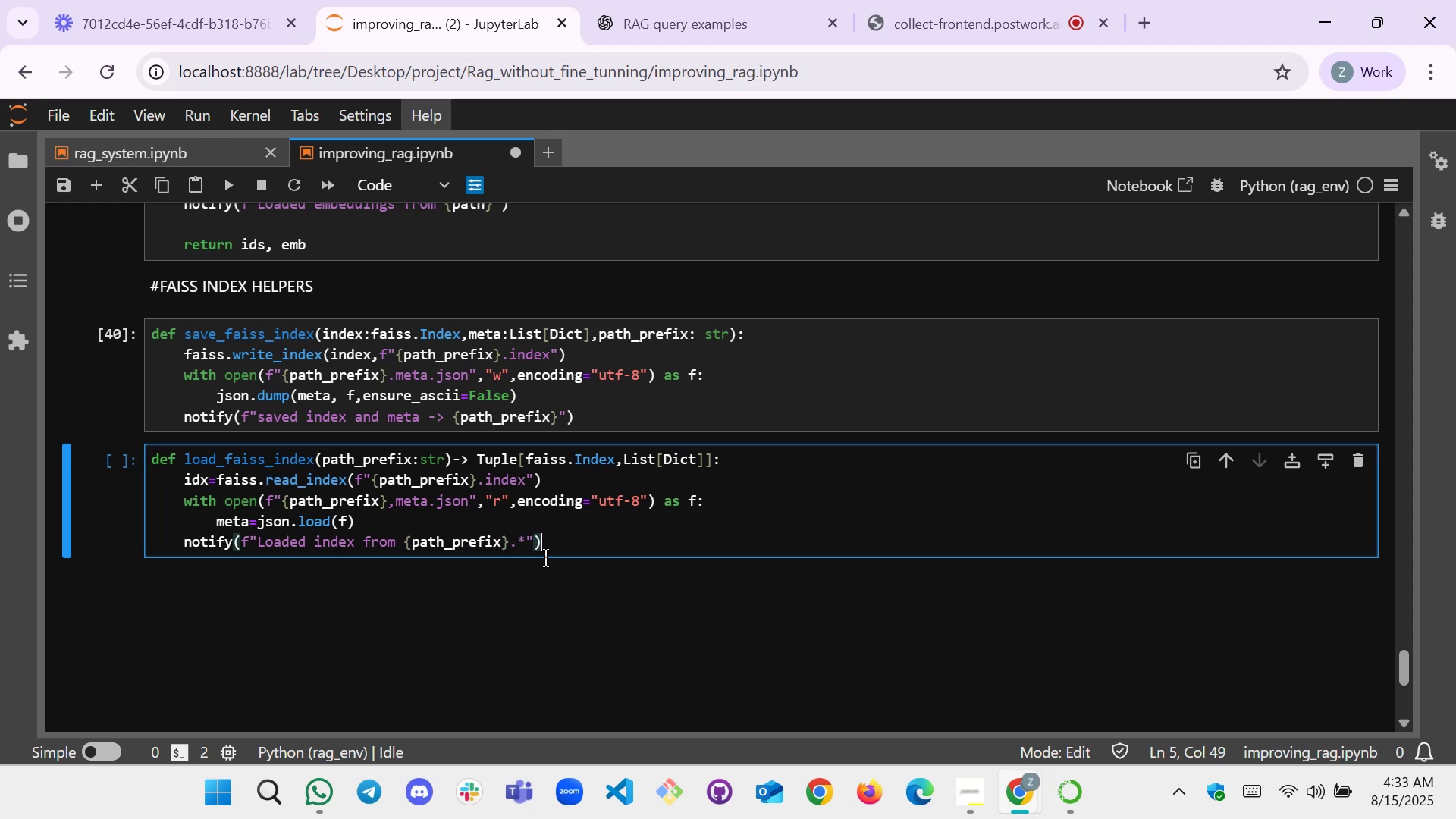 
key(Enter)
 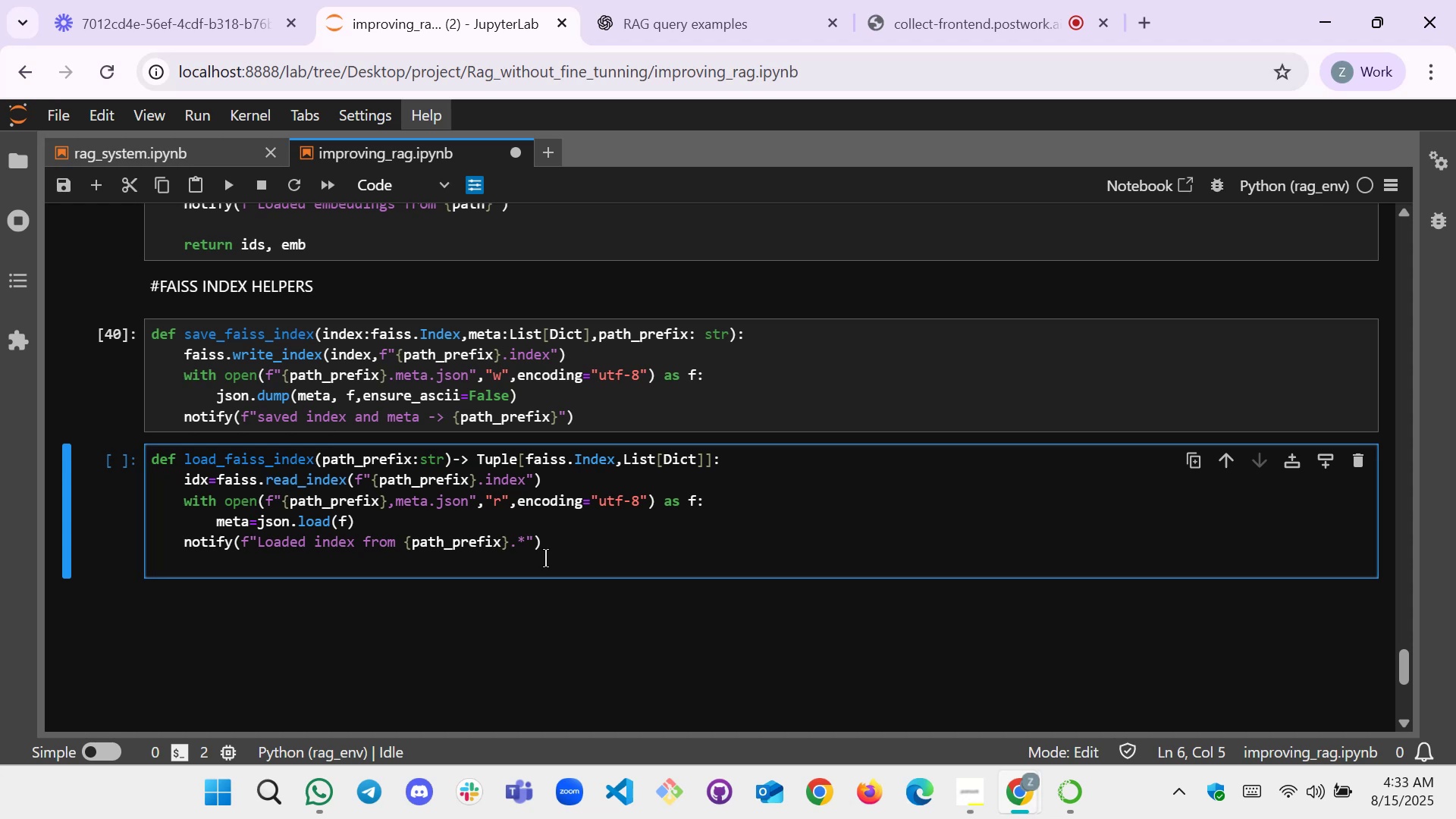 
type(return )
 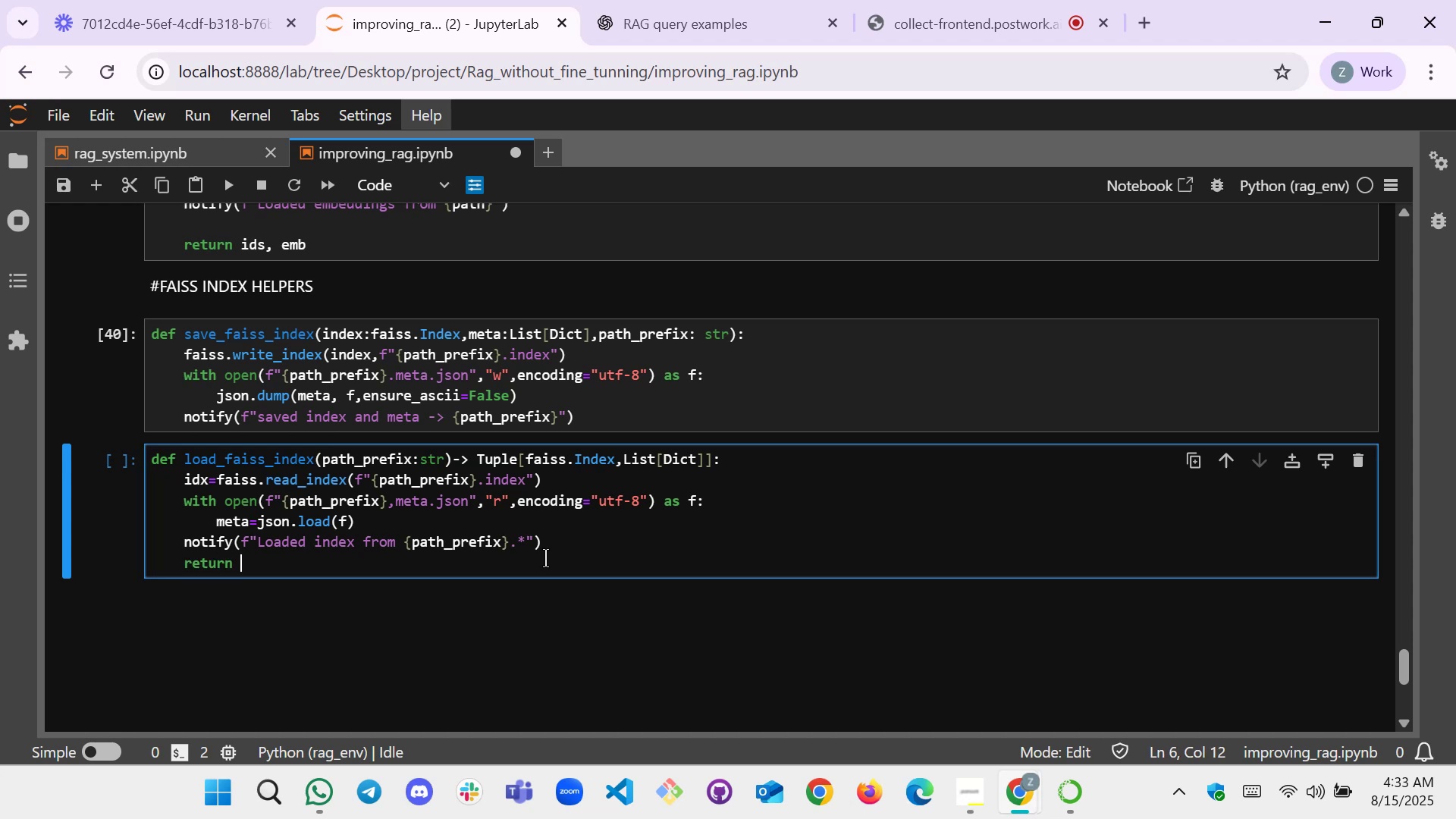 
type(idx,n)
key(Backspace)
type(meta)
 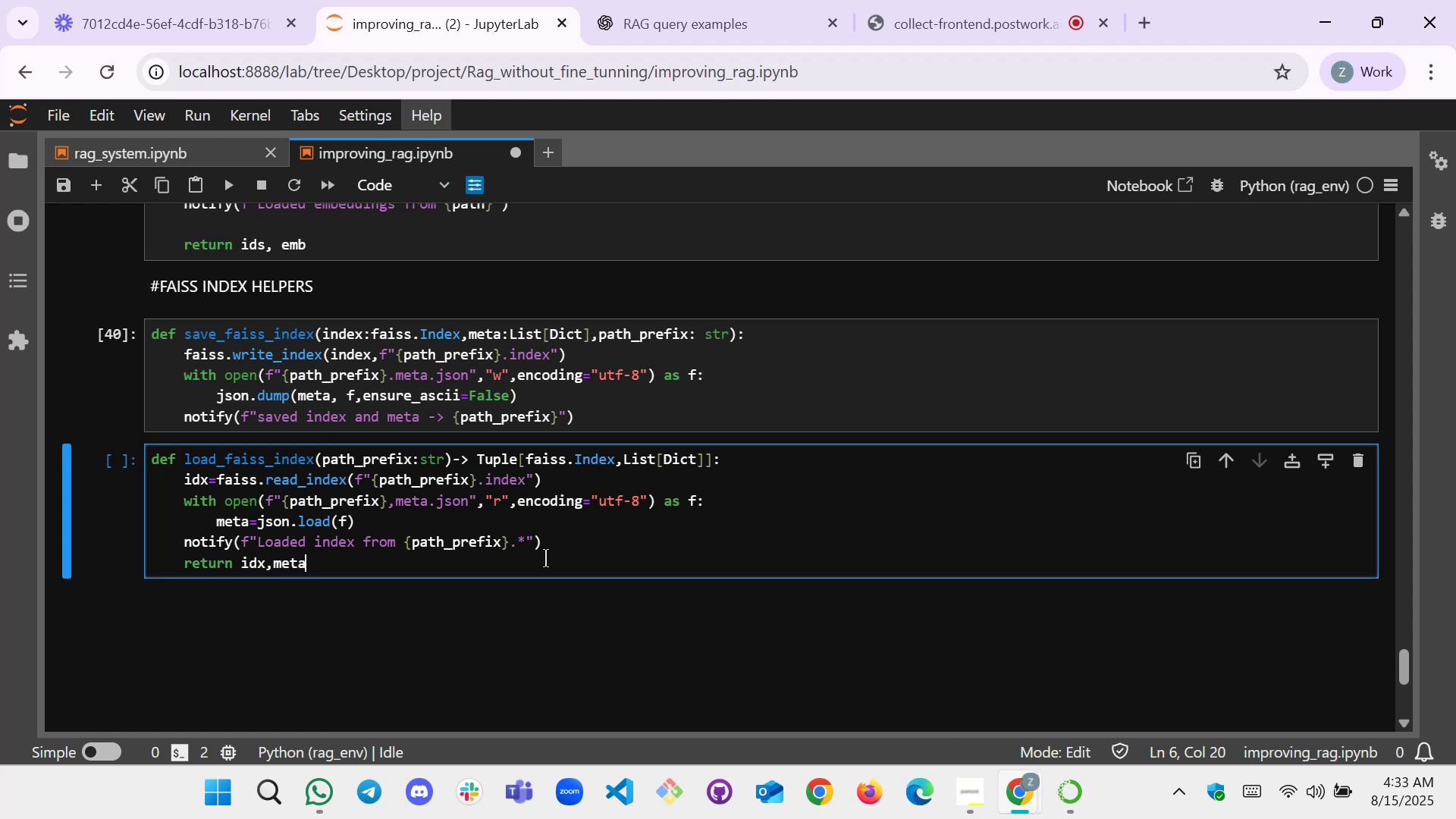 
key(Shift+ShiftRight)
 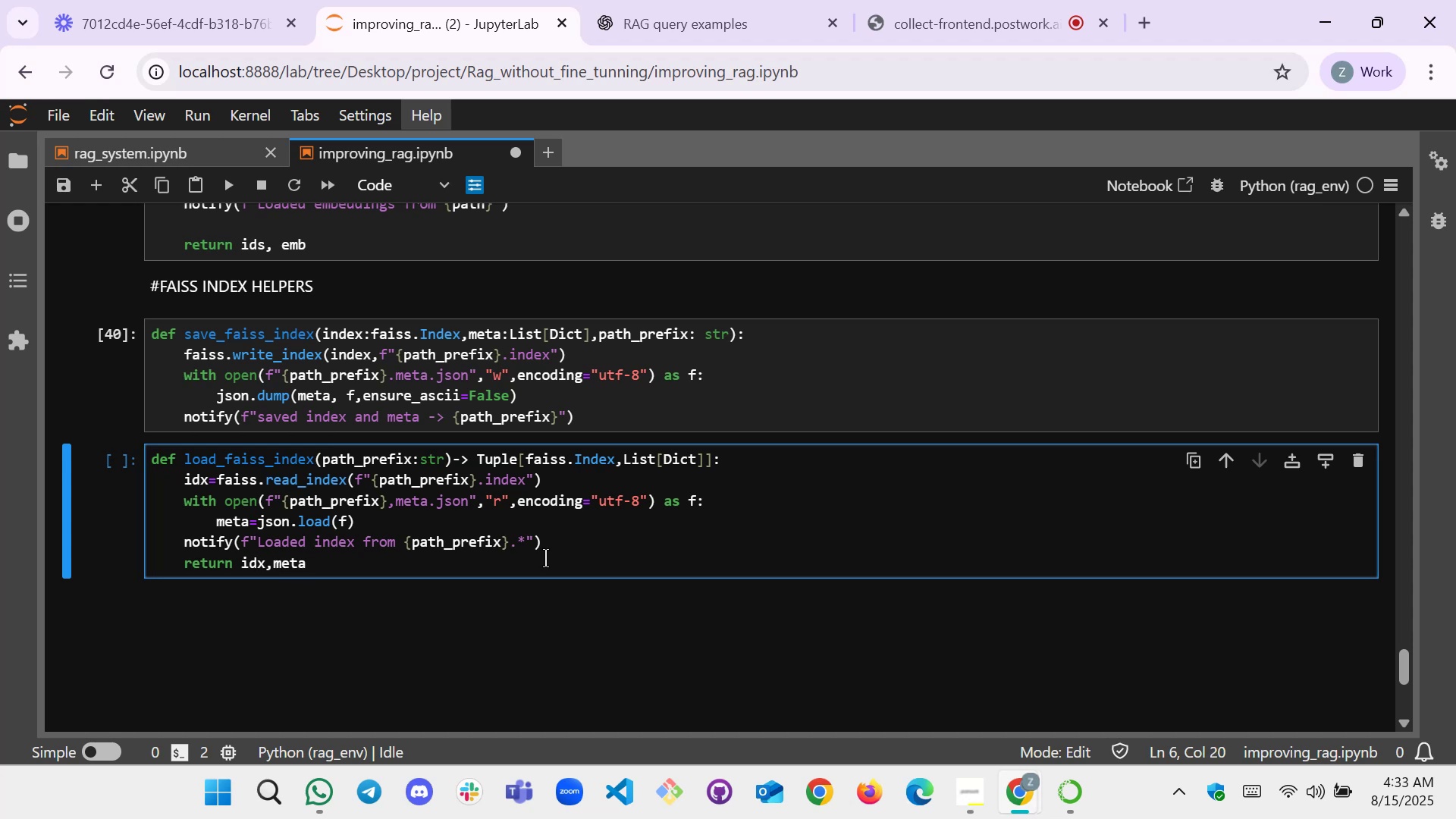 
key(Shift+Enter)
 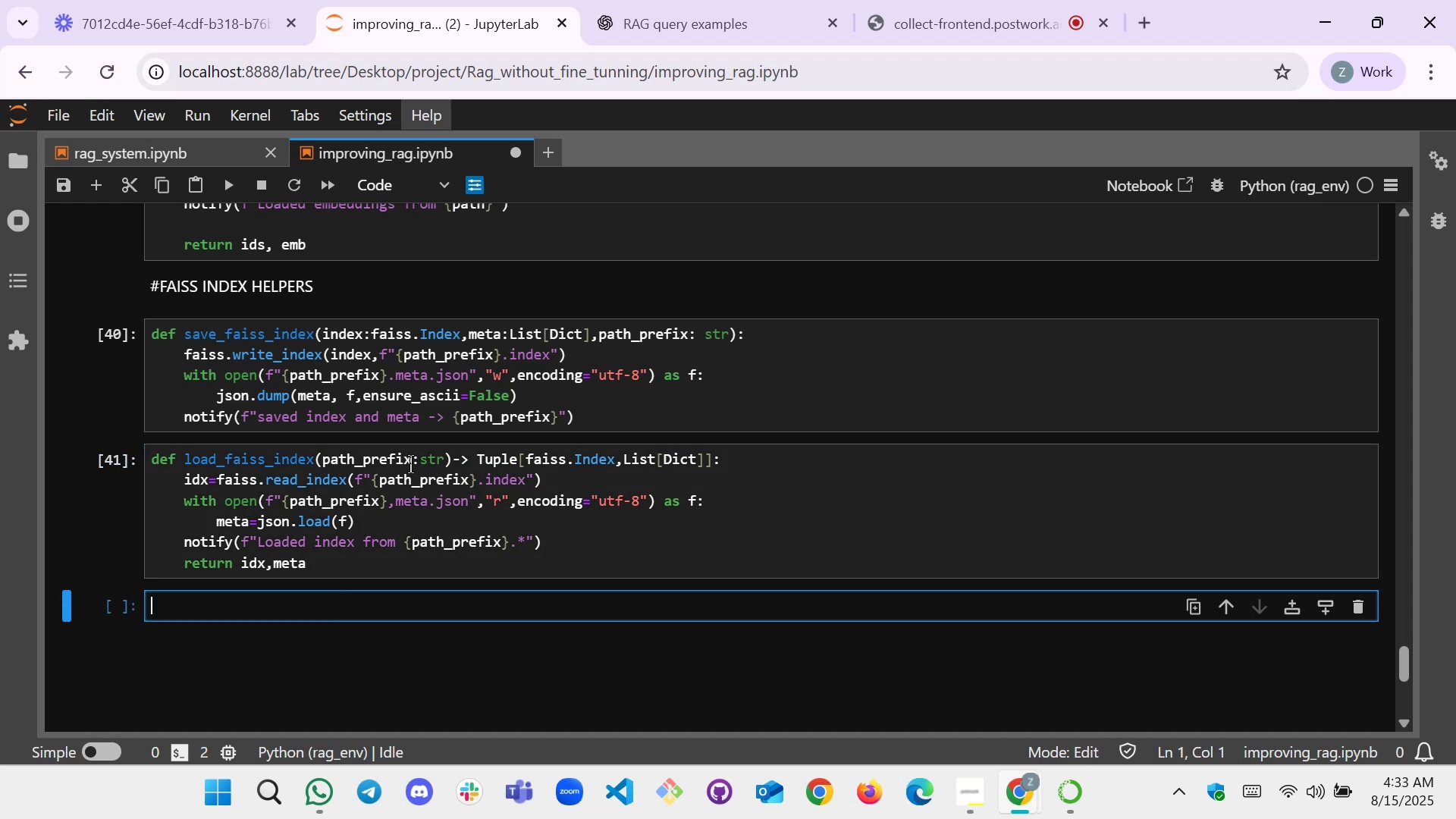 
scroll: coordinate [225, 541], scroll_direction: none, amount: 0.0
 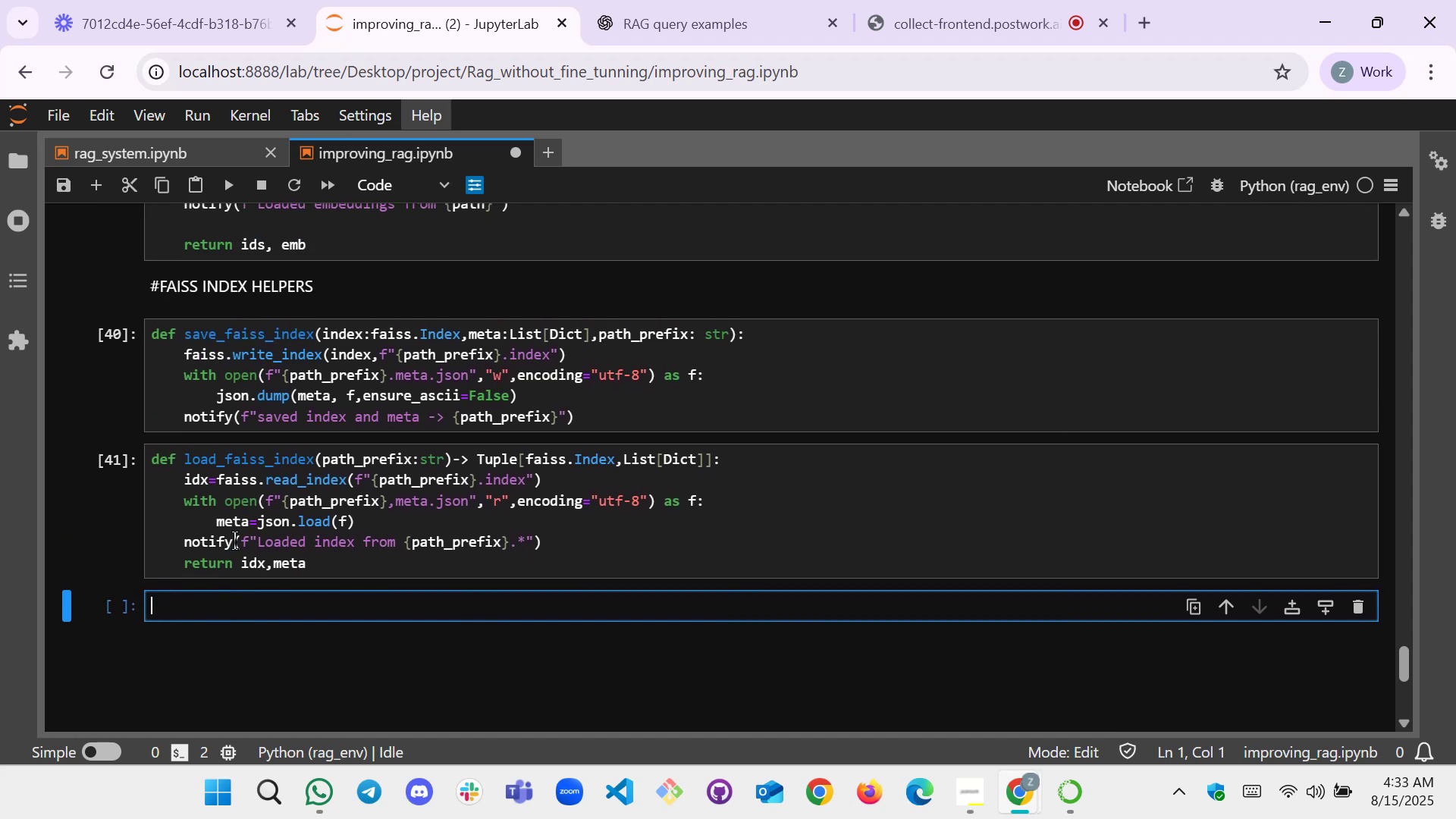 
wait(7.32)
 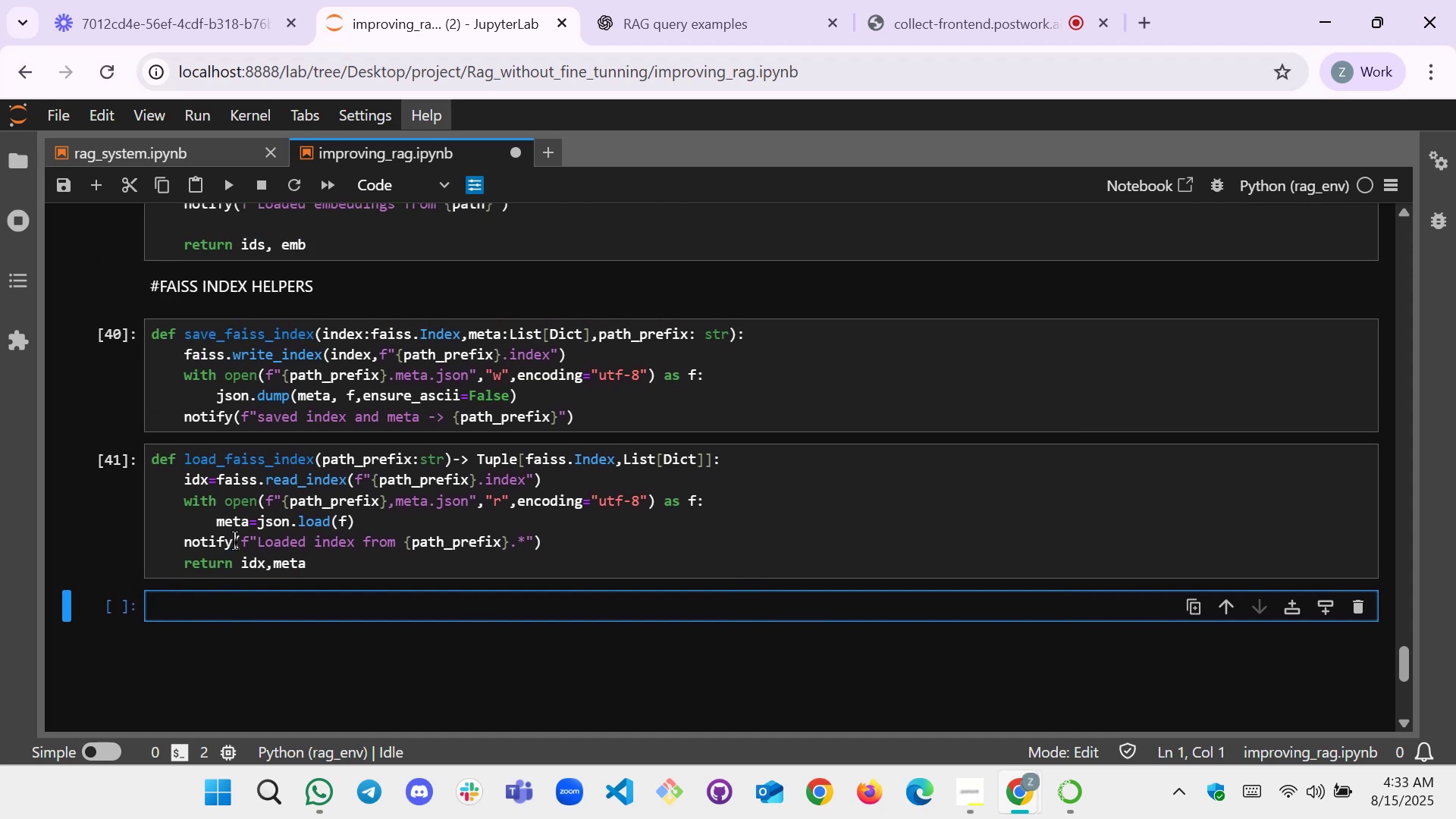 
left_click([189, 606])
 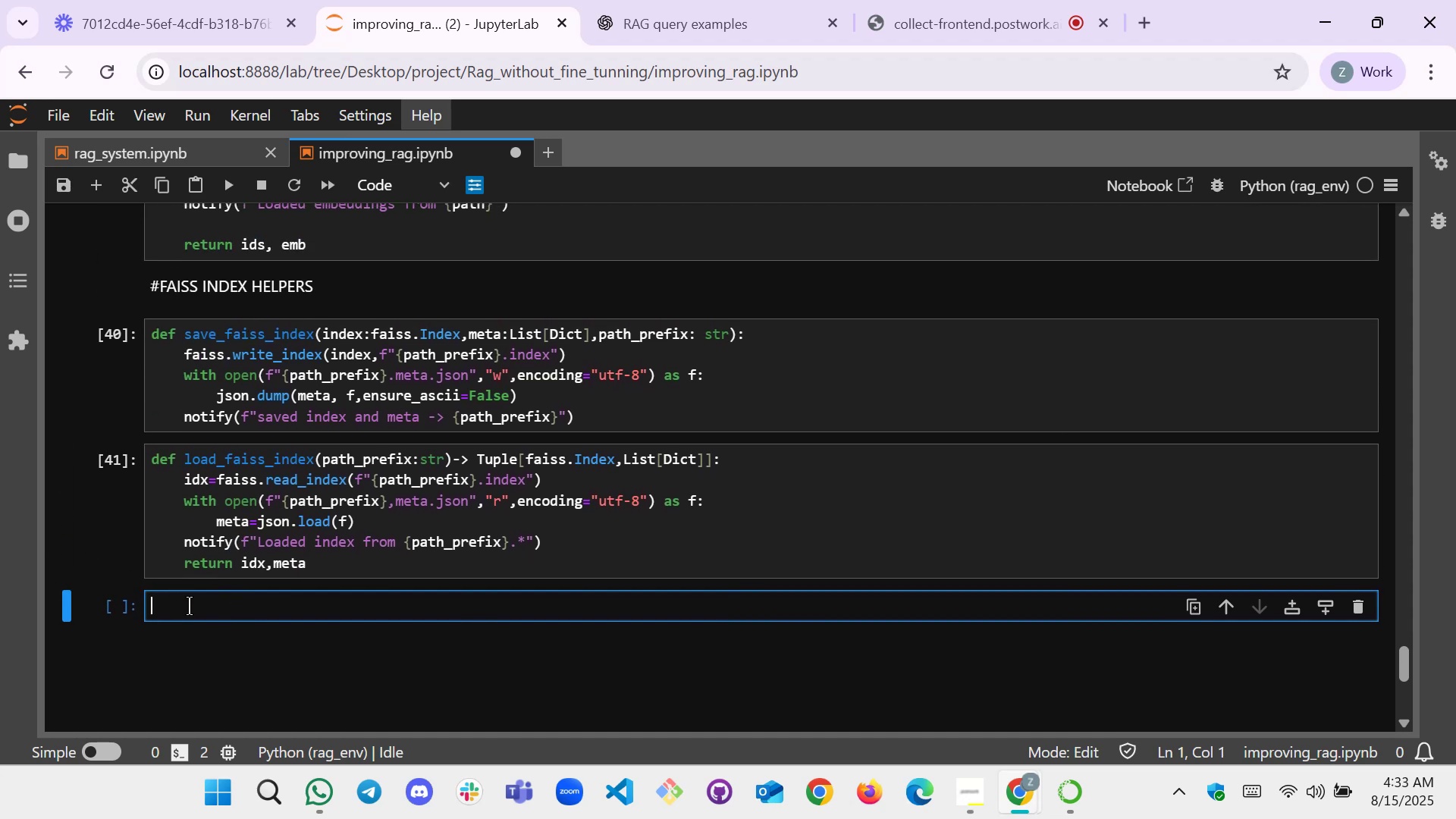 
type(#BUILD INDEXIVF)
 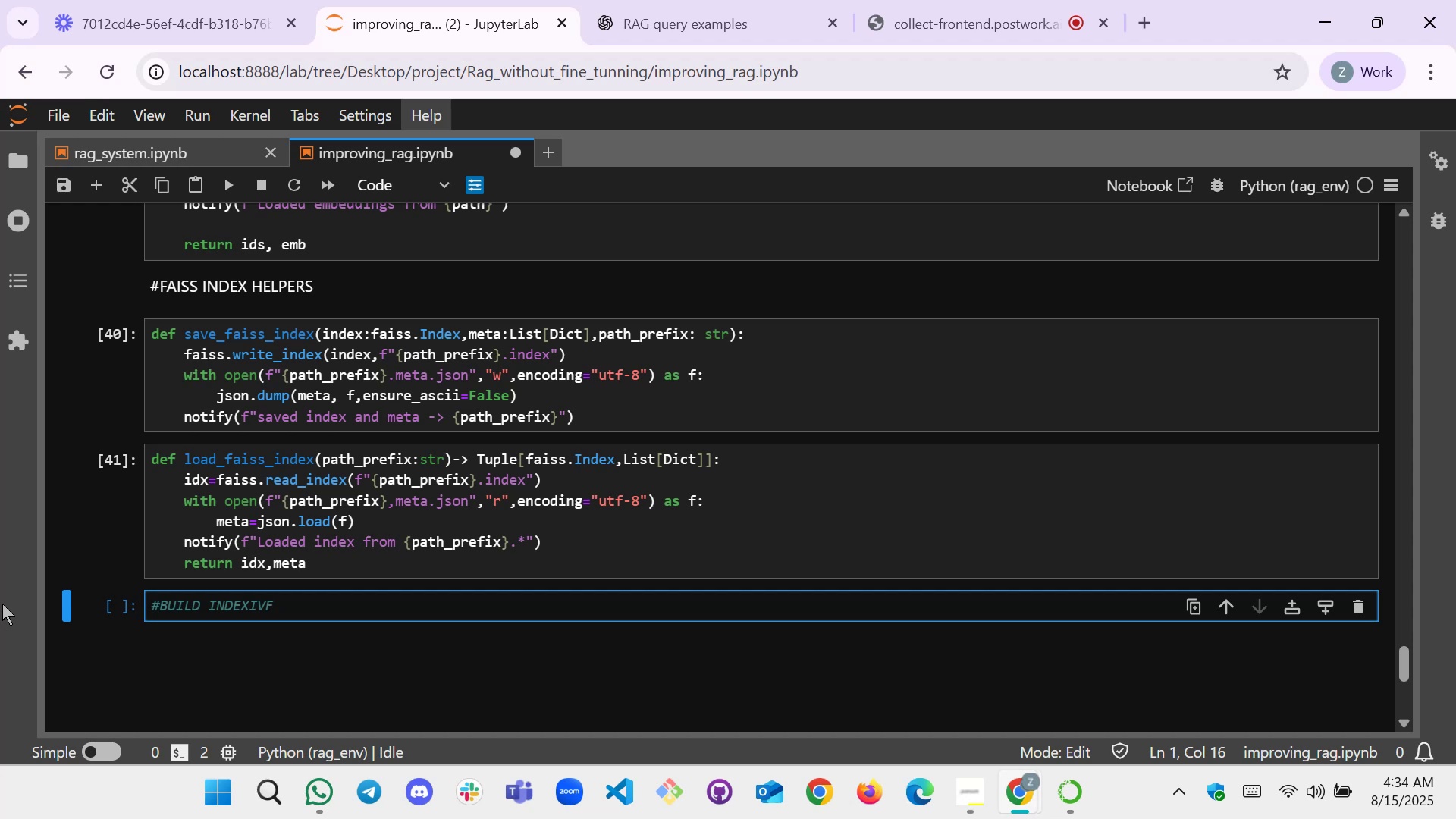 
type(FLAT(ANN))
 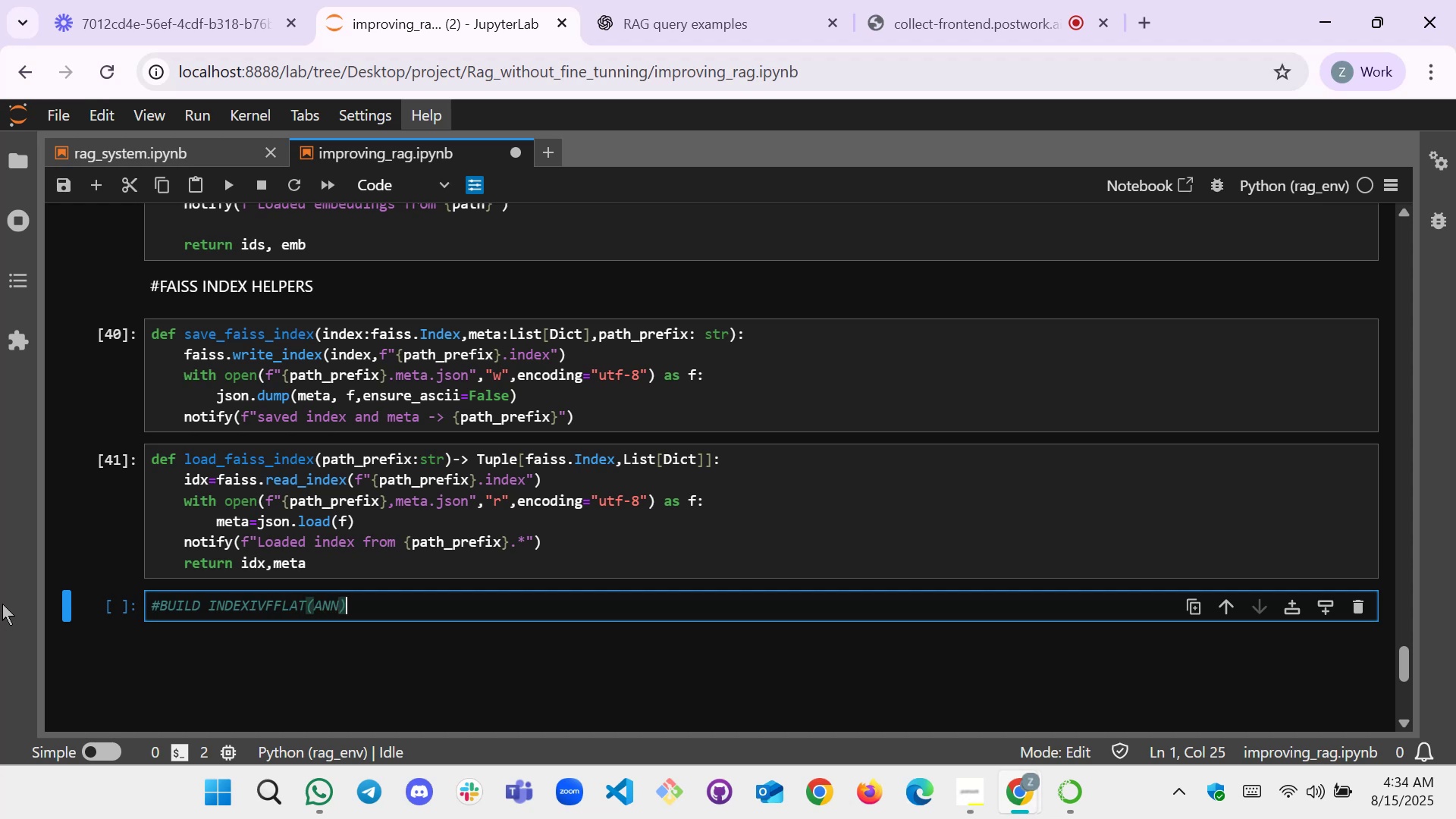 
key(Shift+Enter)
 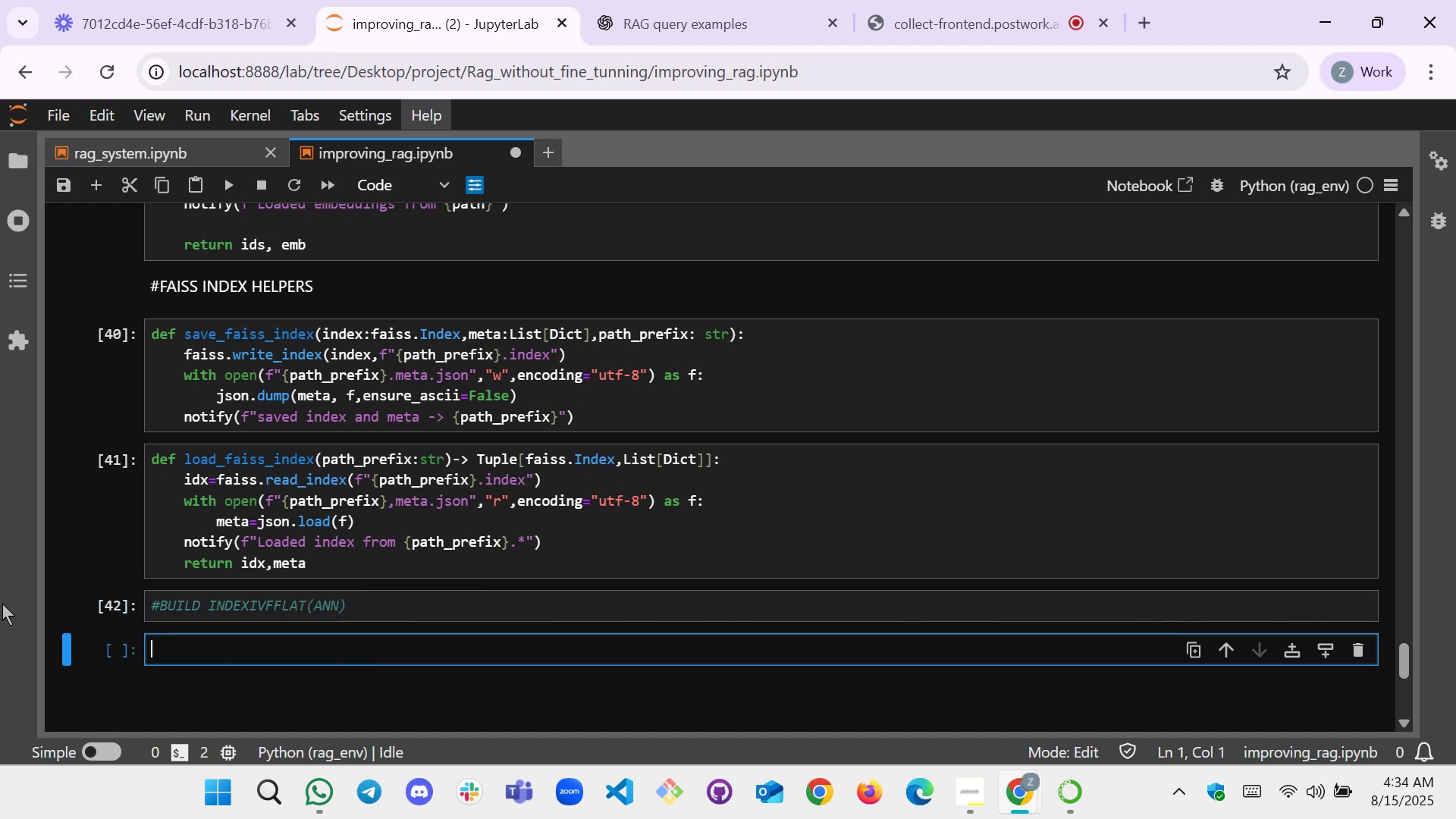 
type(def build )
 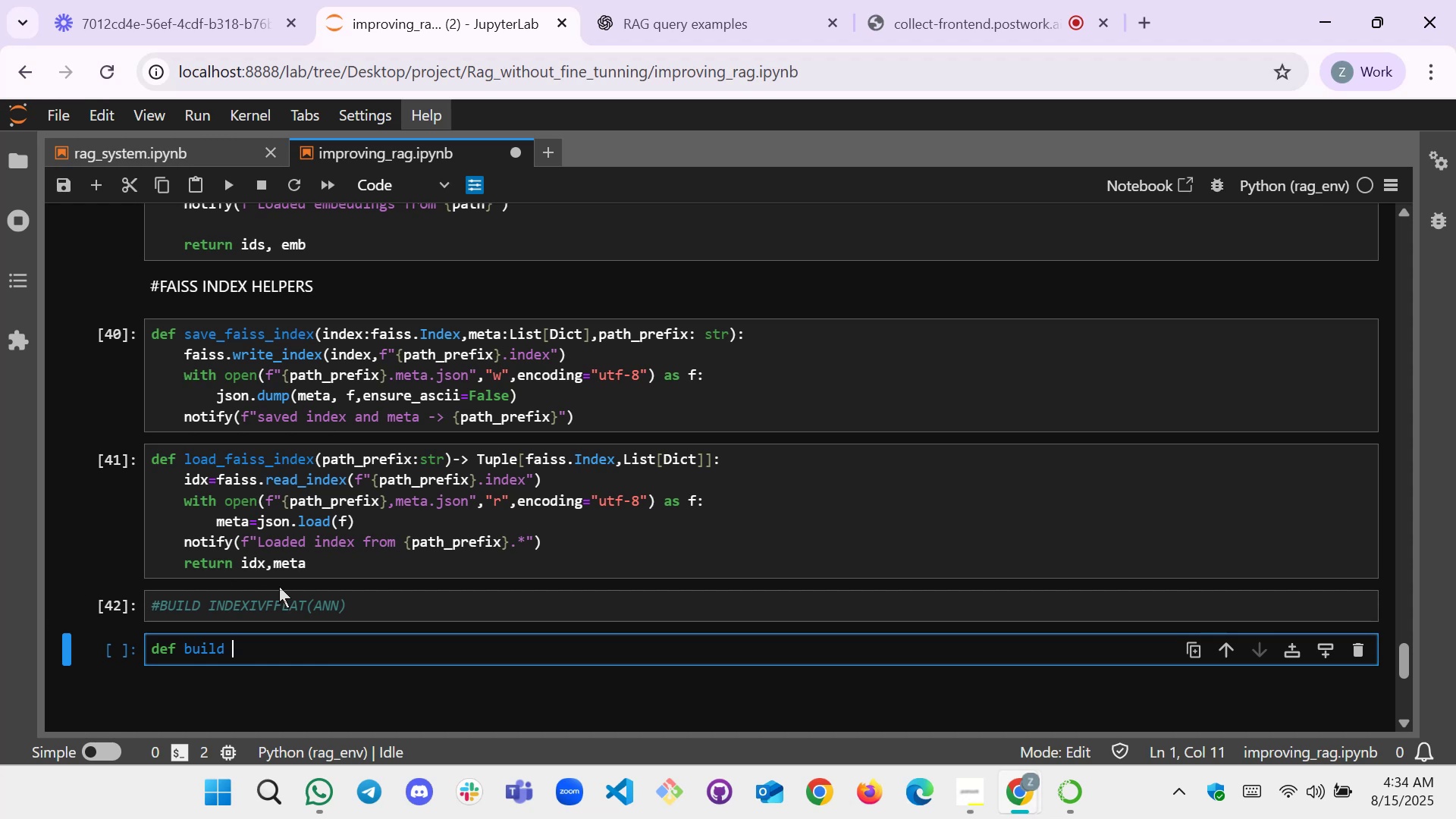 
left_click([344, 607])
 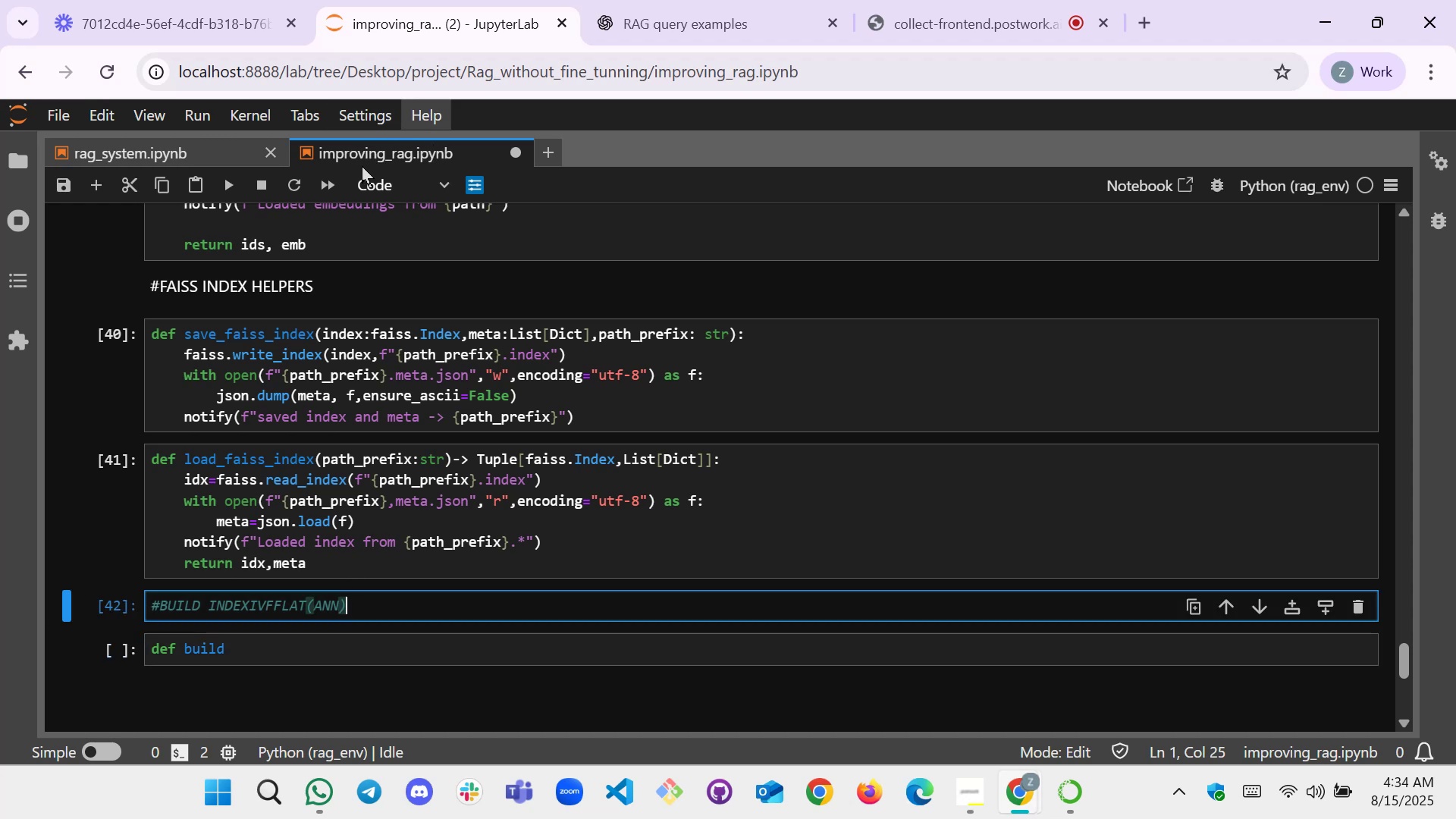 
left_click([369, 177])
 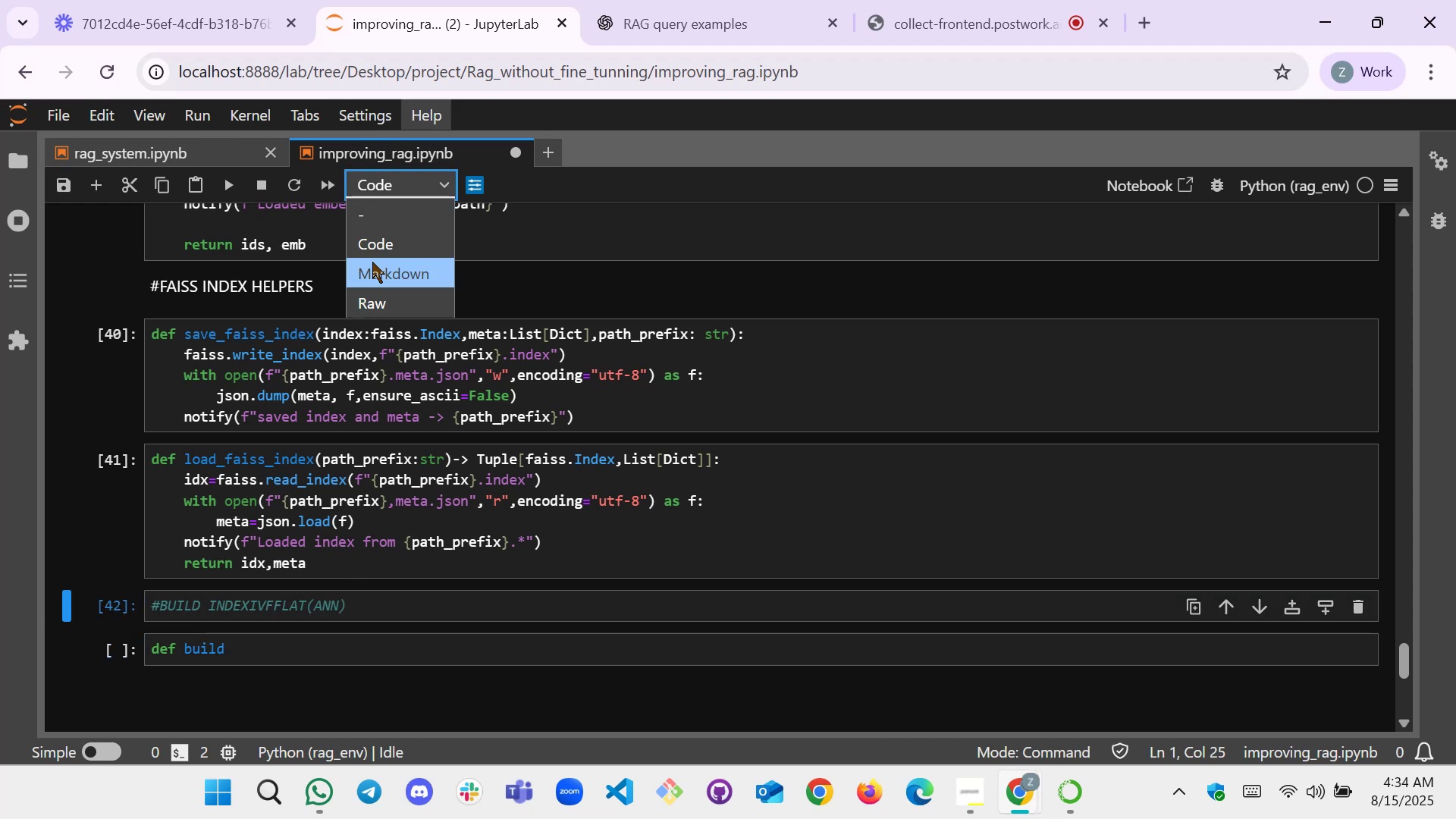 
left_click([372, 262])
 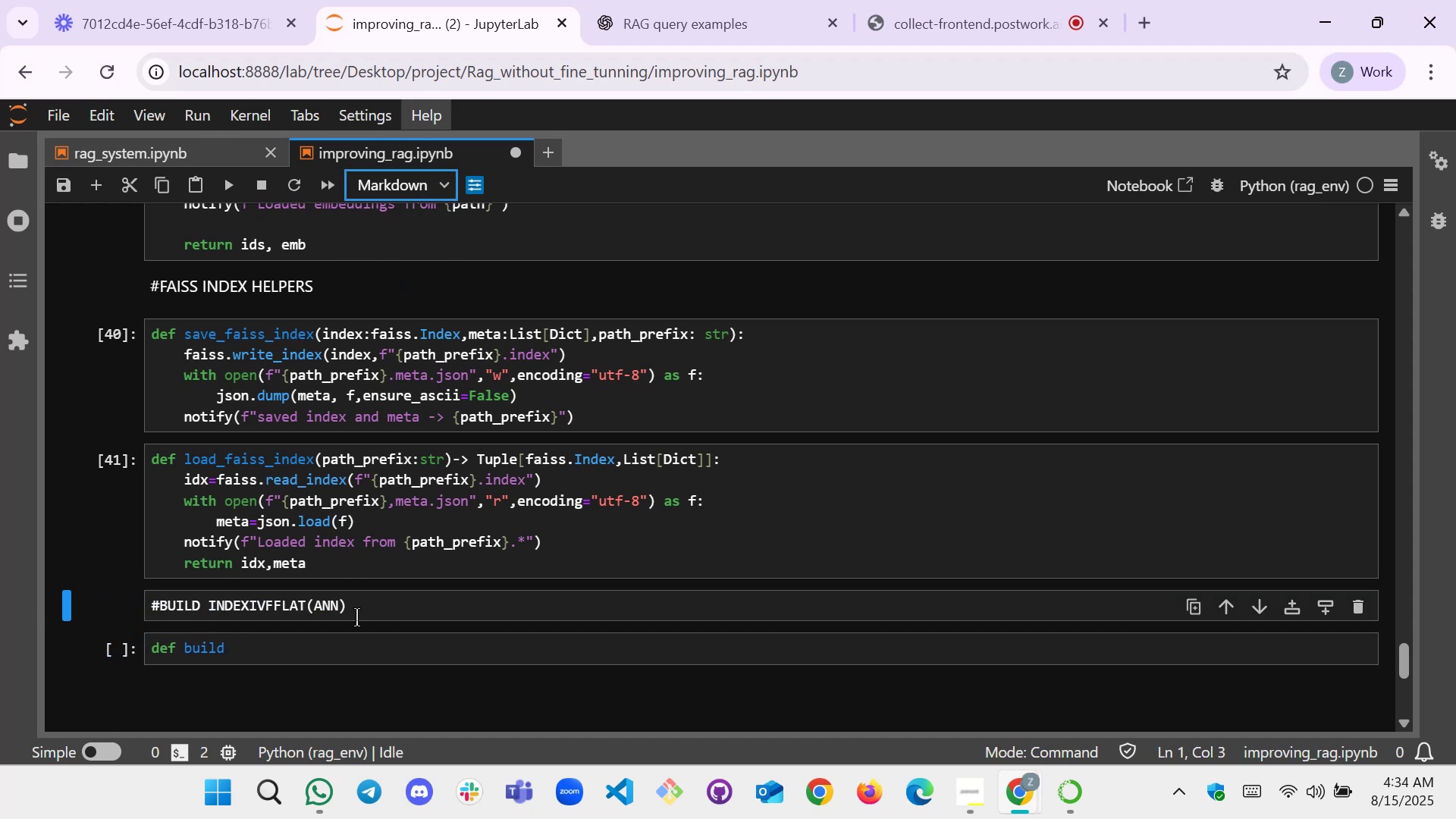 
left_click([363, 611])
 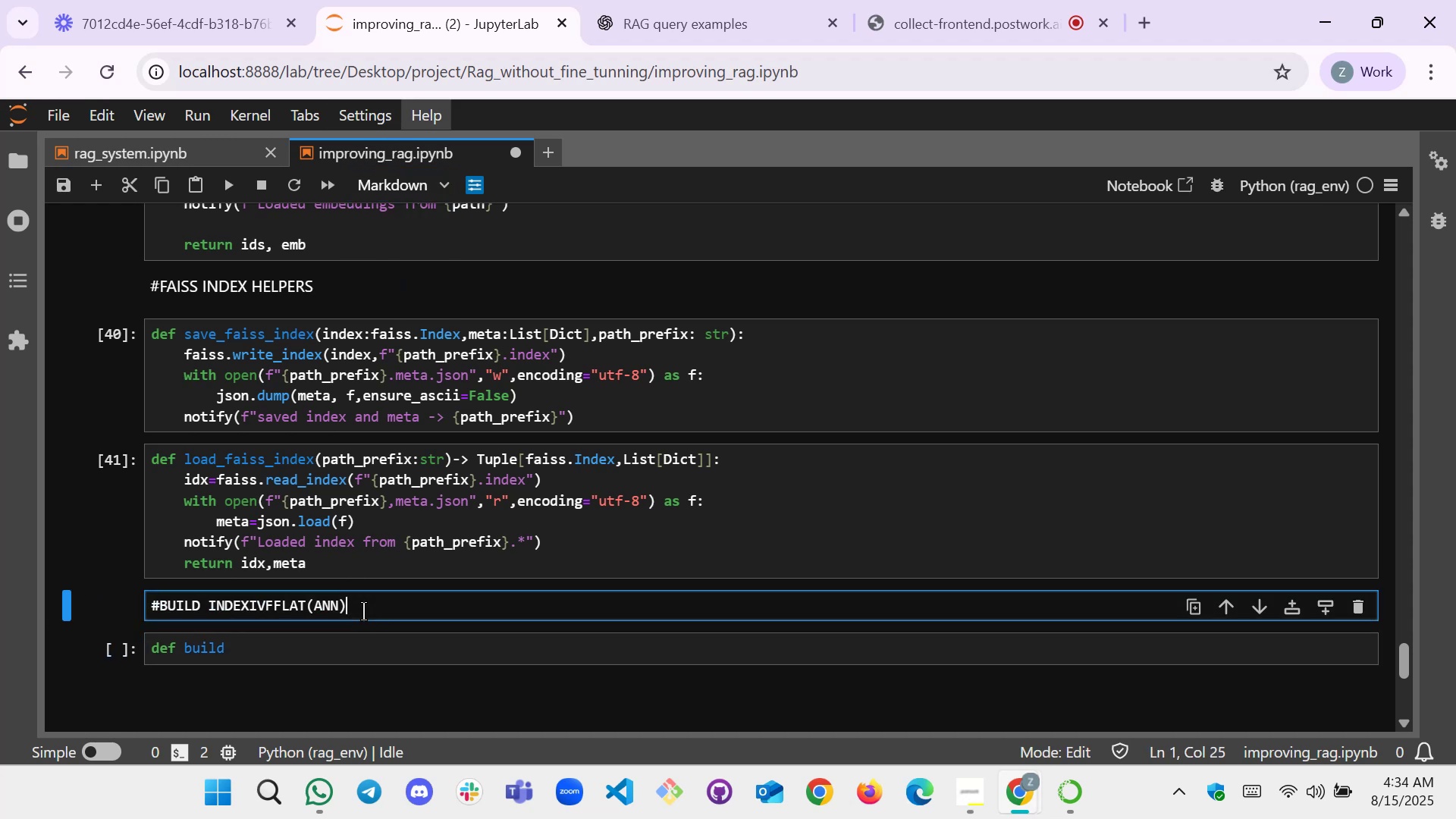 
key(Shift+Enter)
 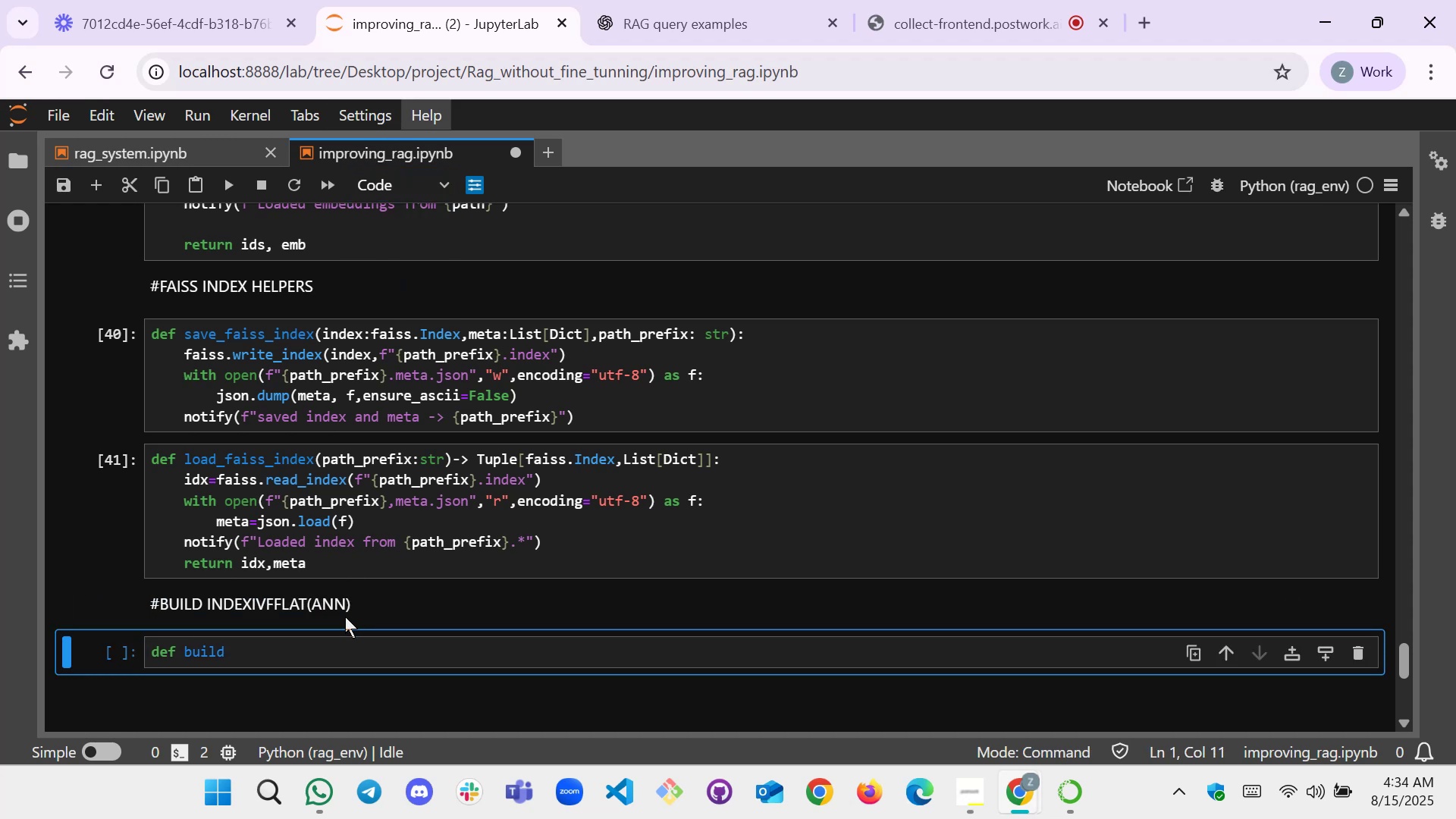 
left_click([341, 659])
 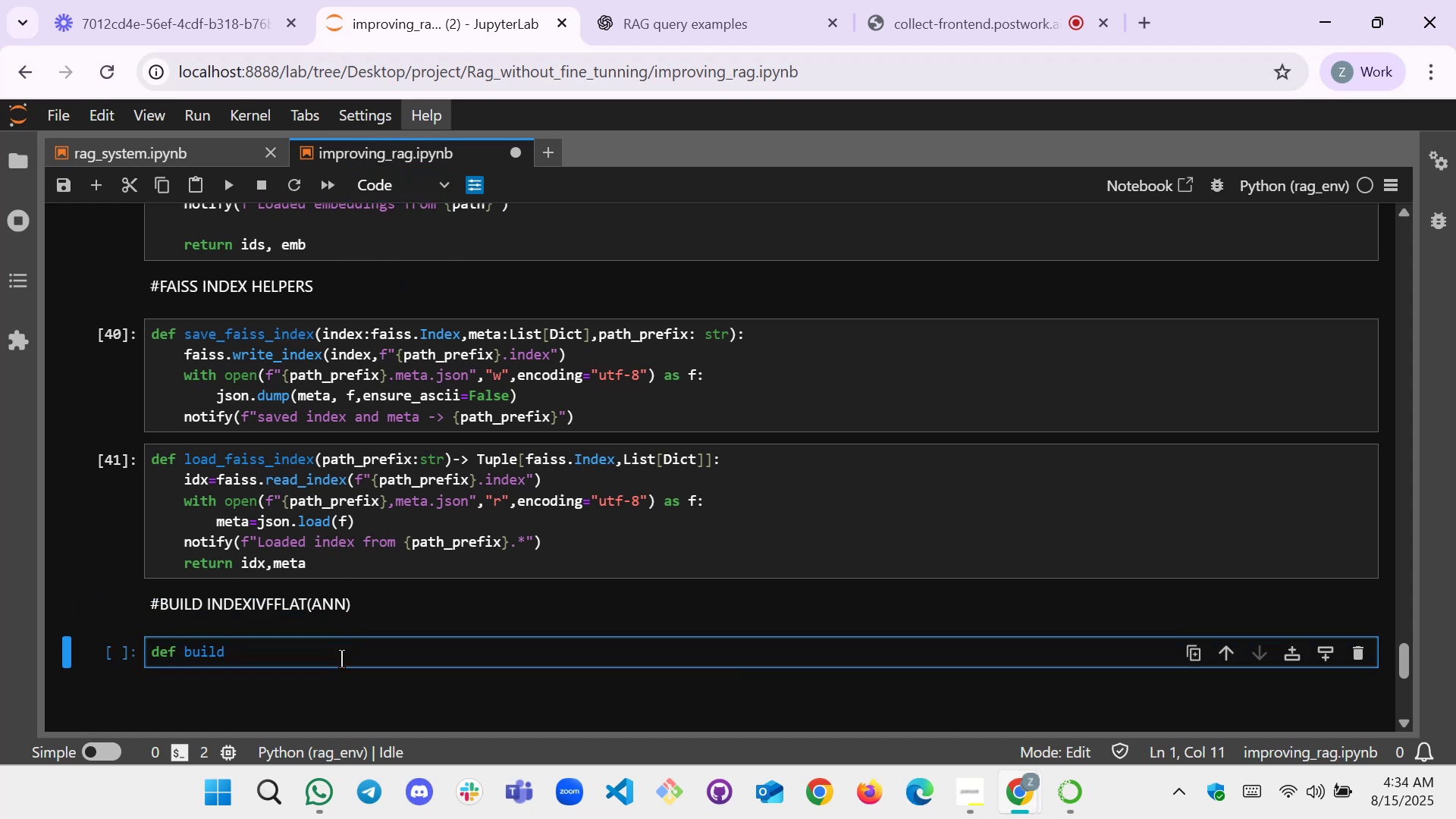 
key(Backspace)
type(_index_ivfflat()
 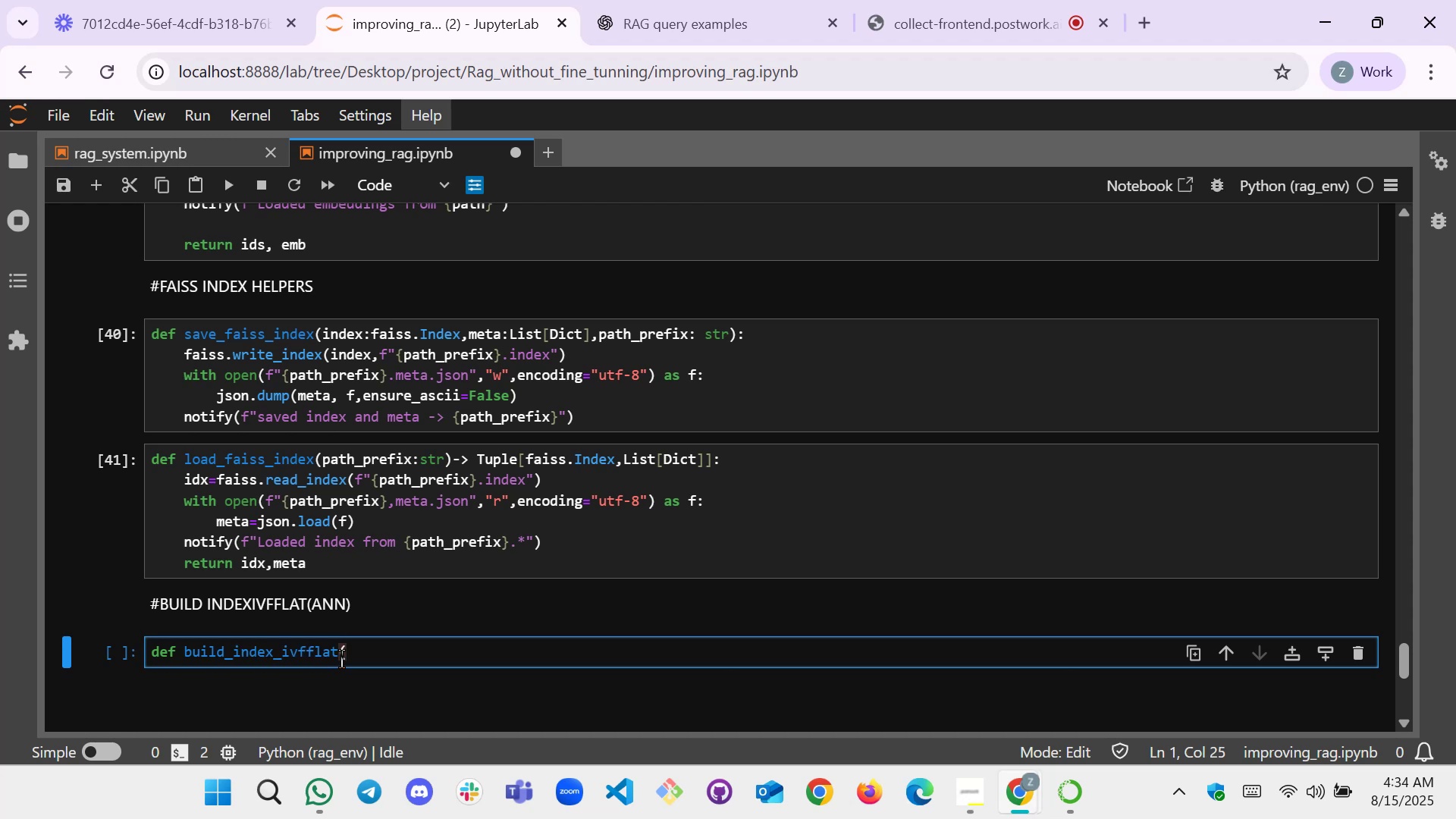 
mouse_move([885, 817])
 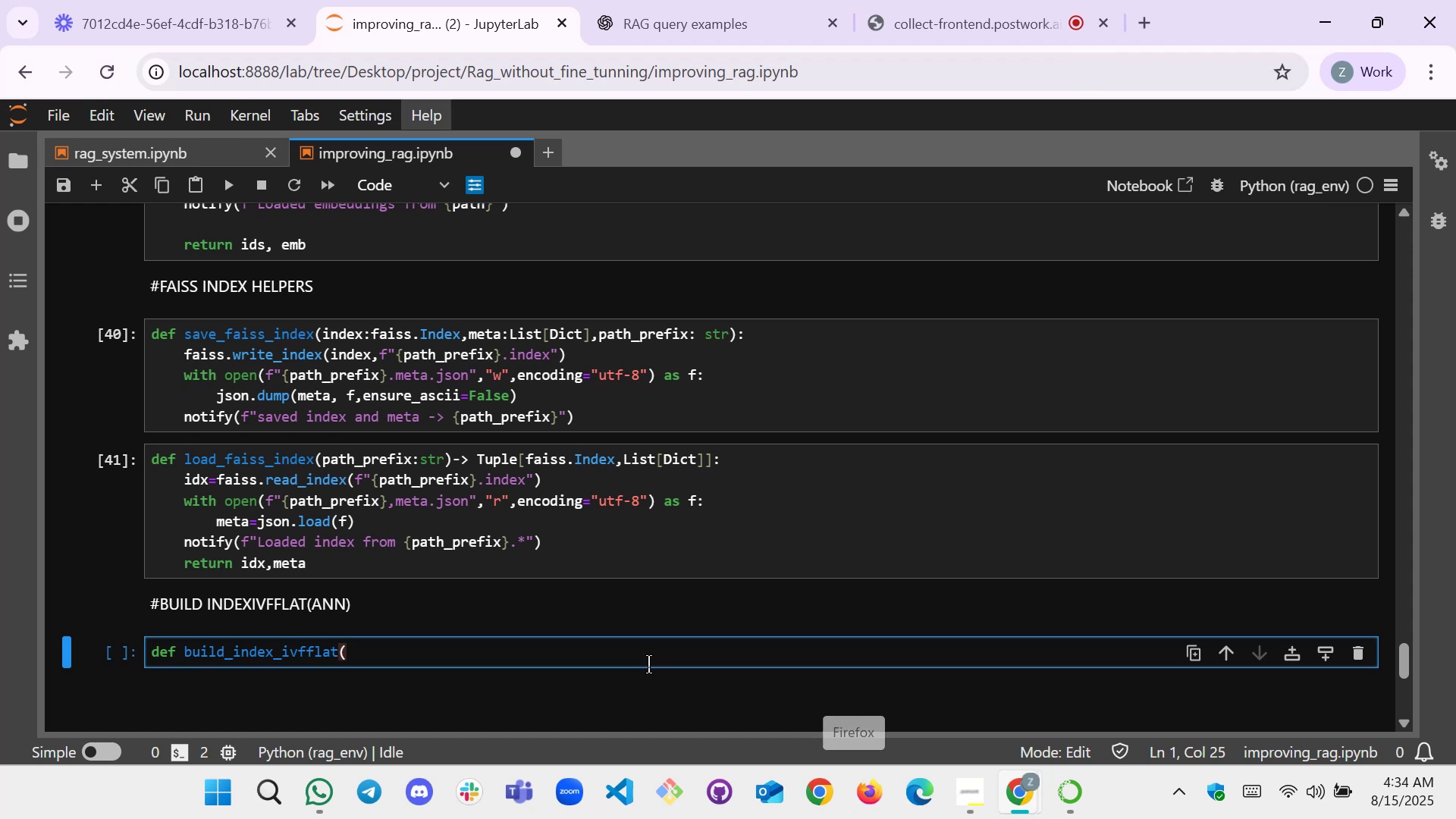 
scroll: coordinate [621, 631], scroll_direction: down, amount: 1.0
 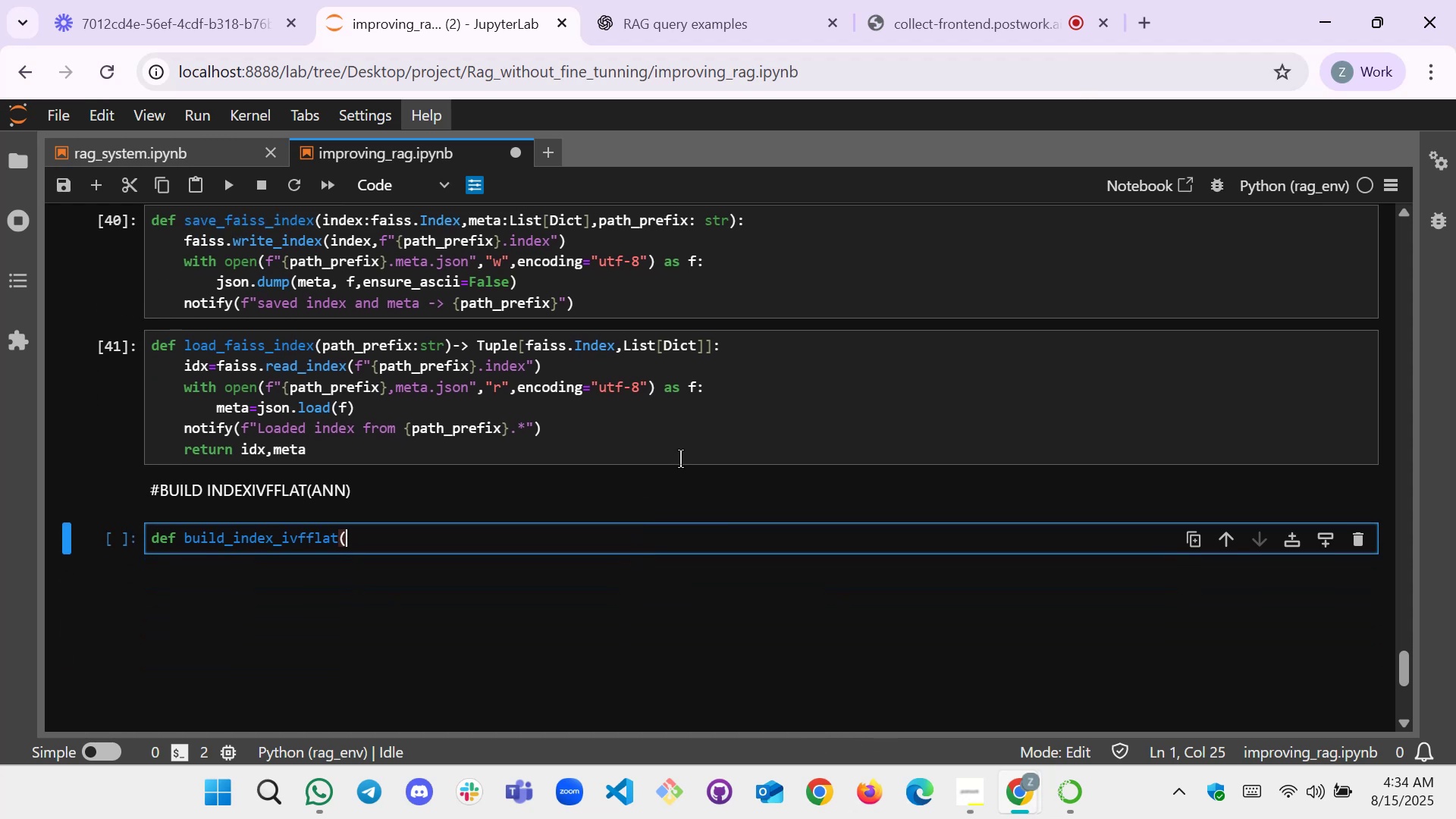 
scroll: coordinate [688, 444], scroll_direction: none, amount: 0.0
 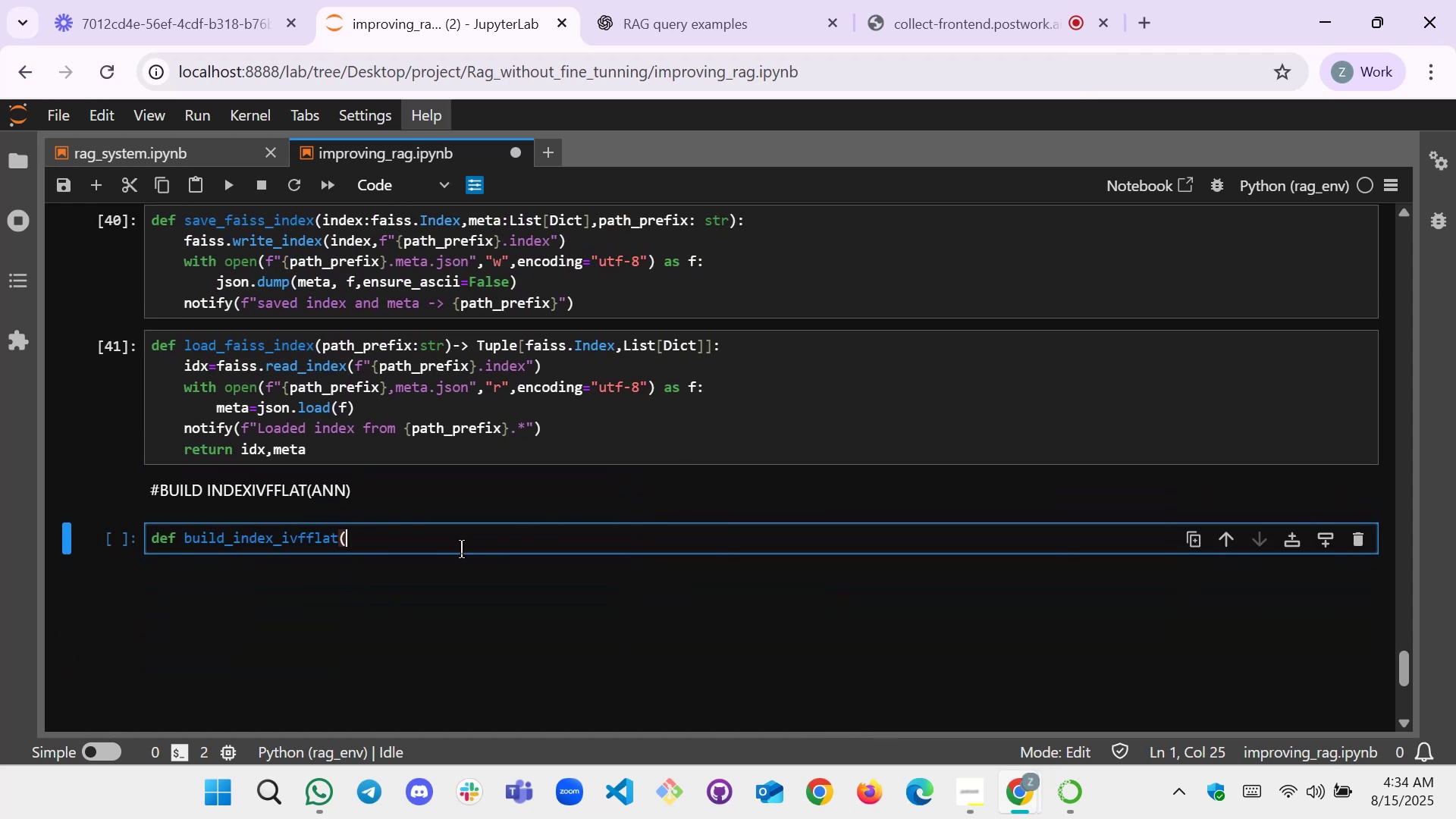 
left_click([453, 548])
 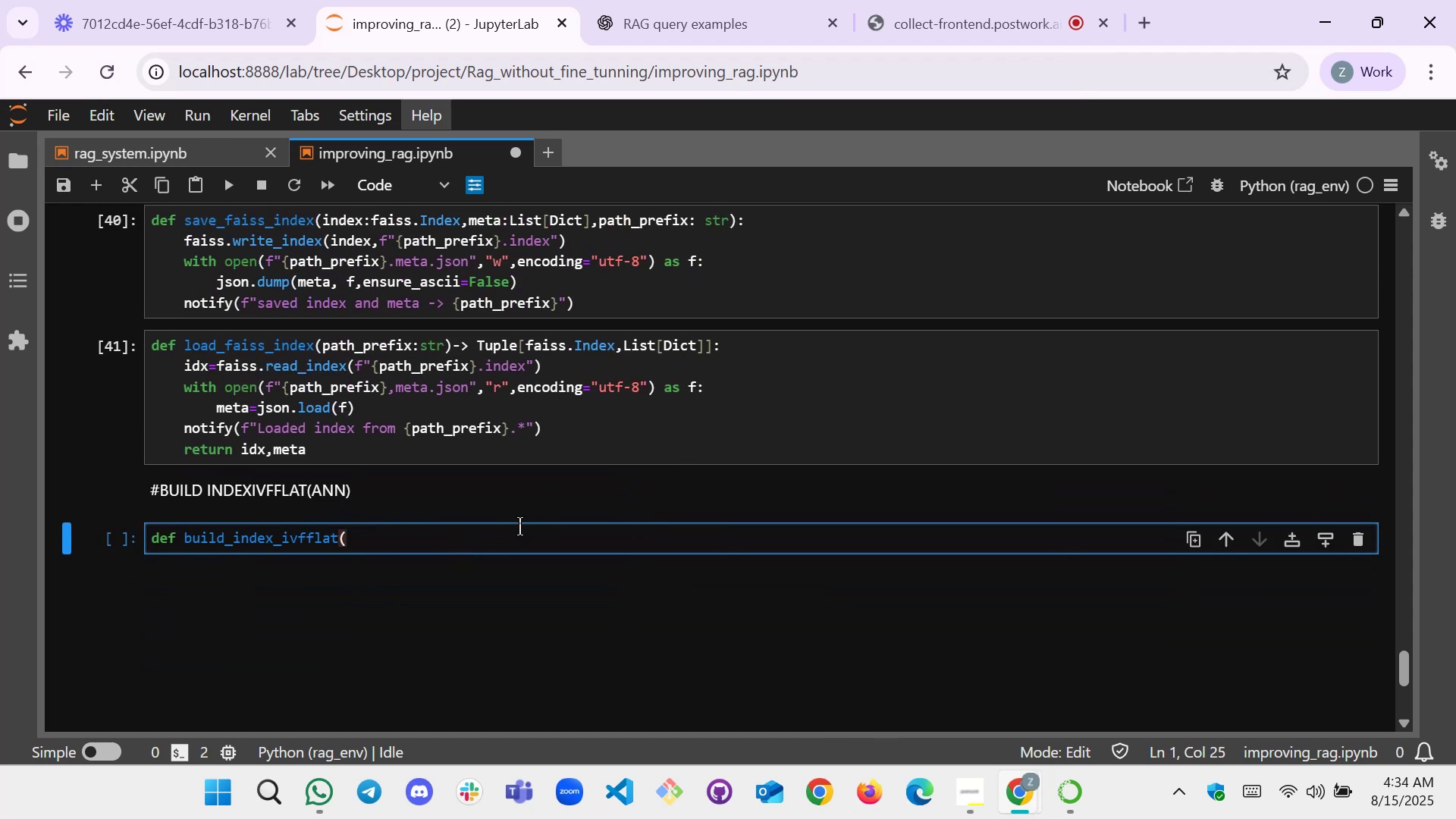 
wait(5.64)
 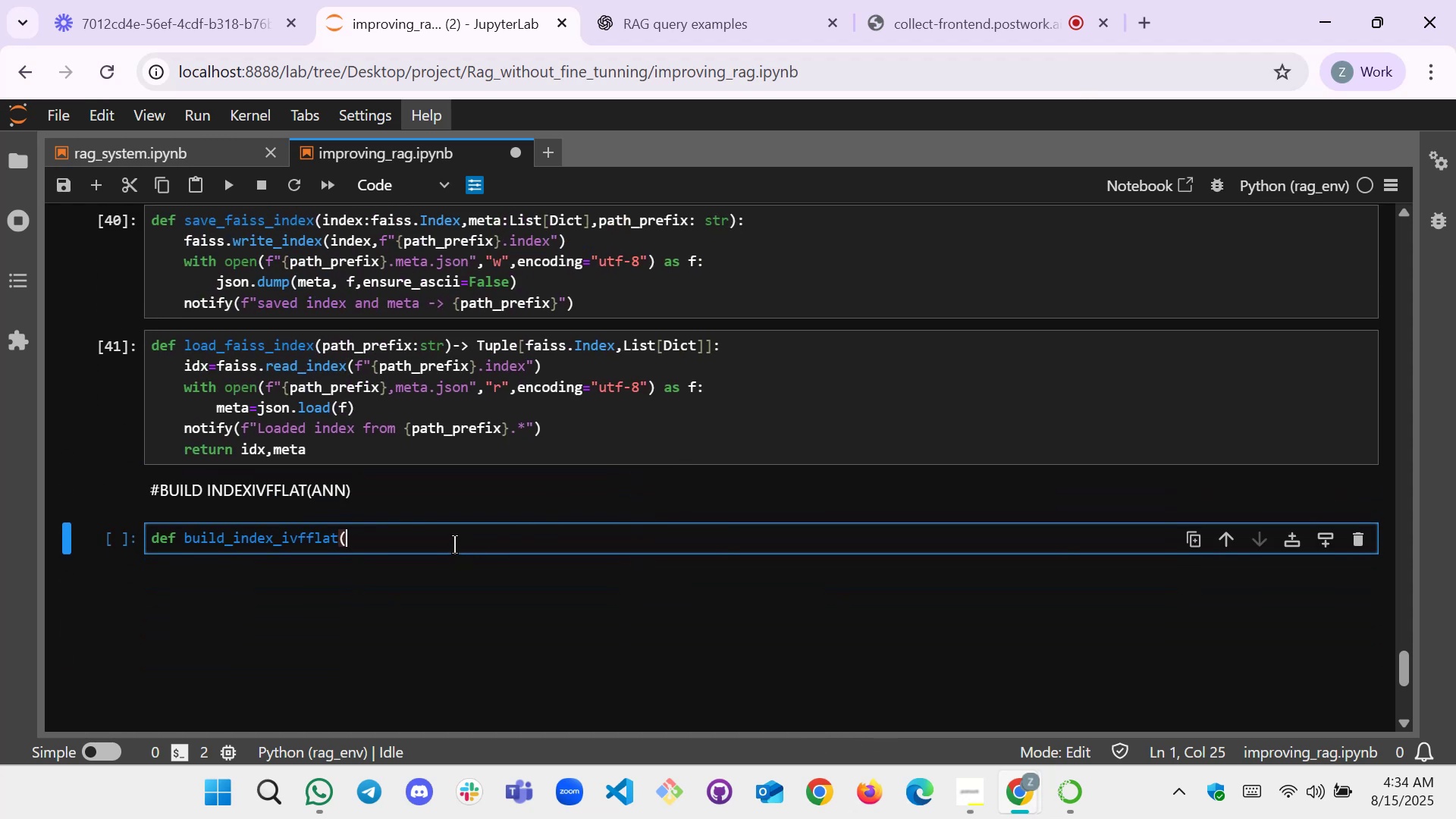 
type(emn)
key(Backspace)
type(beddins)
key(Backspace)
type(gs:np.n)
key(Backspace)
type(ndarr)
key(Tab)
 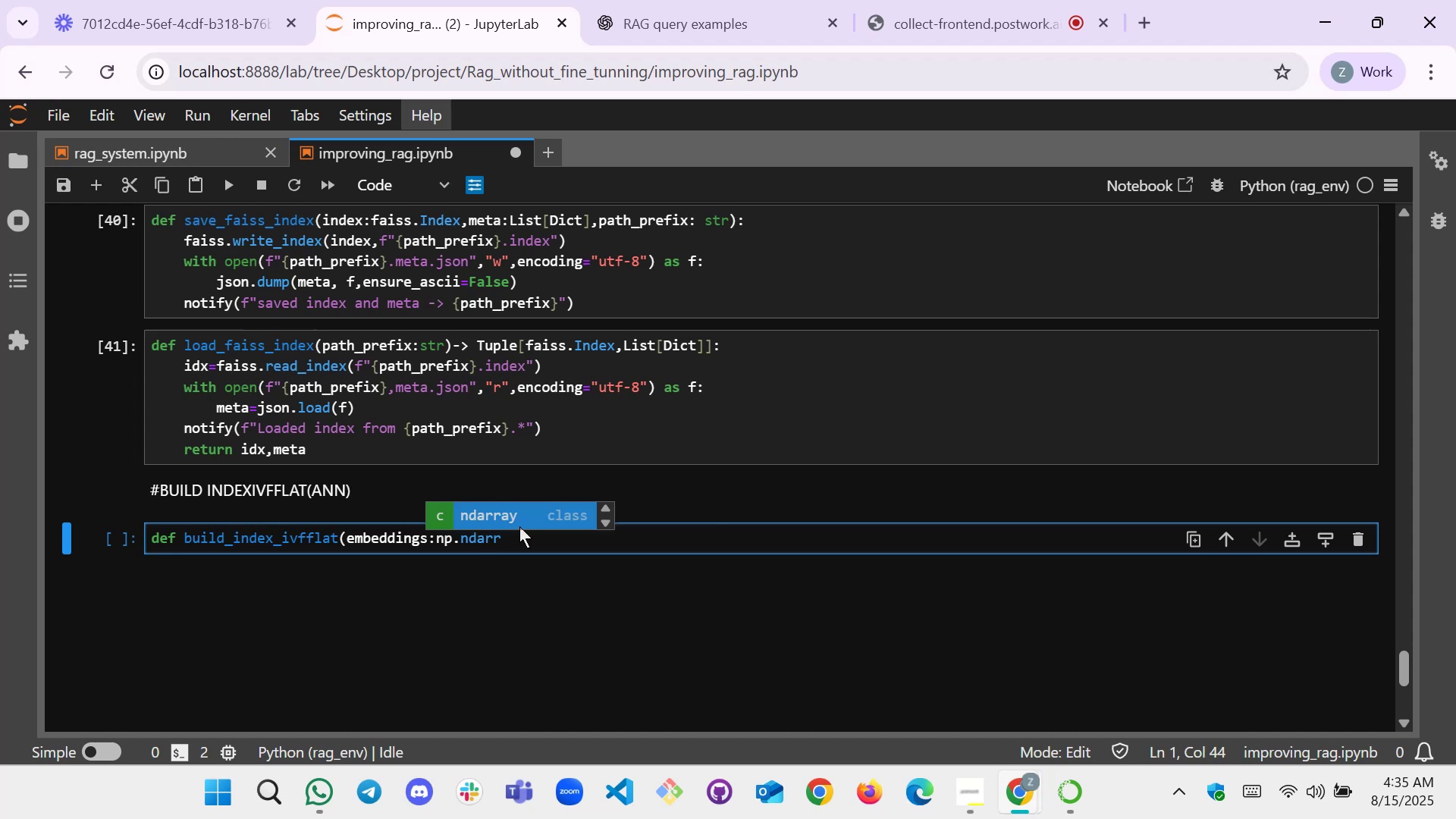 
key(Enter)
 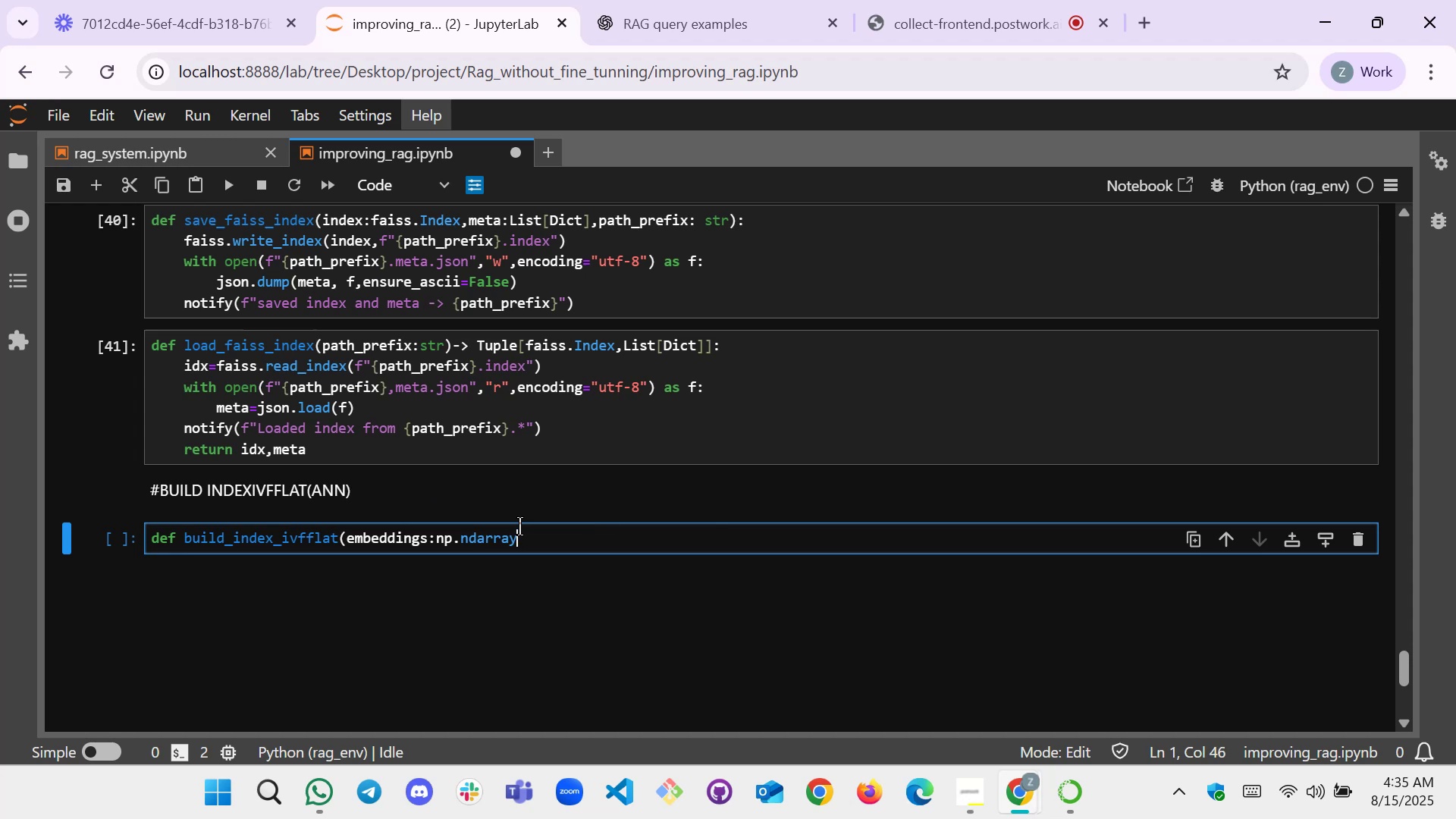 
type(, nlist: int)->d)
key(Backspace)
type(faiss.Index:)
 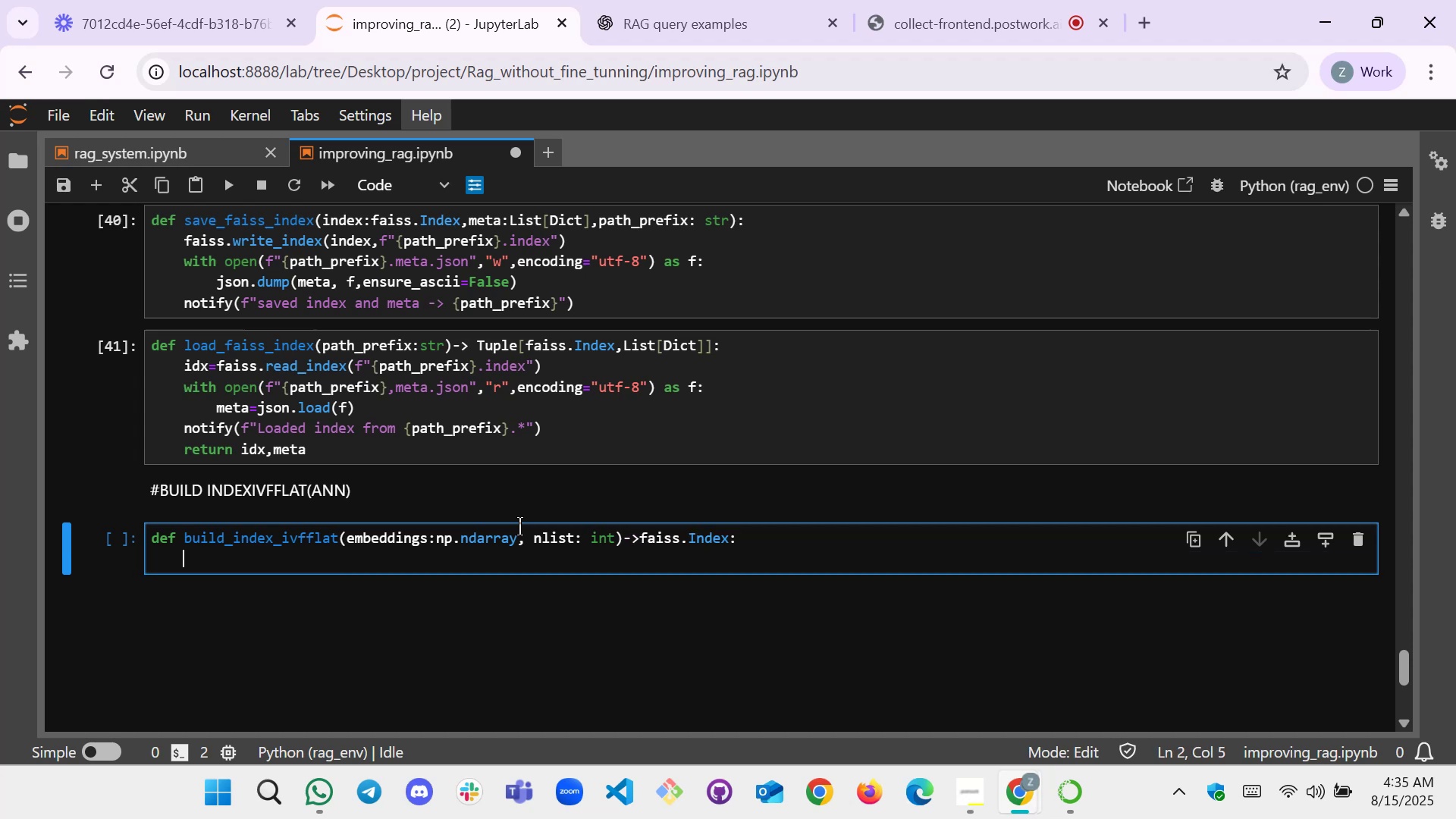 
 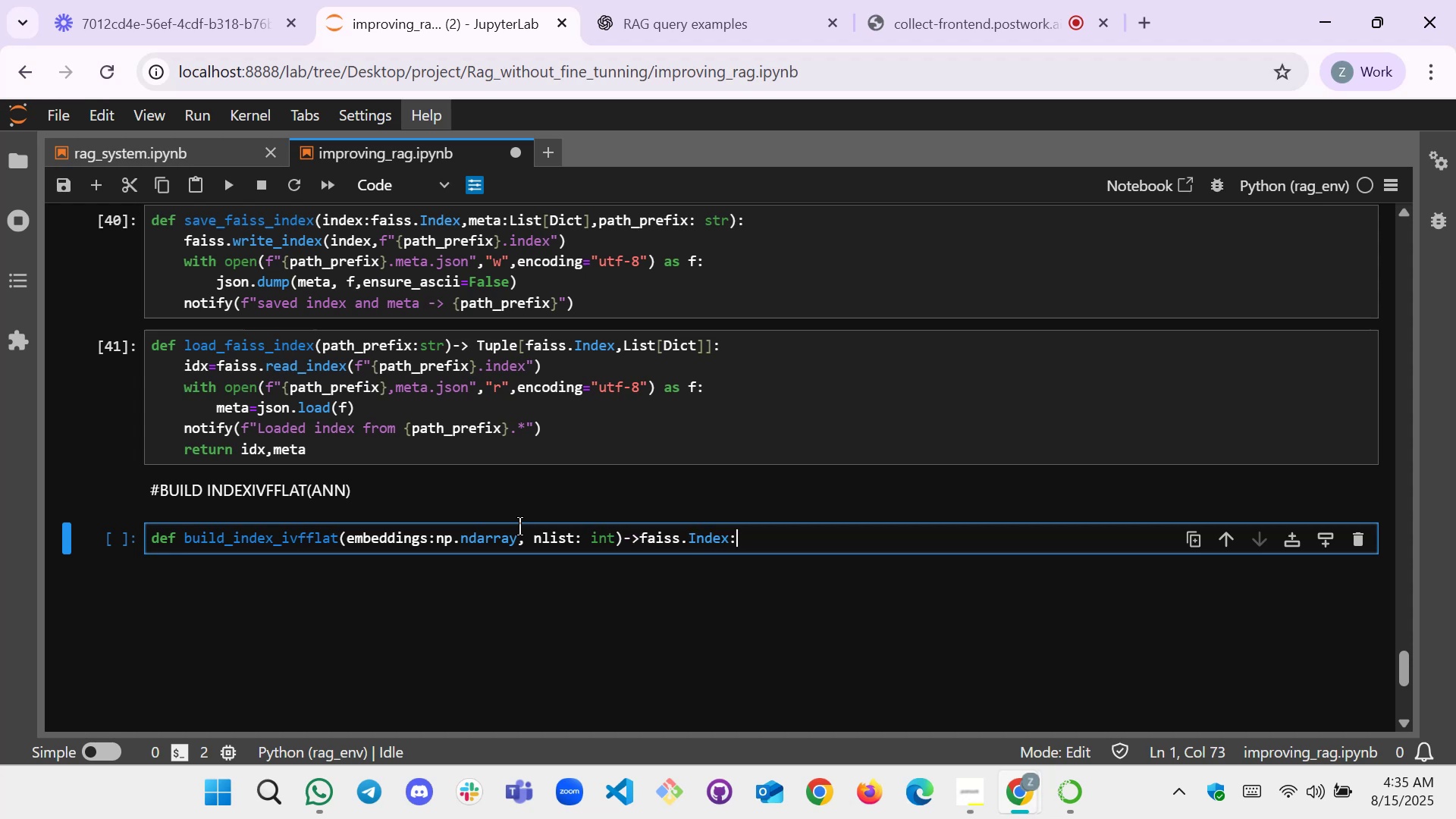 
key(Enter)
 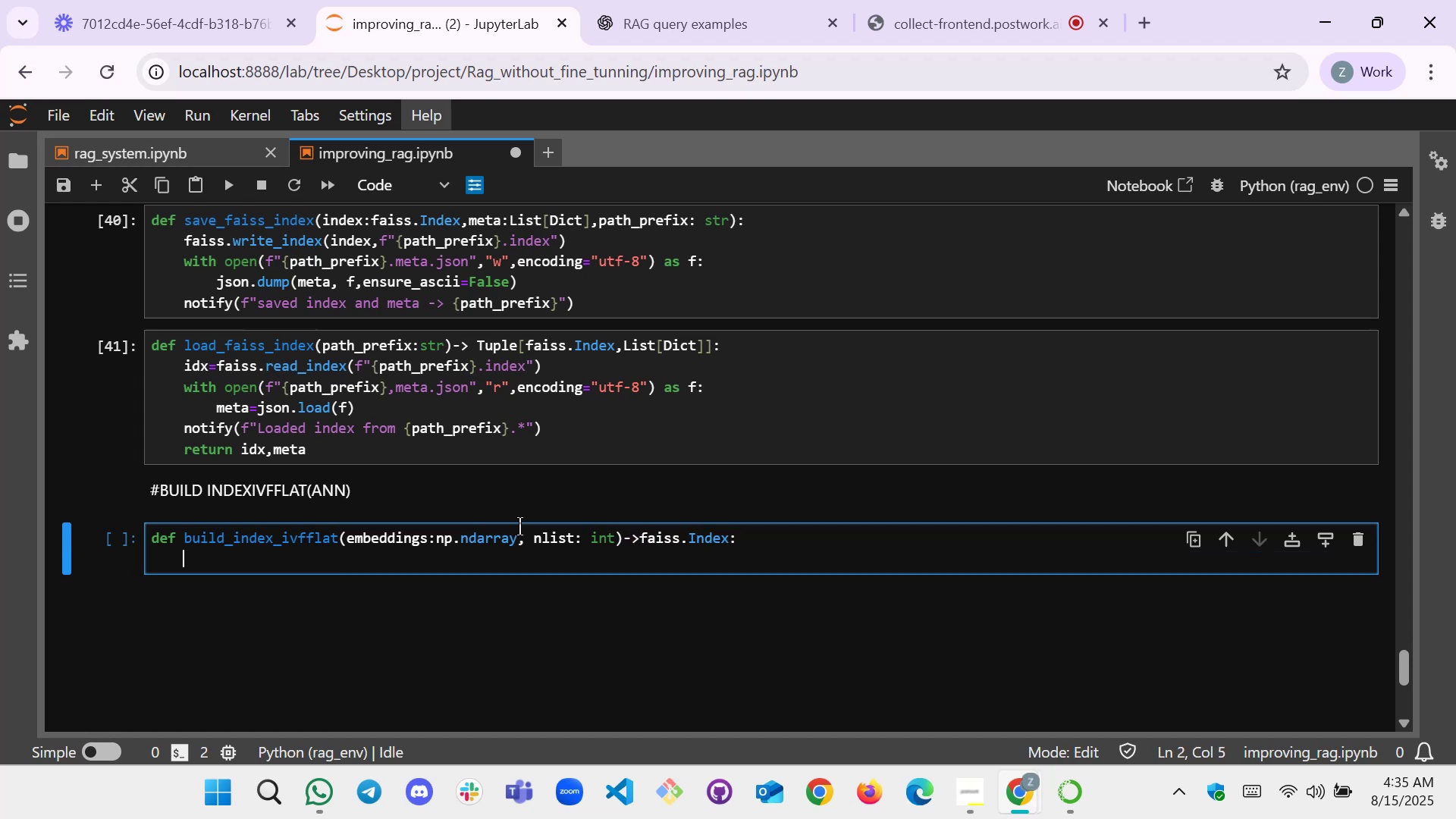 
type(dim=embeddins)
key(Backspace)
type(gs.ha)
key(Backspace)
type(sh)
key(Backspace)
key(Backspace)
key(Backspace)
type(shape[1])
 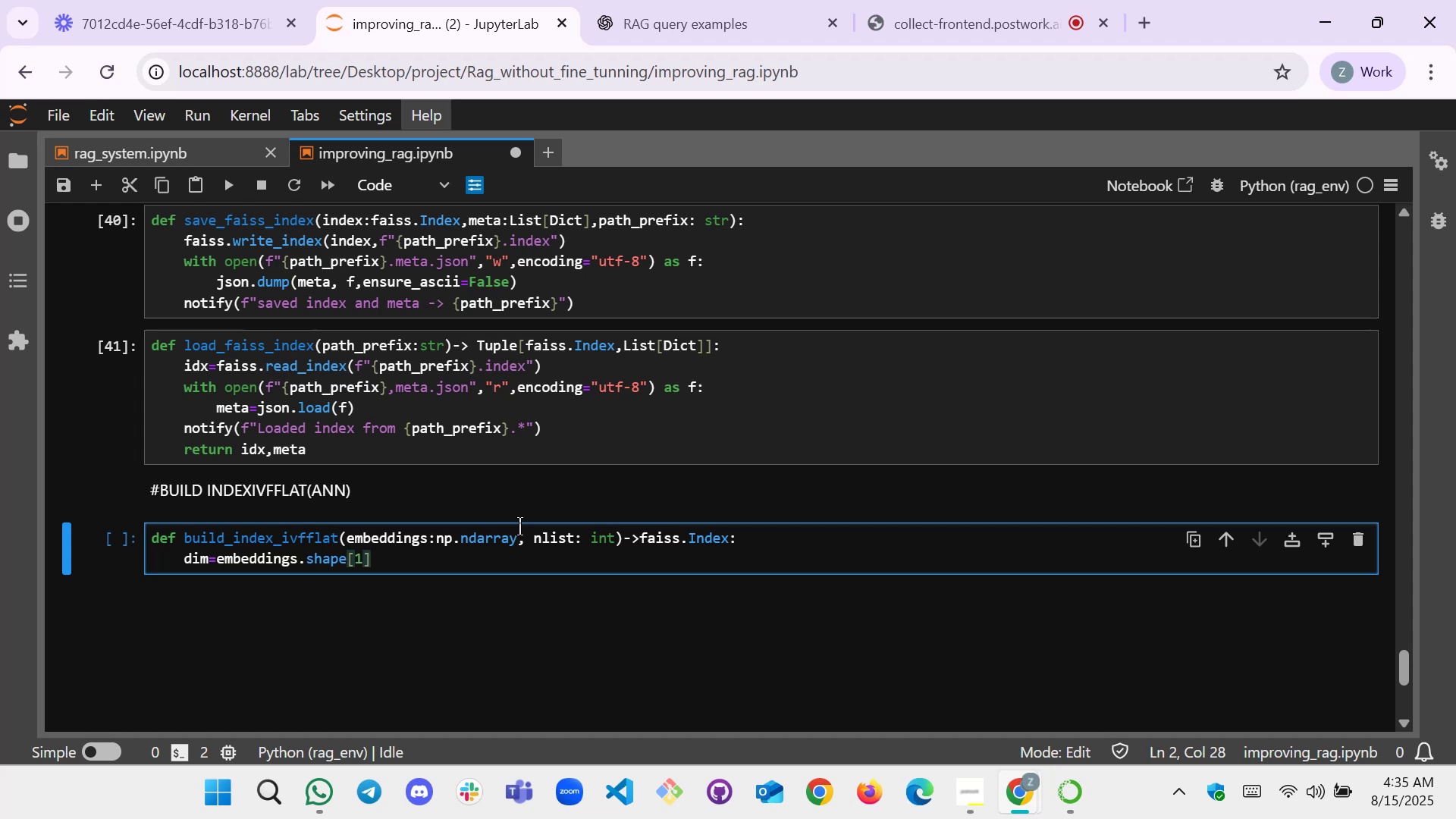 
key(Enter)
 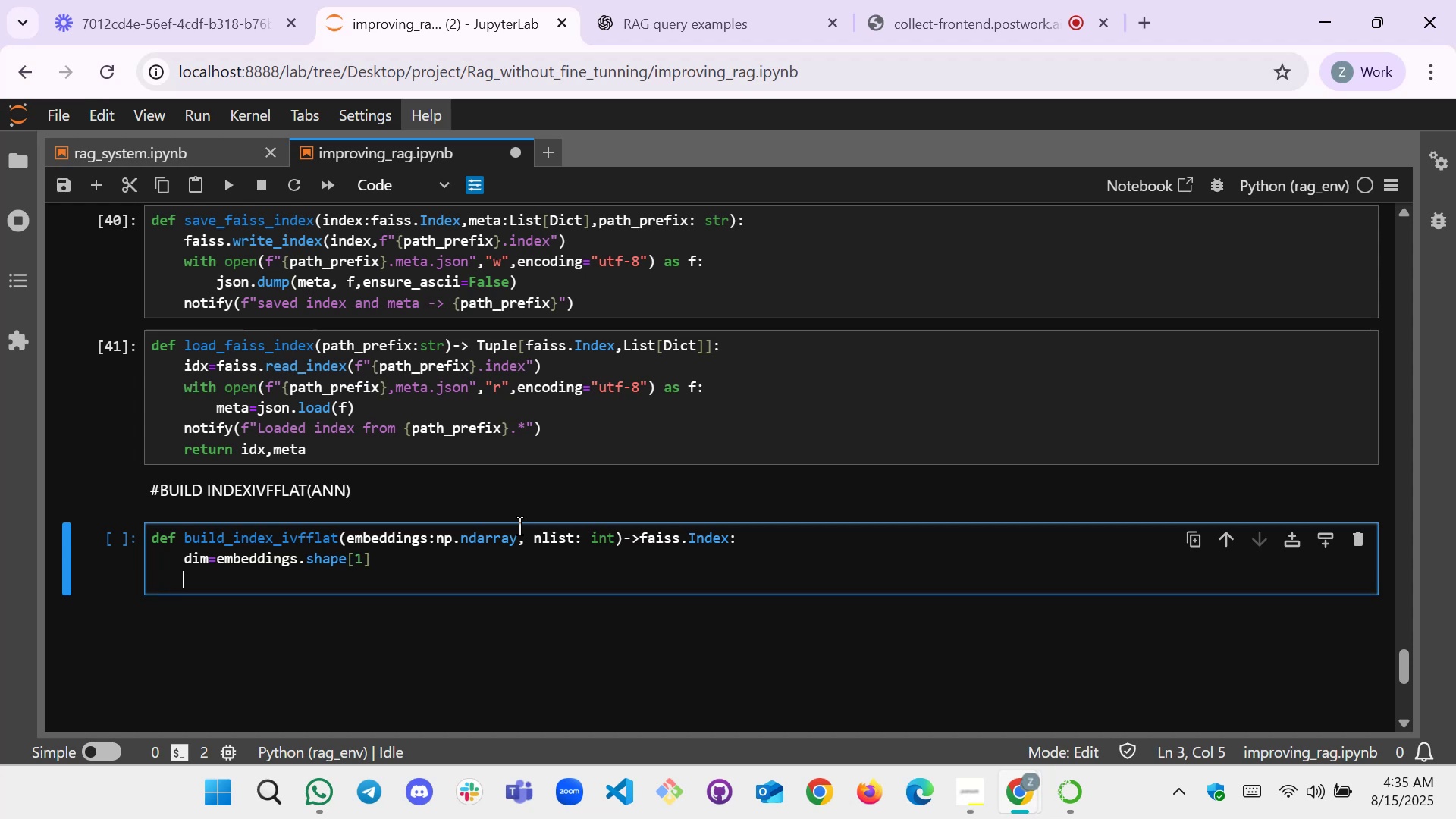 
type(quantizer=fasi)
key(Backspace)
key(Backspace)
type(iss.Index)
 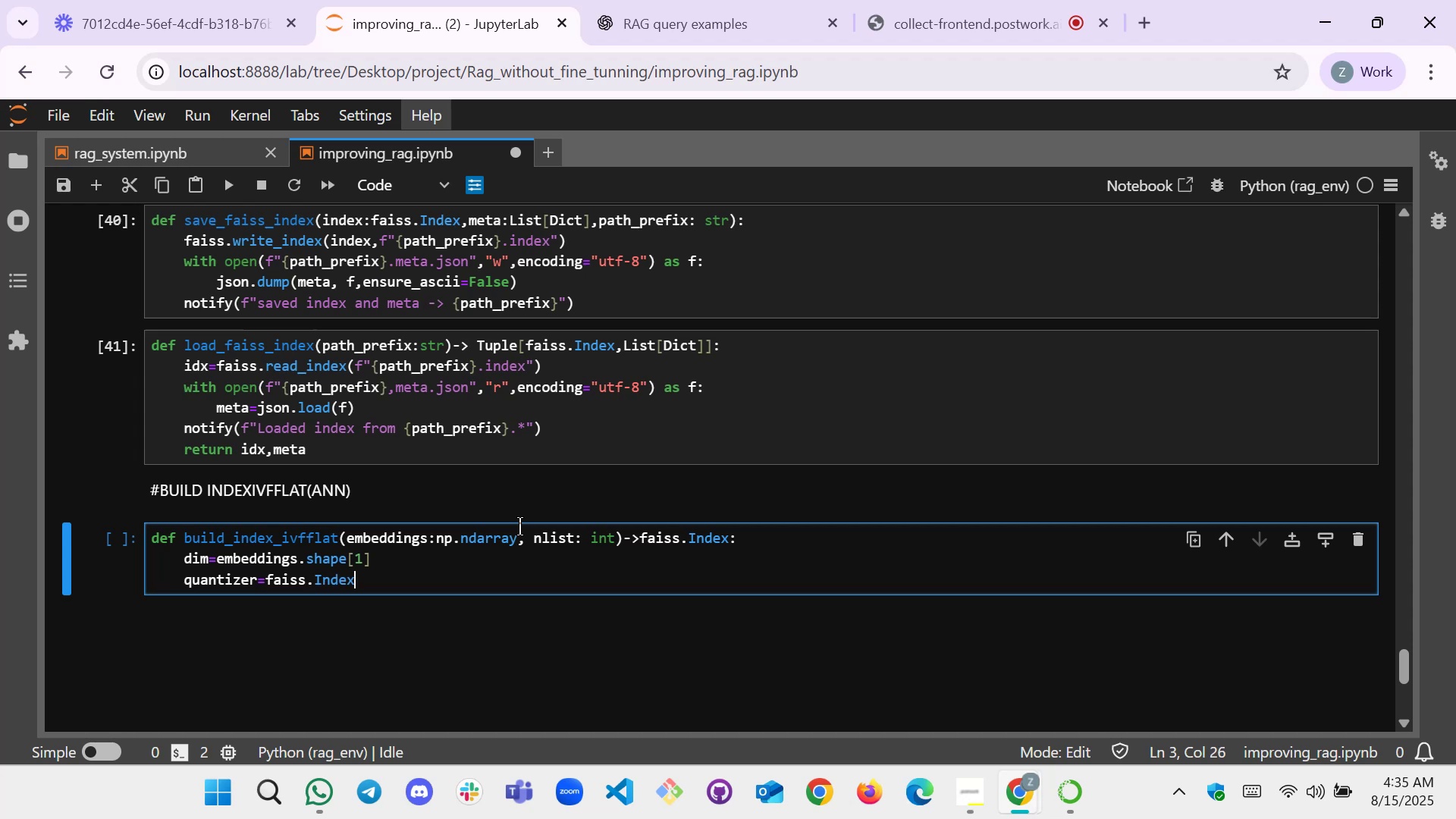 
key(Tab)
 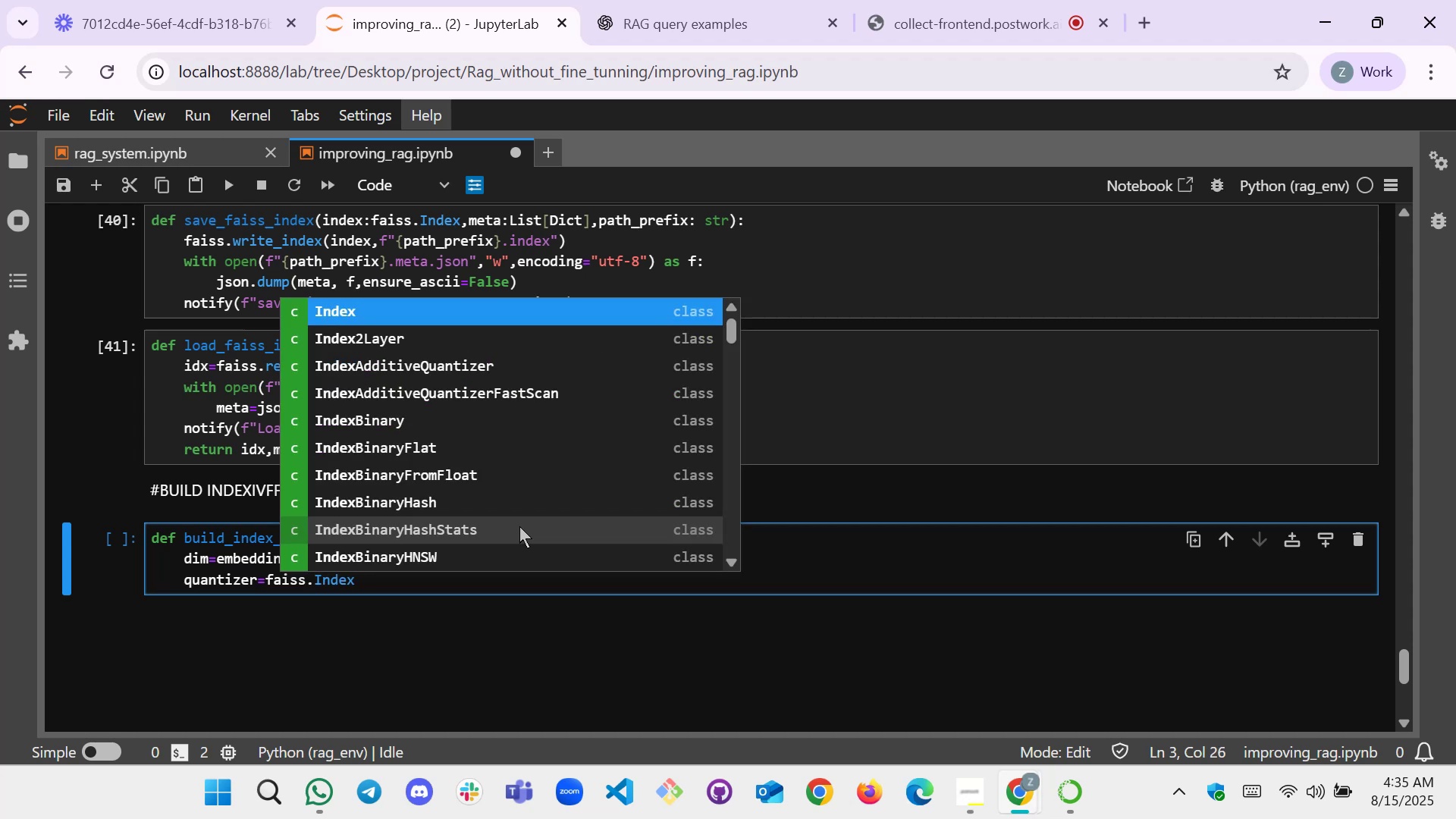 
key(ArrowDown)
 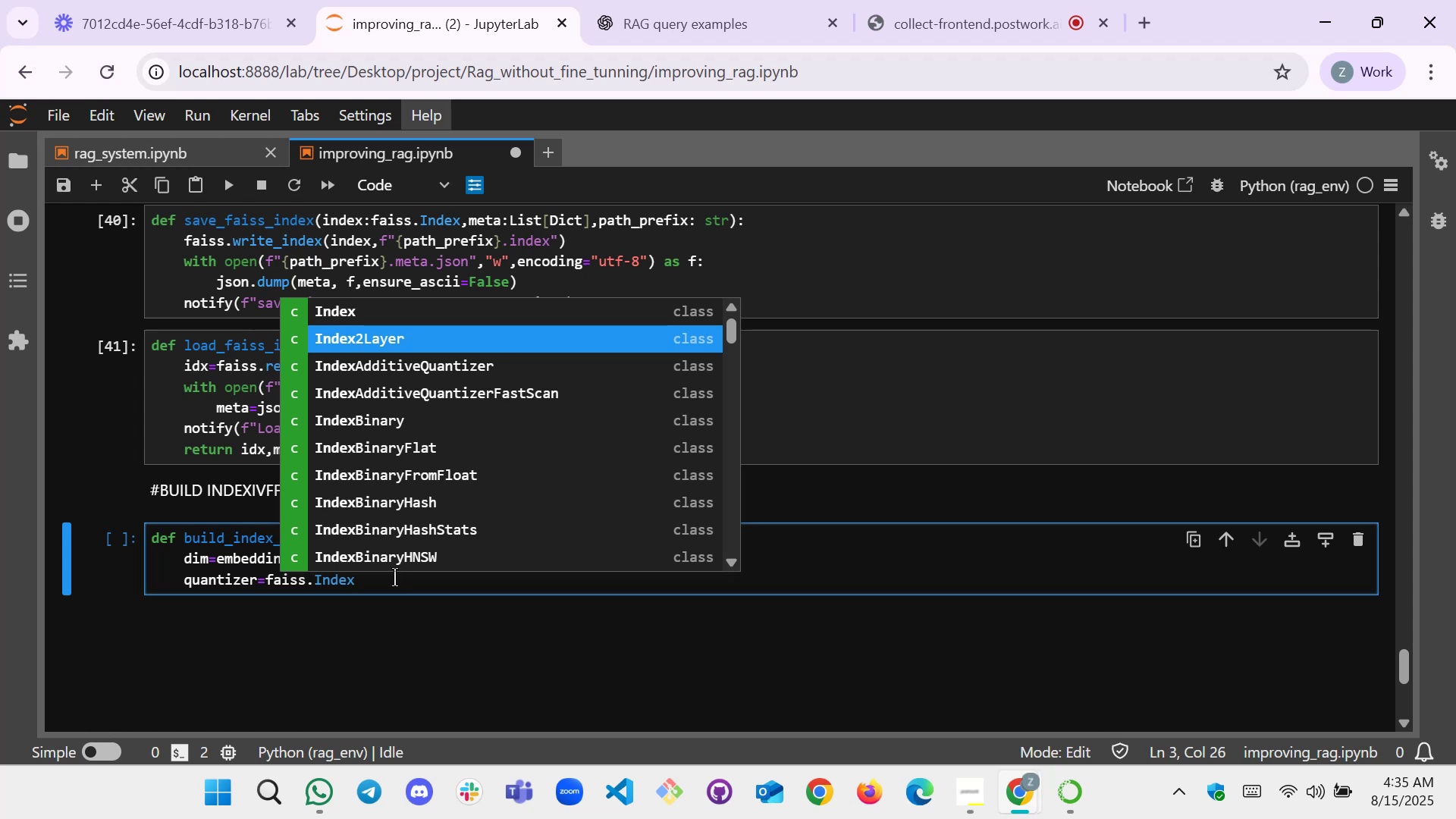 
left_click([394, 577])
 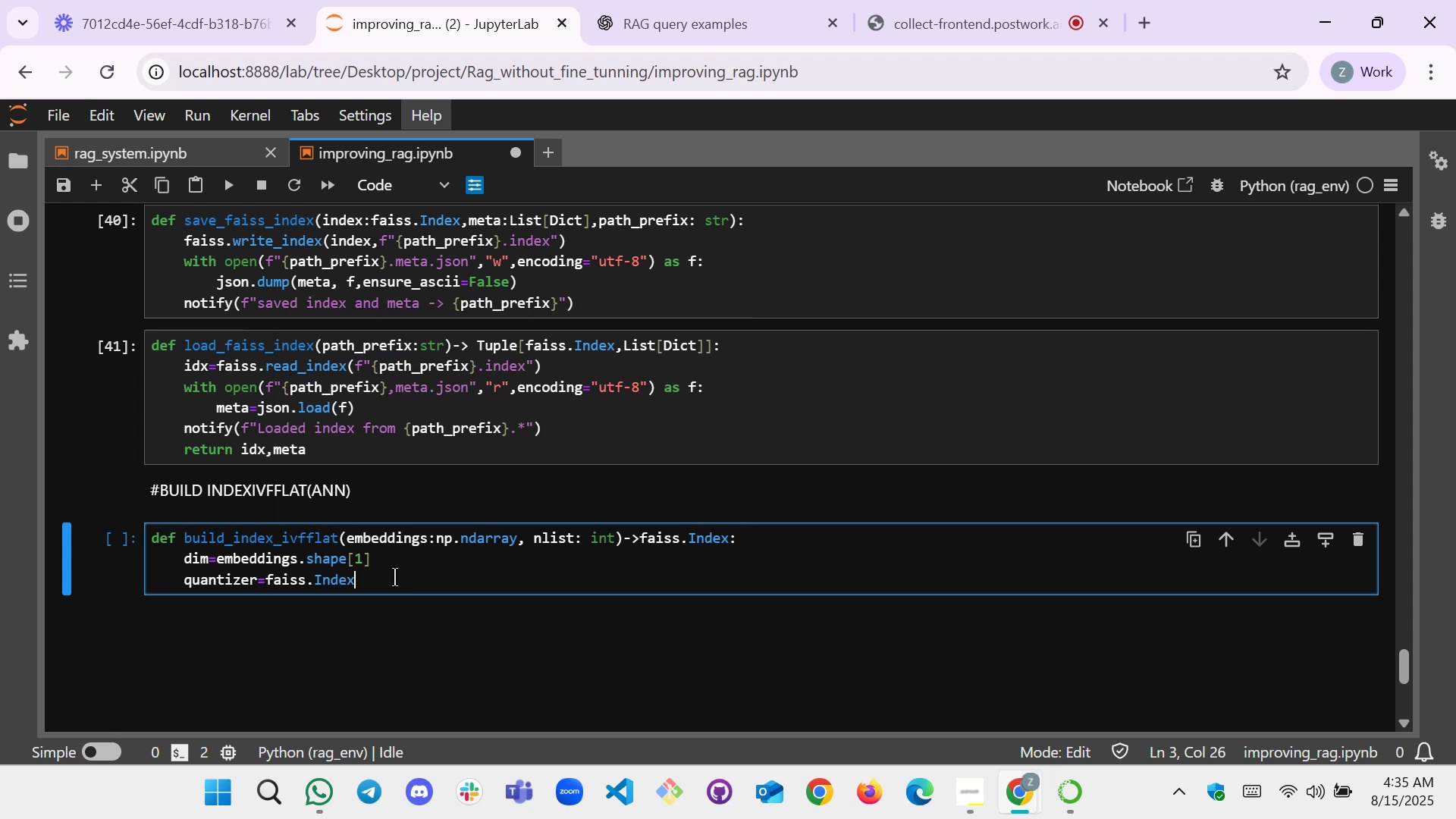 
type(Iv)
key(Tab)
key(Backspace)
type(V)
key(Tab)
 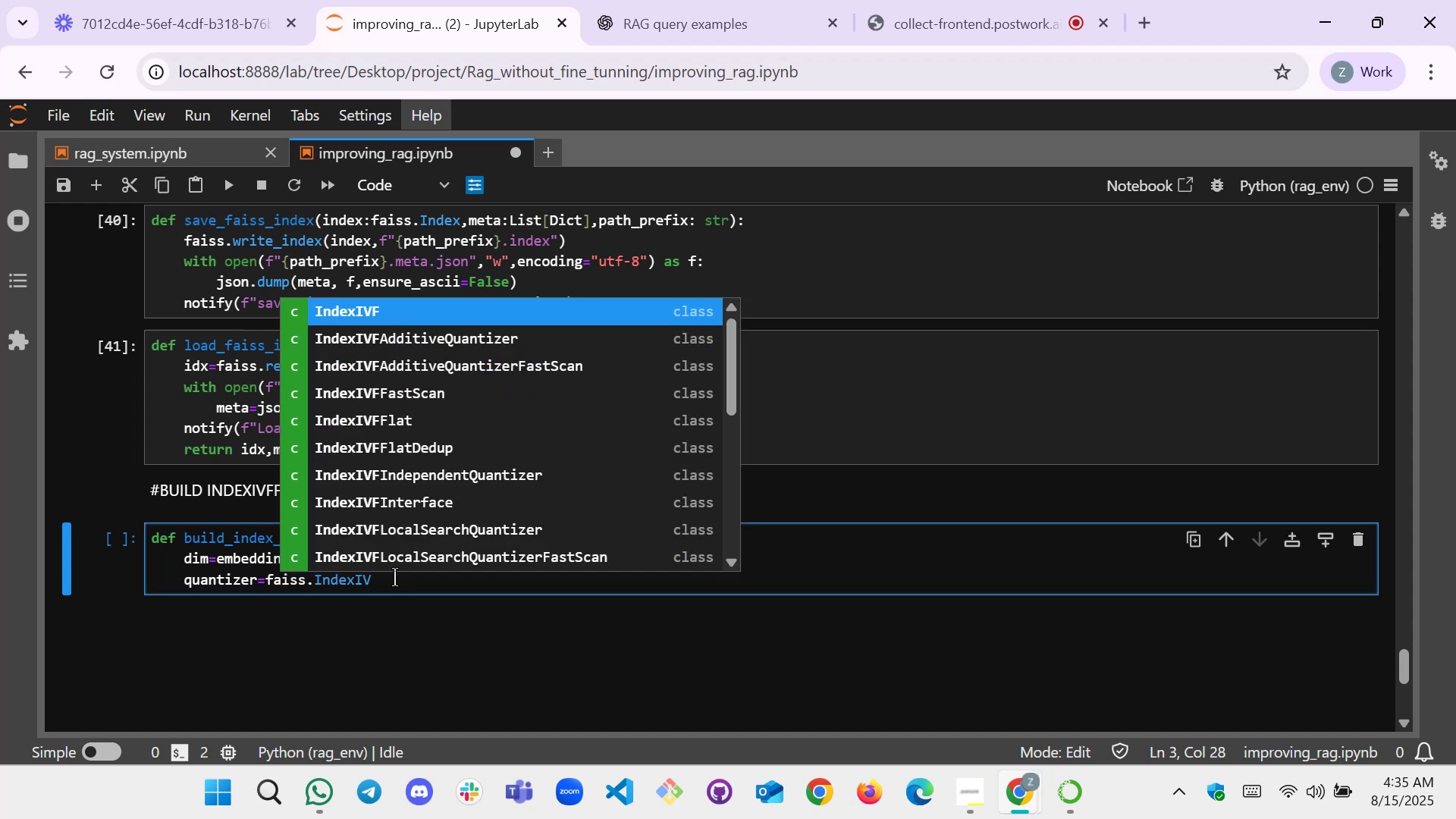 
wait(16.67)
 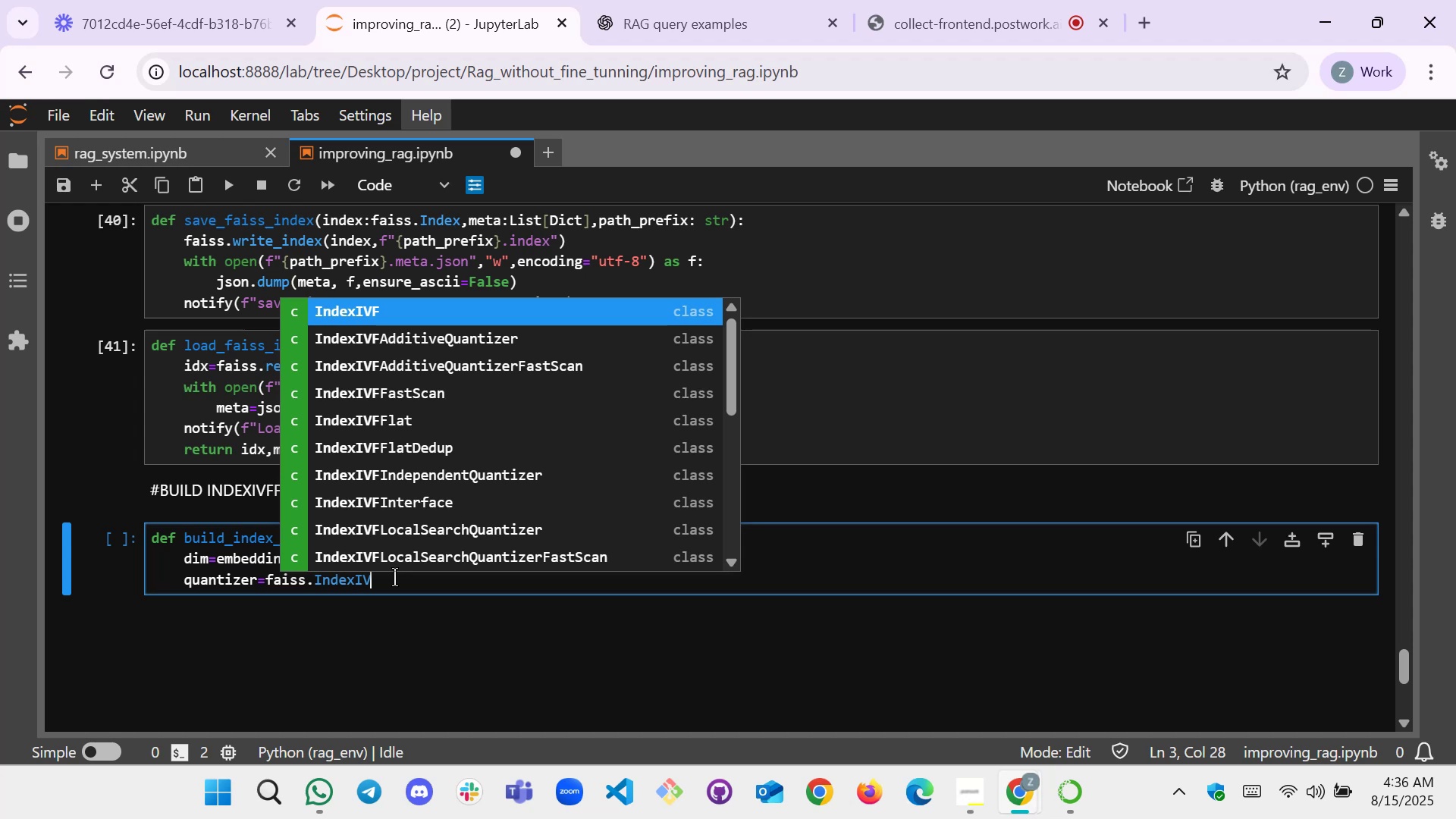 
key(Backspace)
key(Backspace)
type(Fl)
key(Tab)
 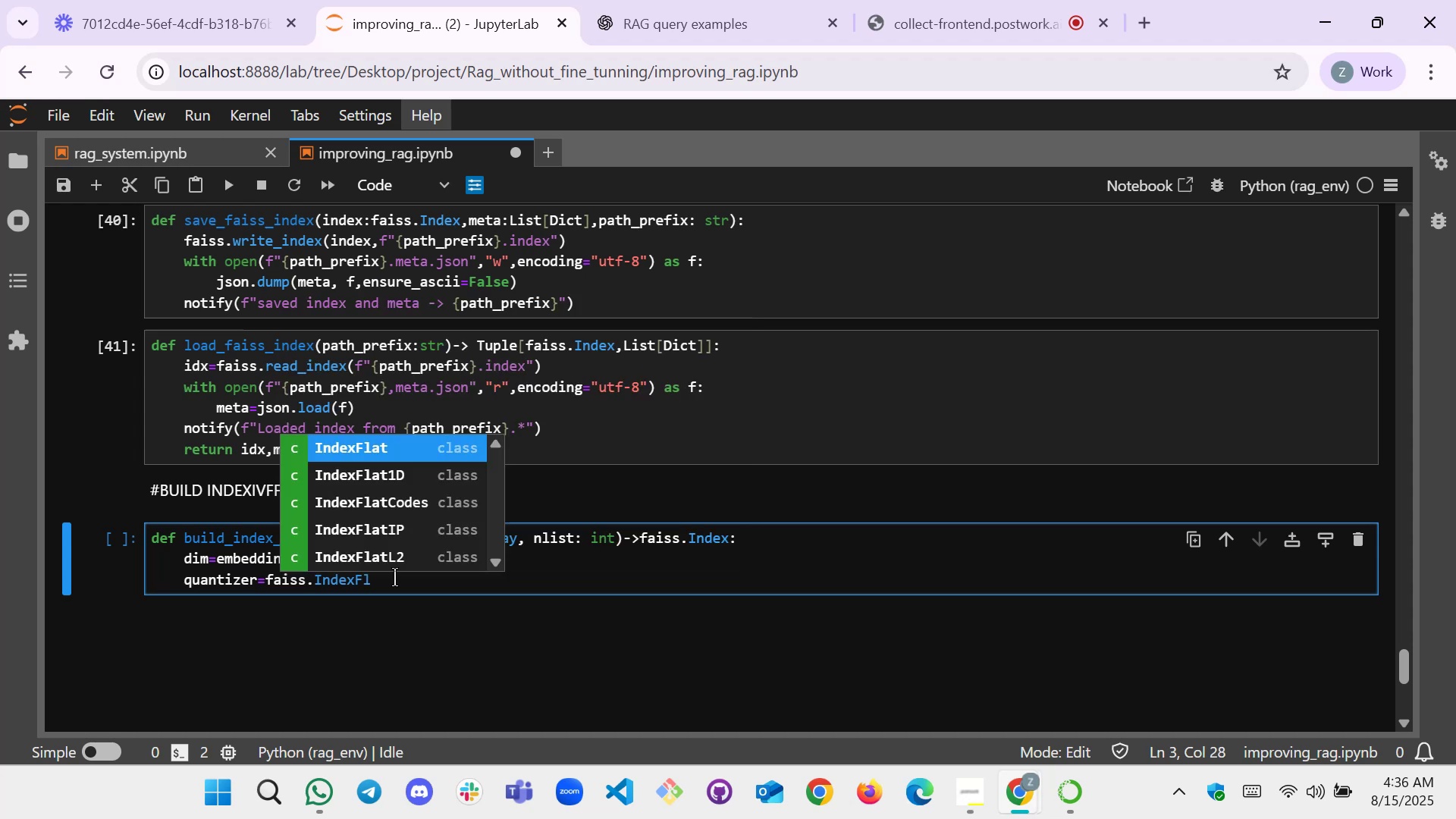 
key(Enter)
 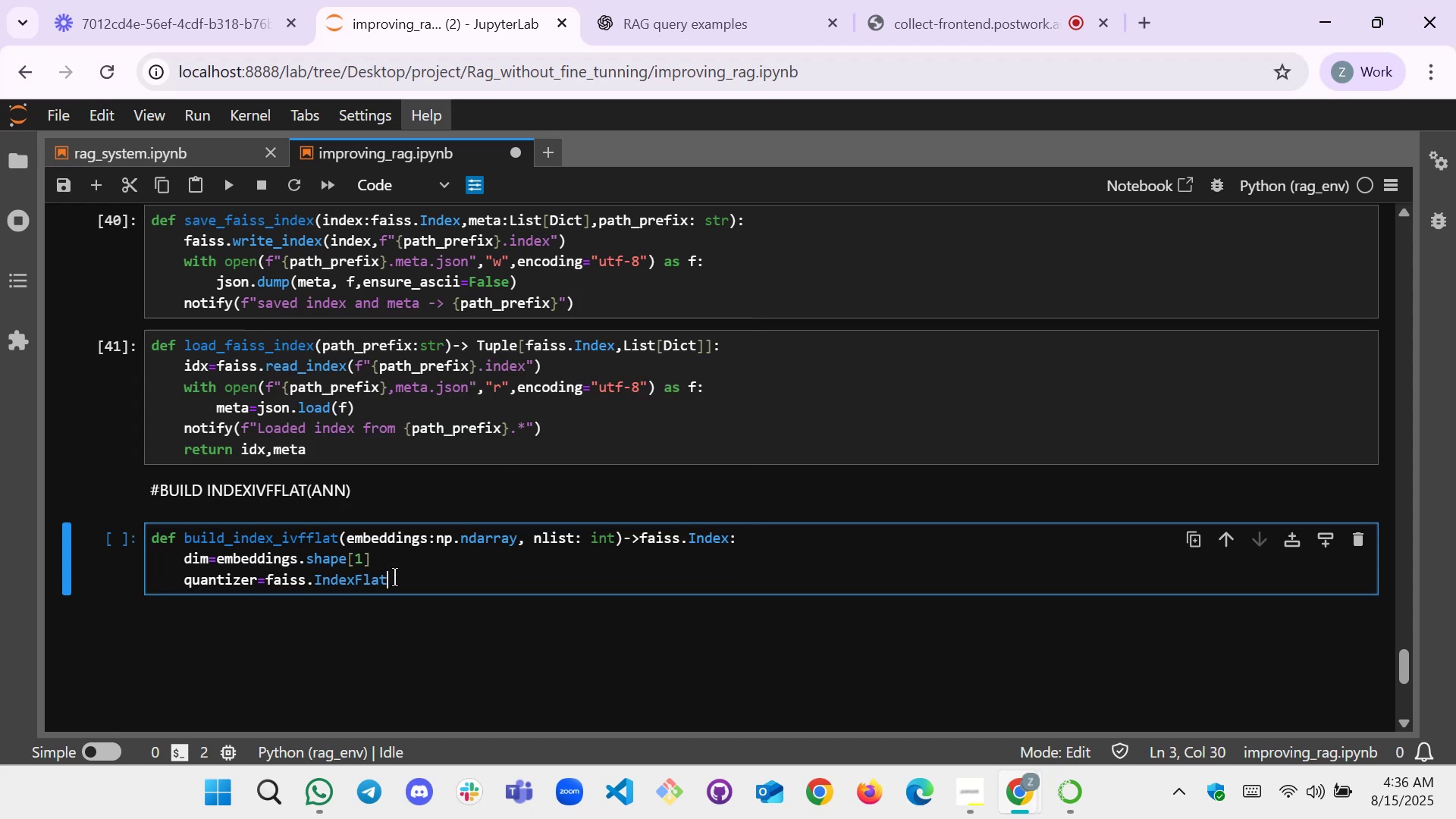 
type((dim_)
key(Backspace)
type())
 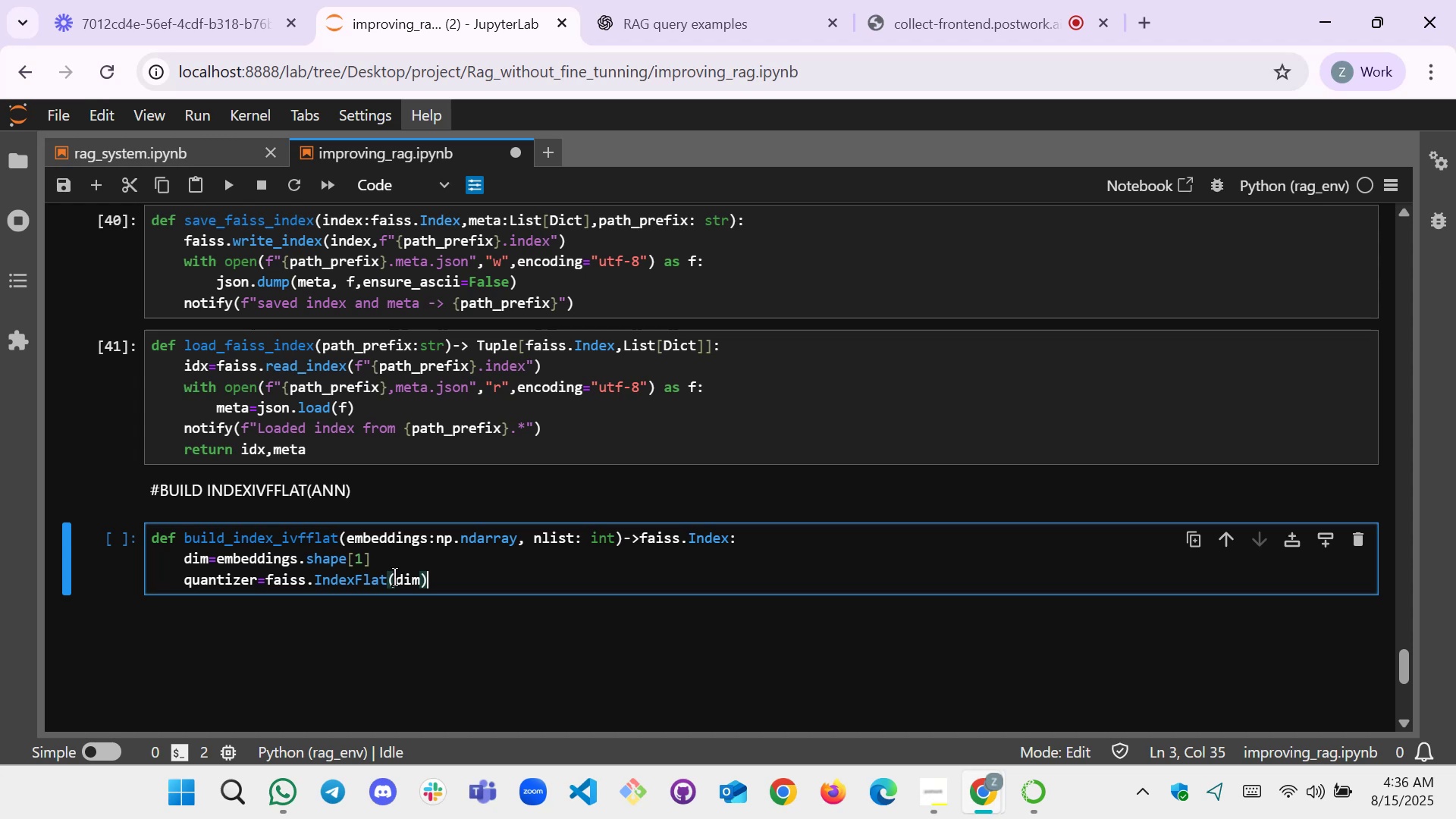 
 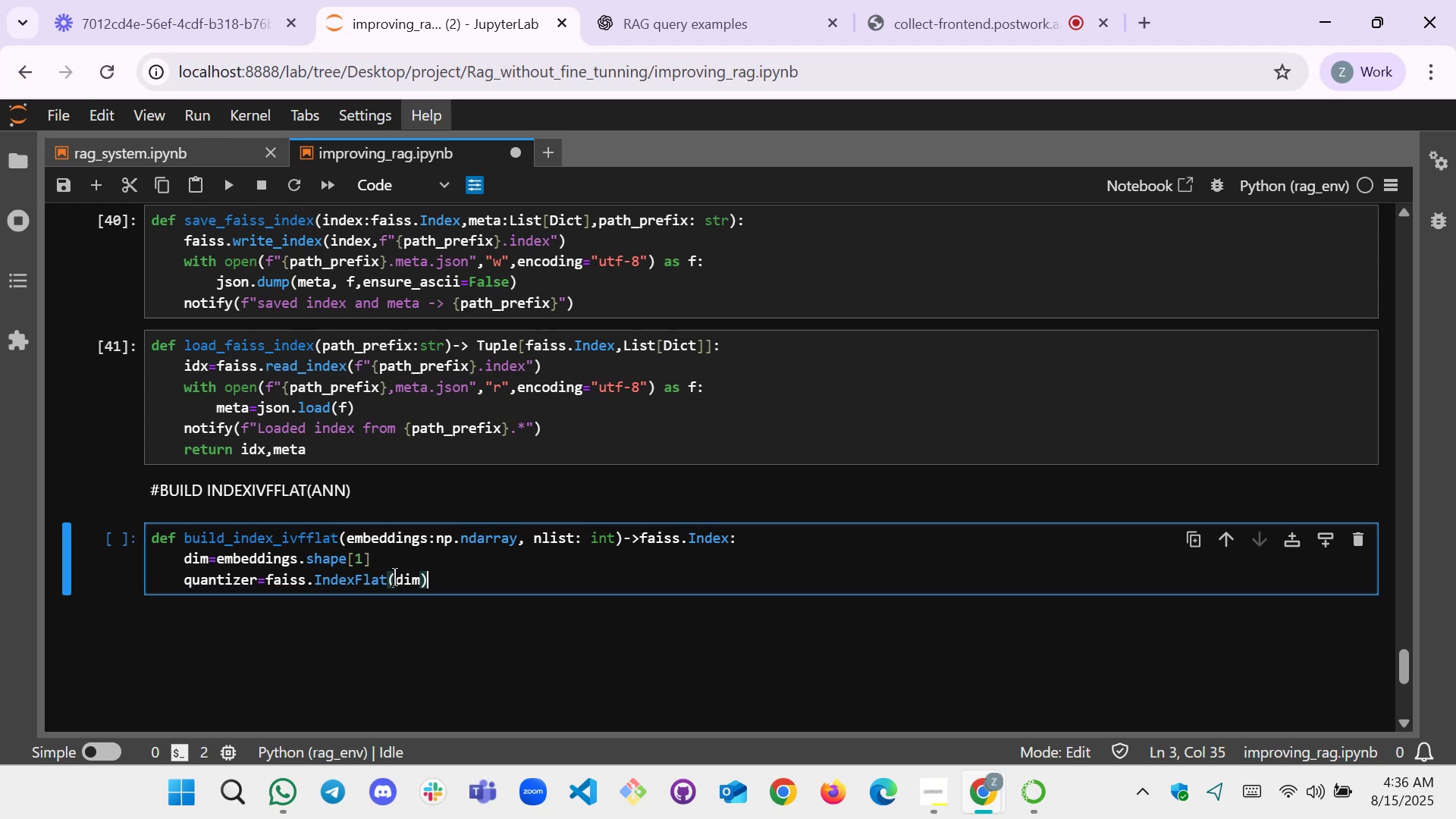 
key(Enter)
 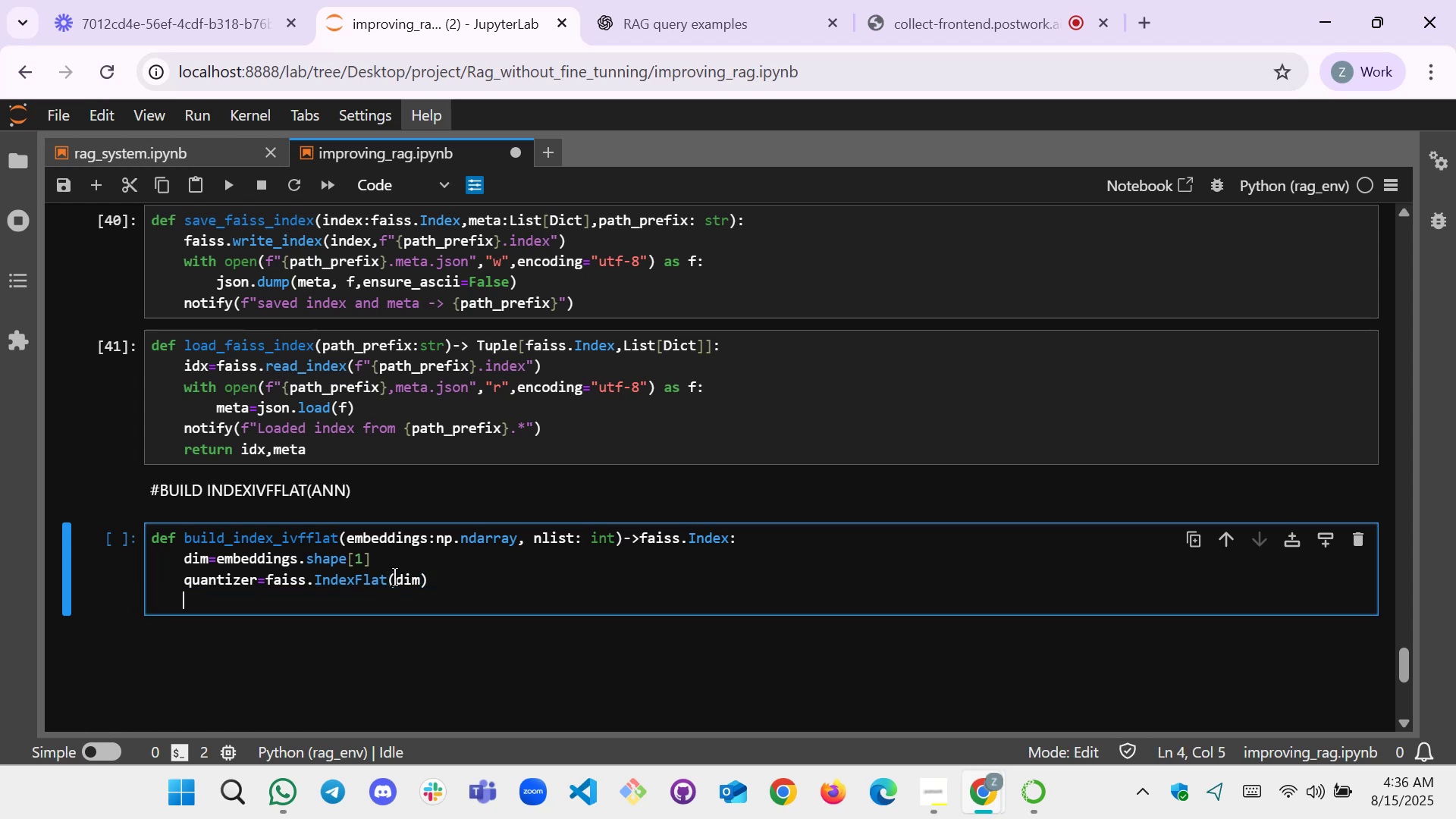 
type(index=fais.In)
key(Backspace)
key(Backspace)
key(Backspace)
type(s.i)
key(Backspace)
type(I)
key(Tab)
 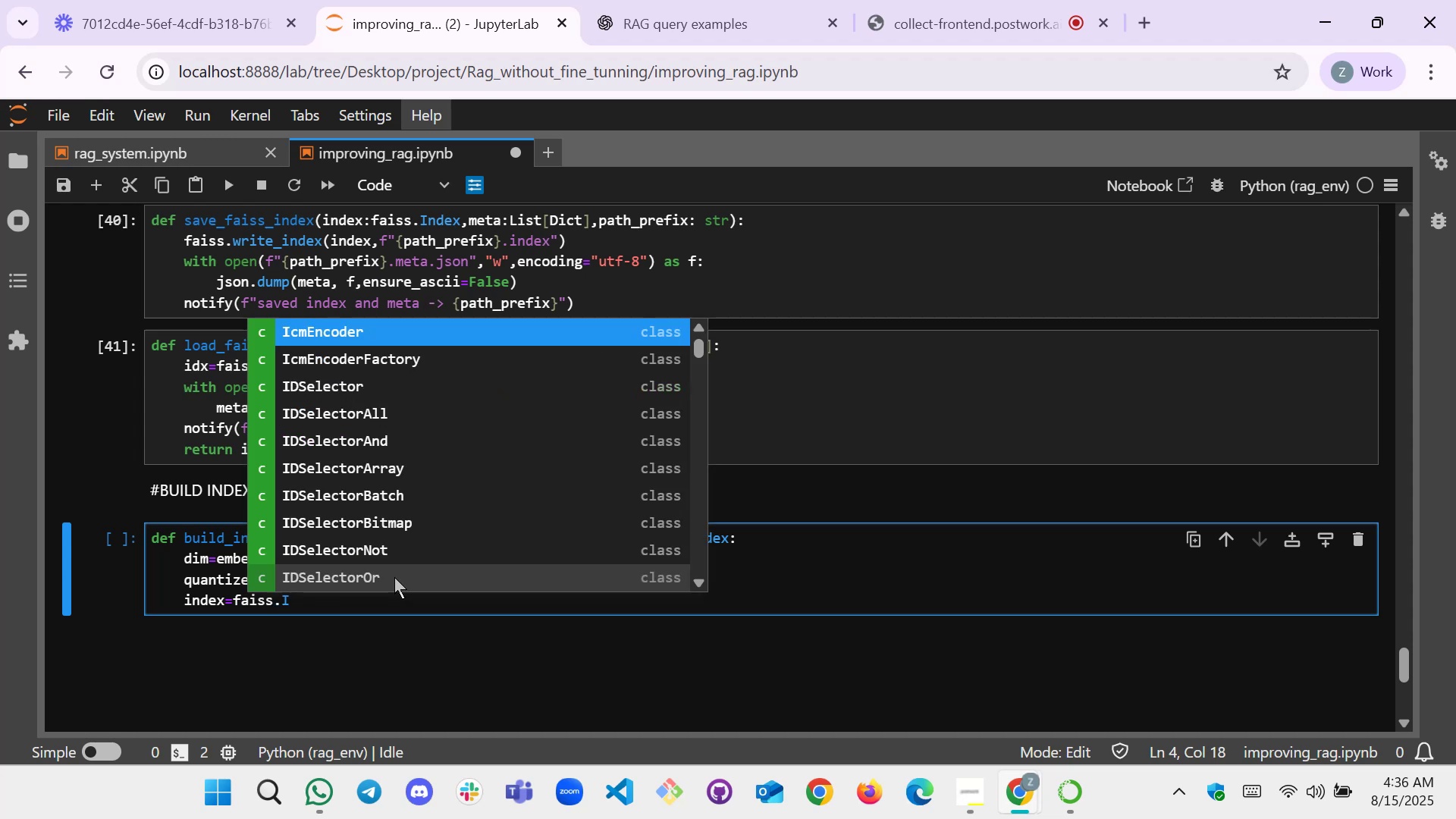 
type(In)
key(Backspace)
key(Backspace)
type(ndex)
 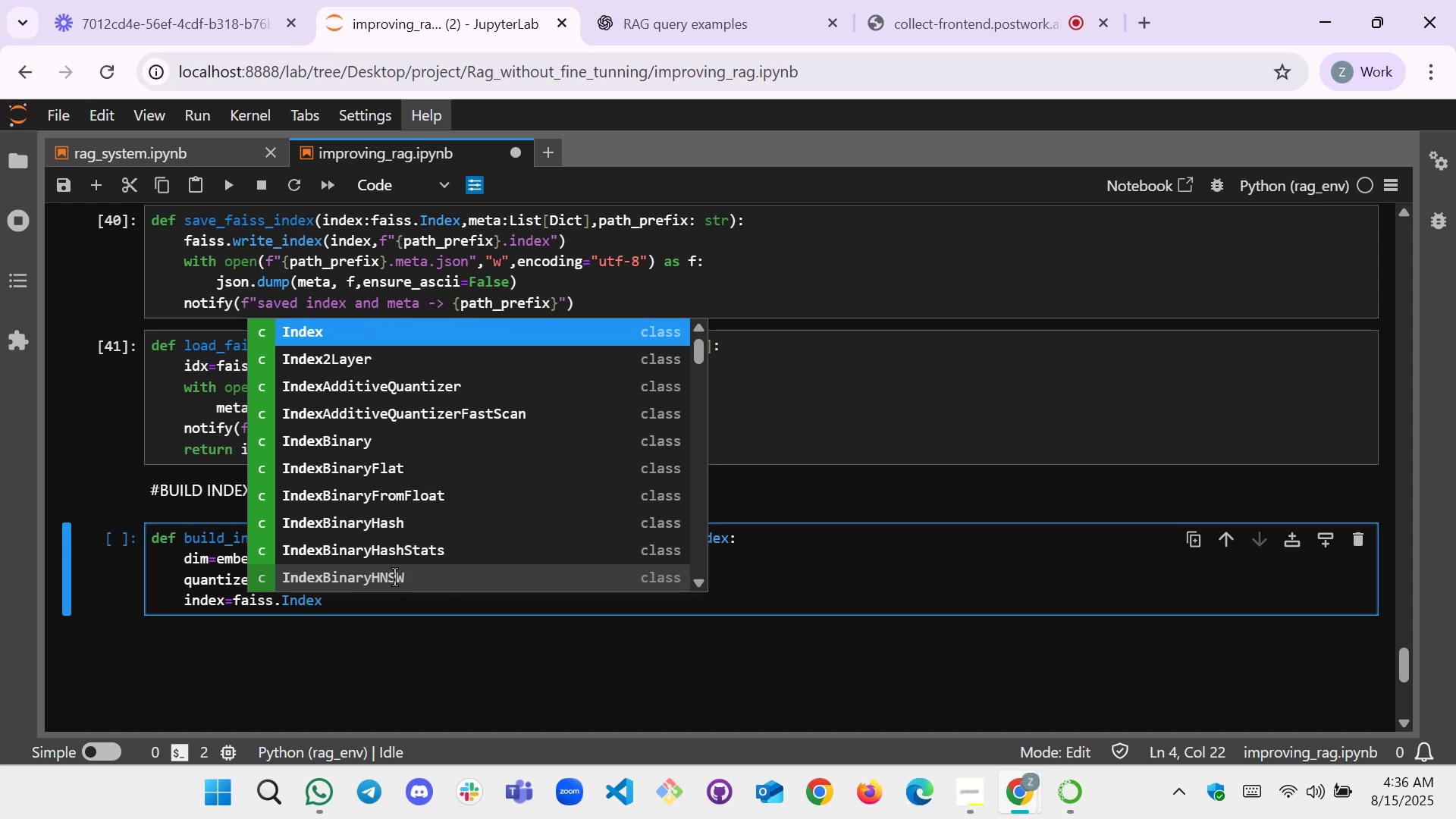 
type(IV)
 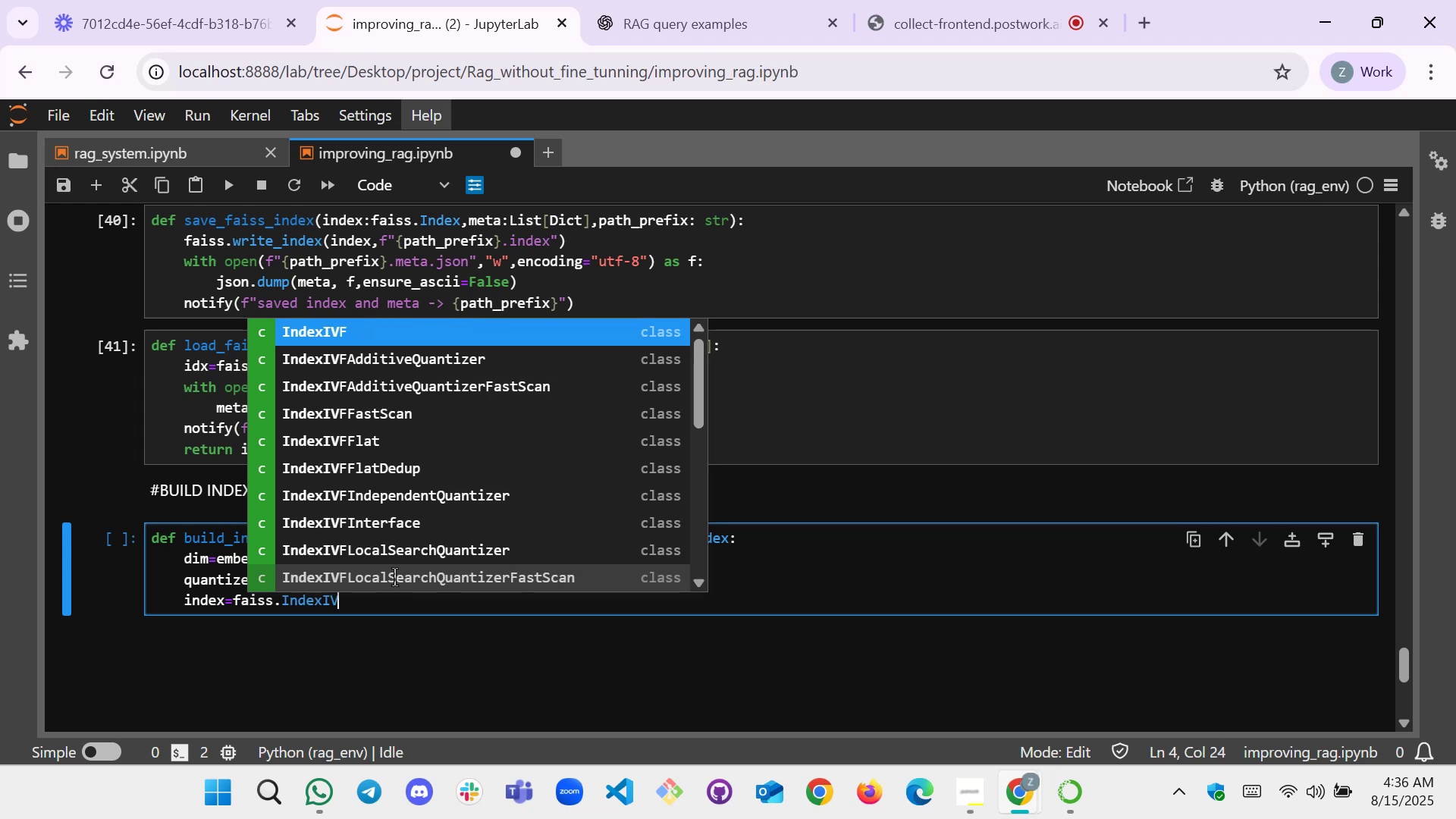 
key(ArrowDown)
 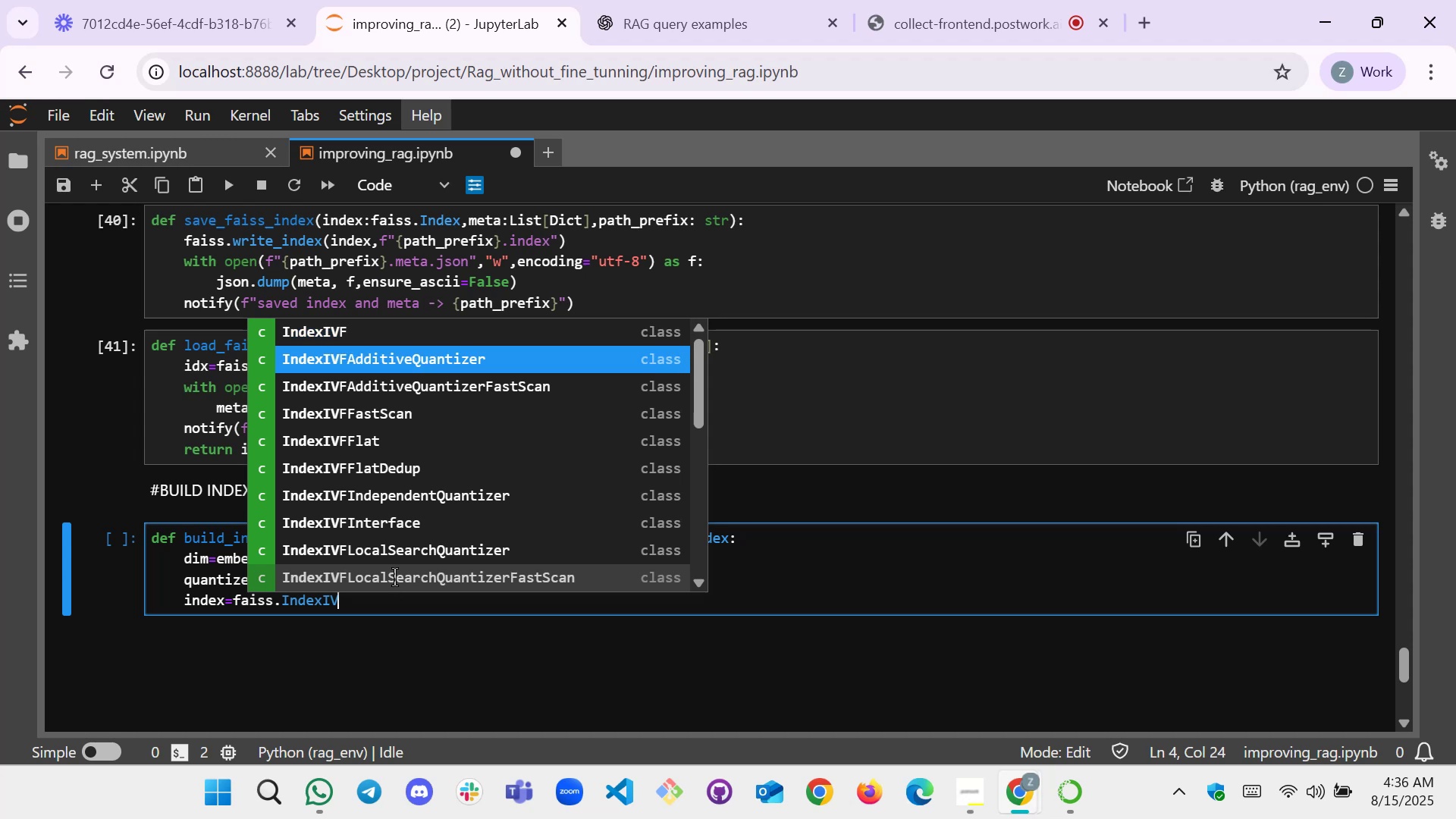 
key(ArrowDown)
 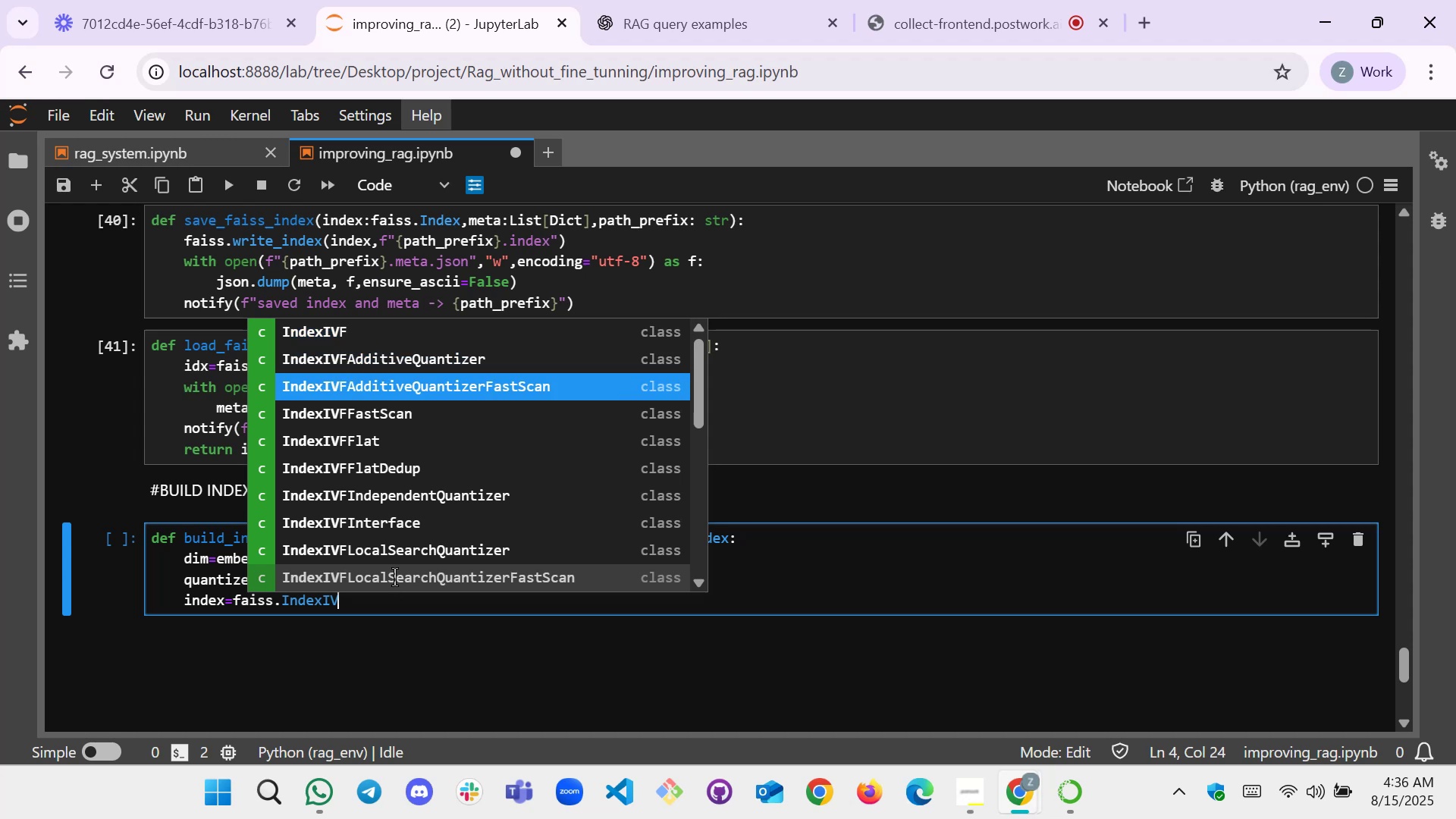 
key(ArrowDown)
 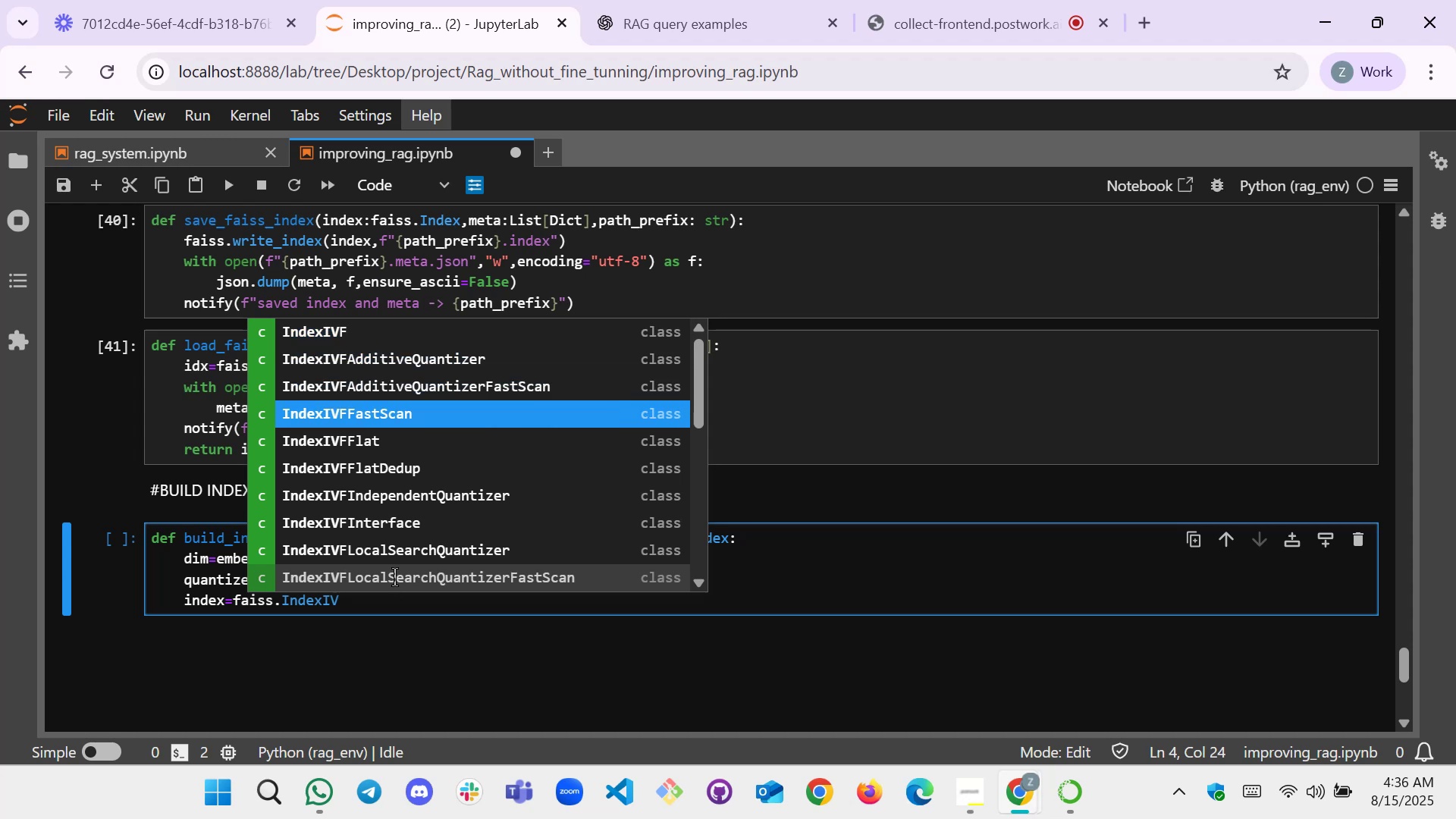 
key(ArrowDown)
 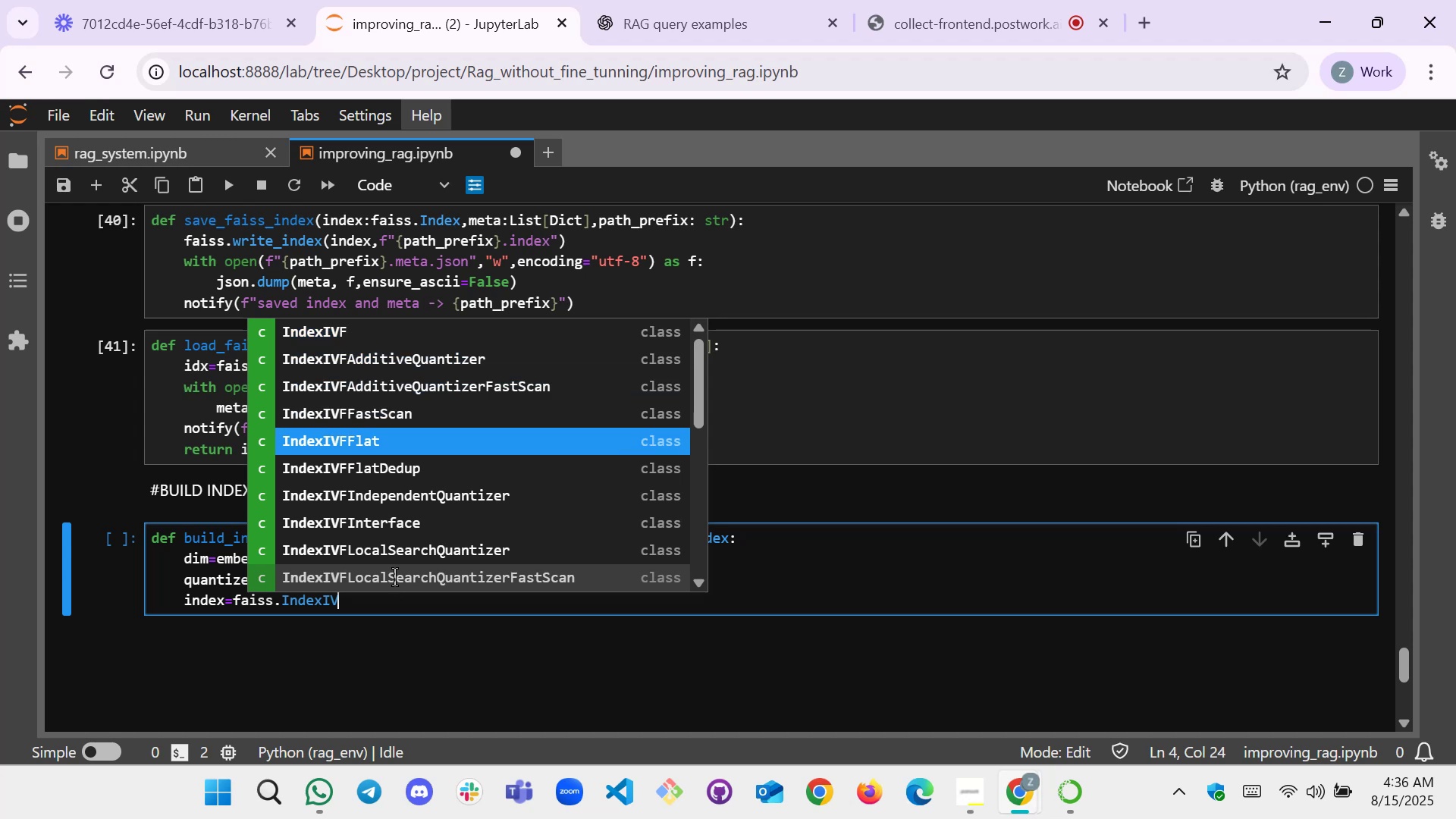 
key(Enter)
 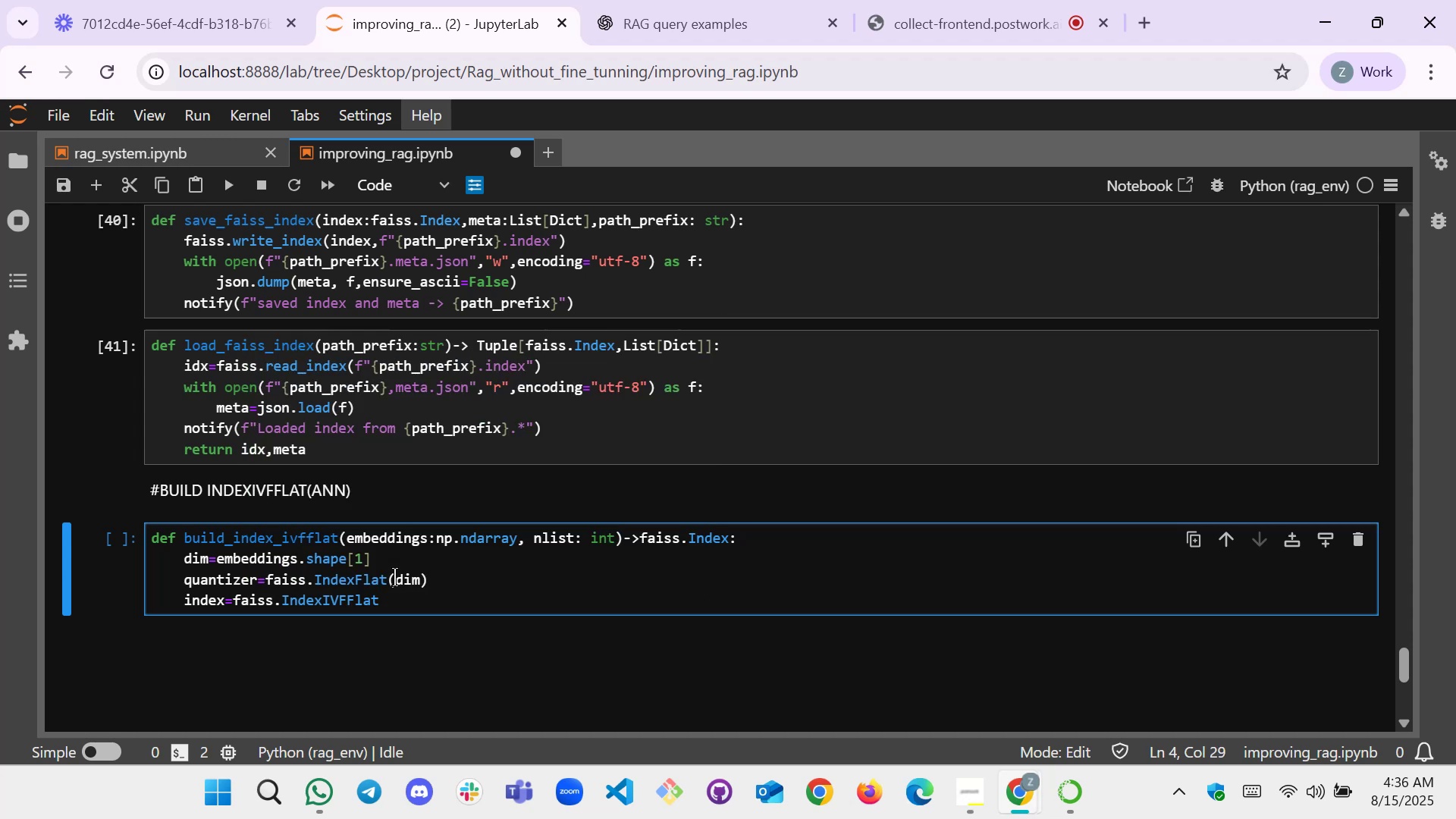 
key(Shift+9)
 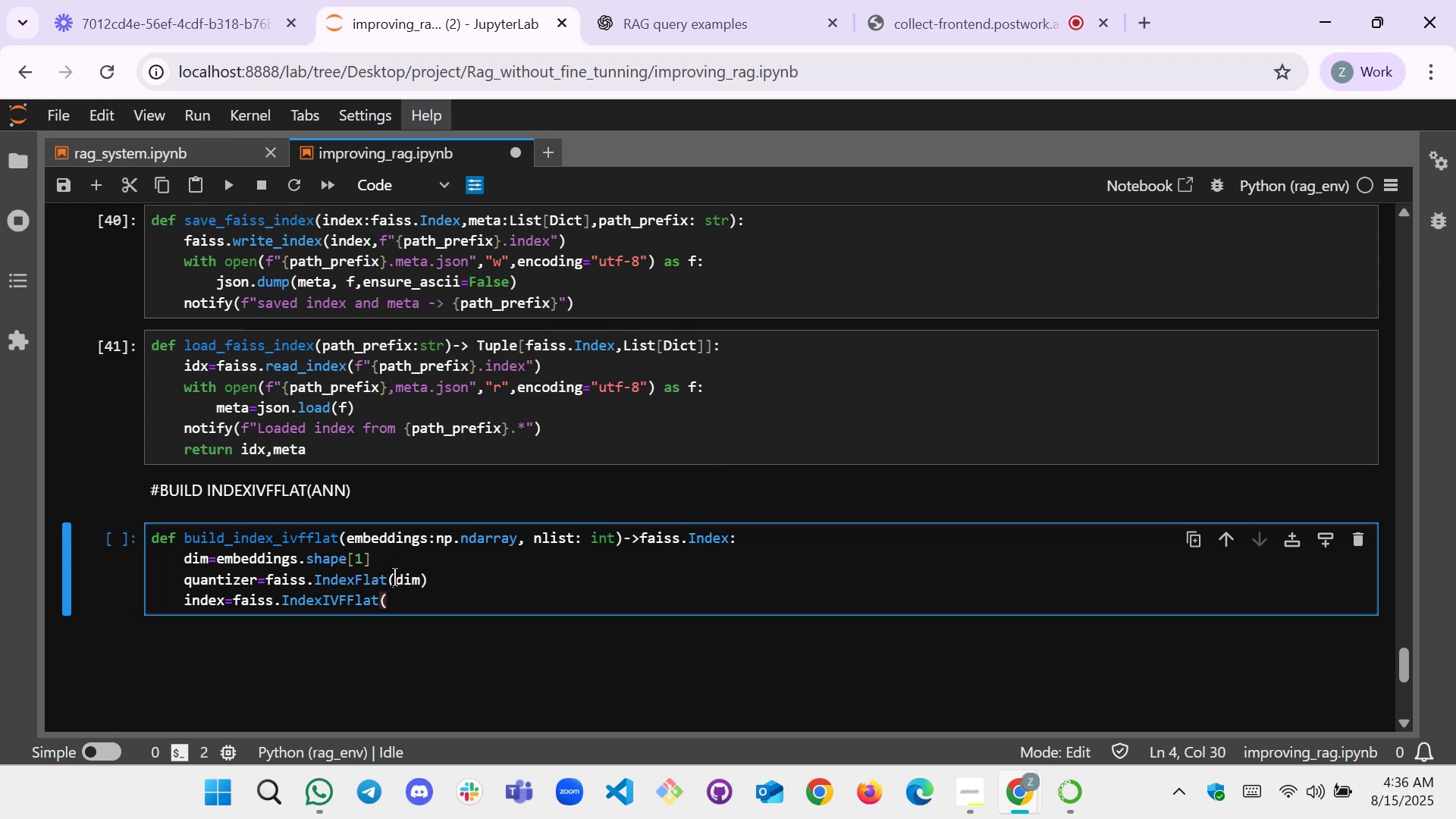 
key(Shift+Minus)
 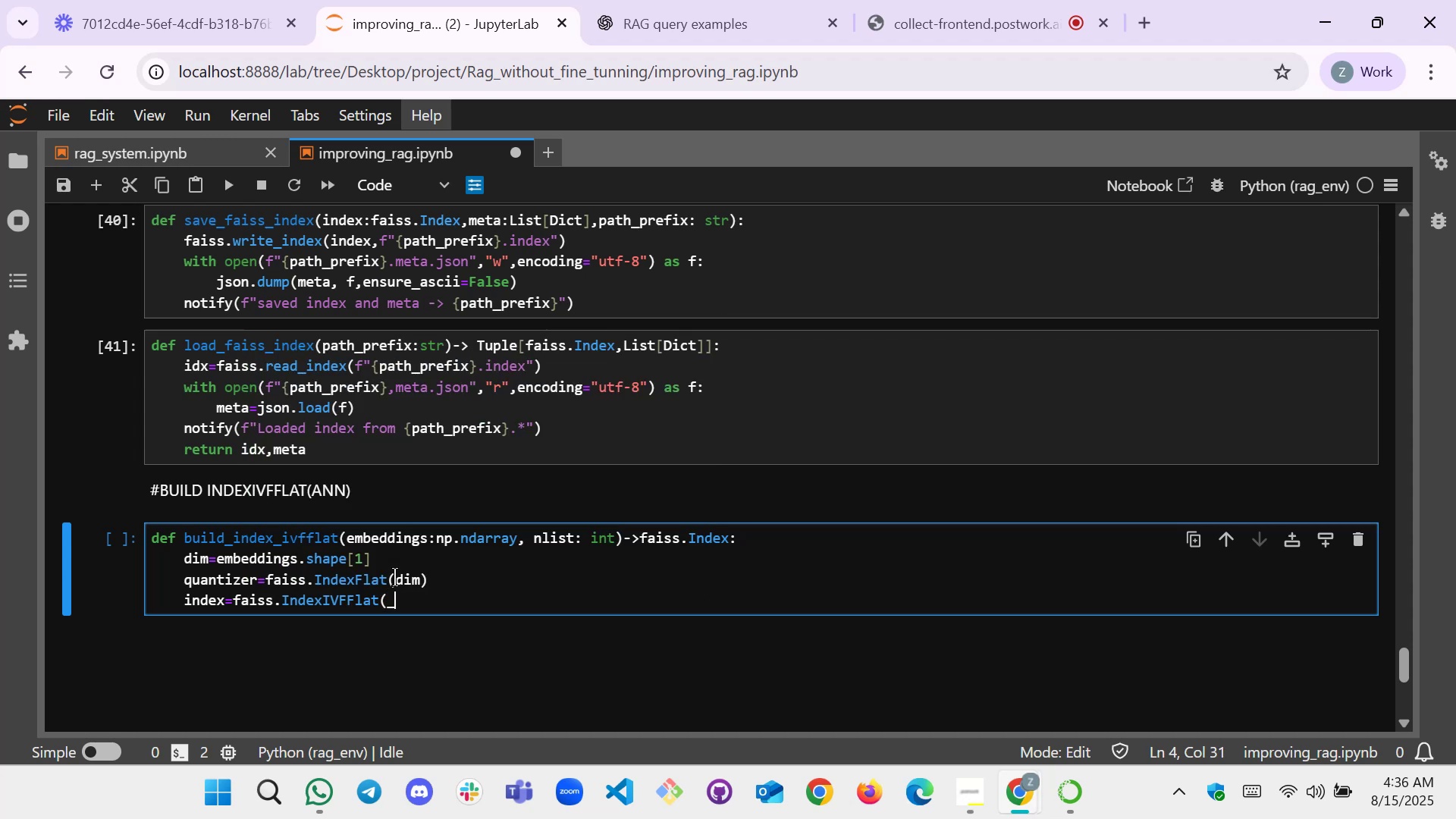 
key(Backspace)
 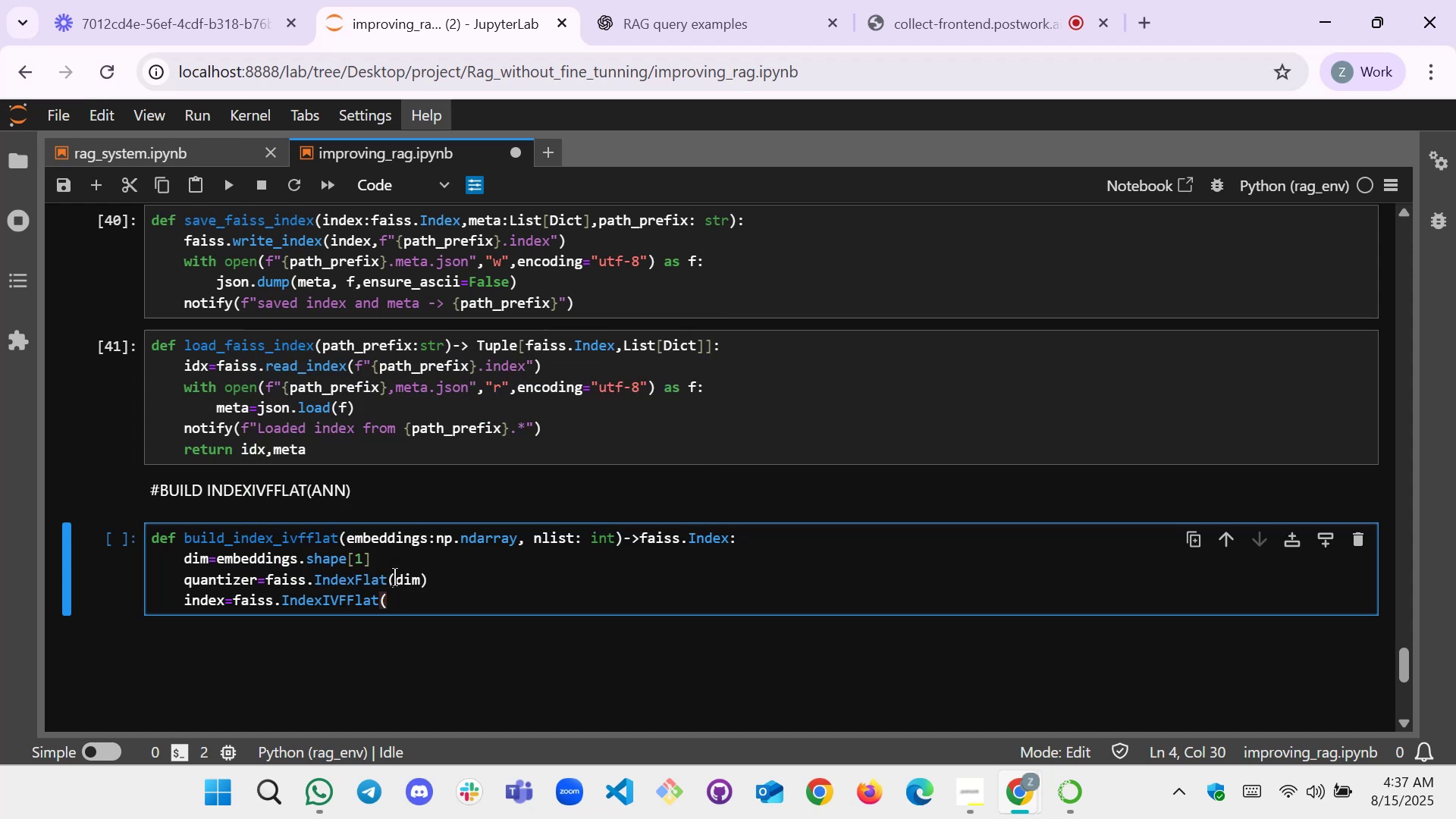 
type(quantizer,dim,nlist,faiss.Met)
key(Tab)
key(Backspace)
key(Backspace)
key(Tab)
type(E)
 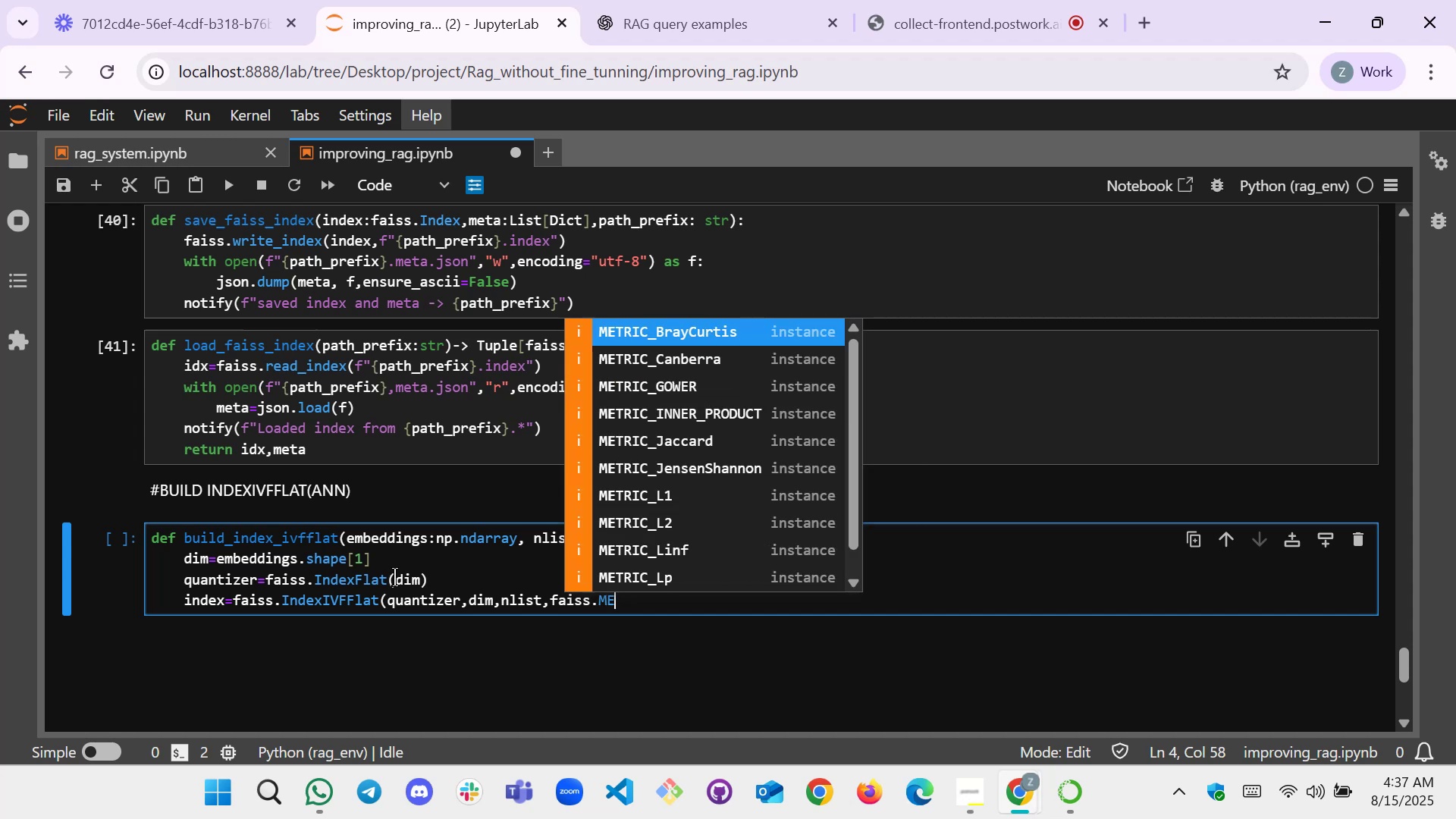 
key(ArrowDown)
 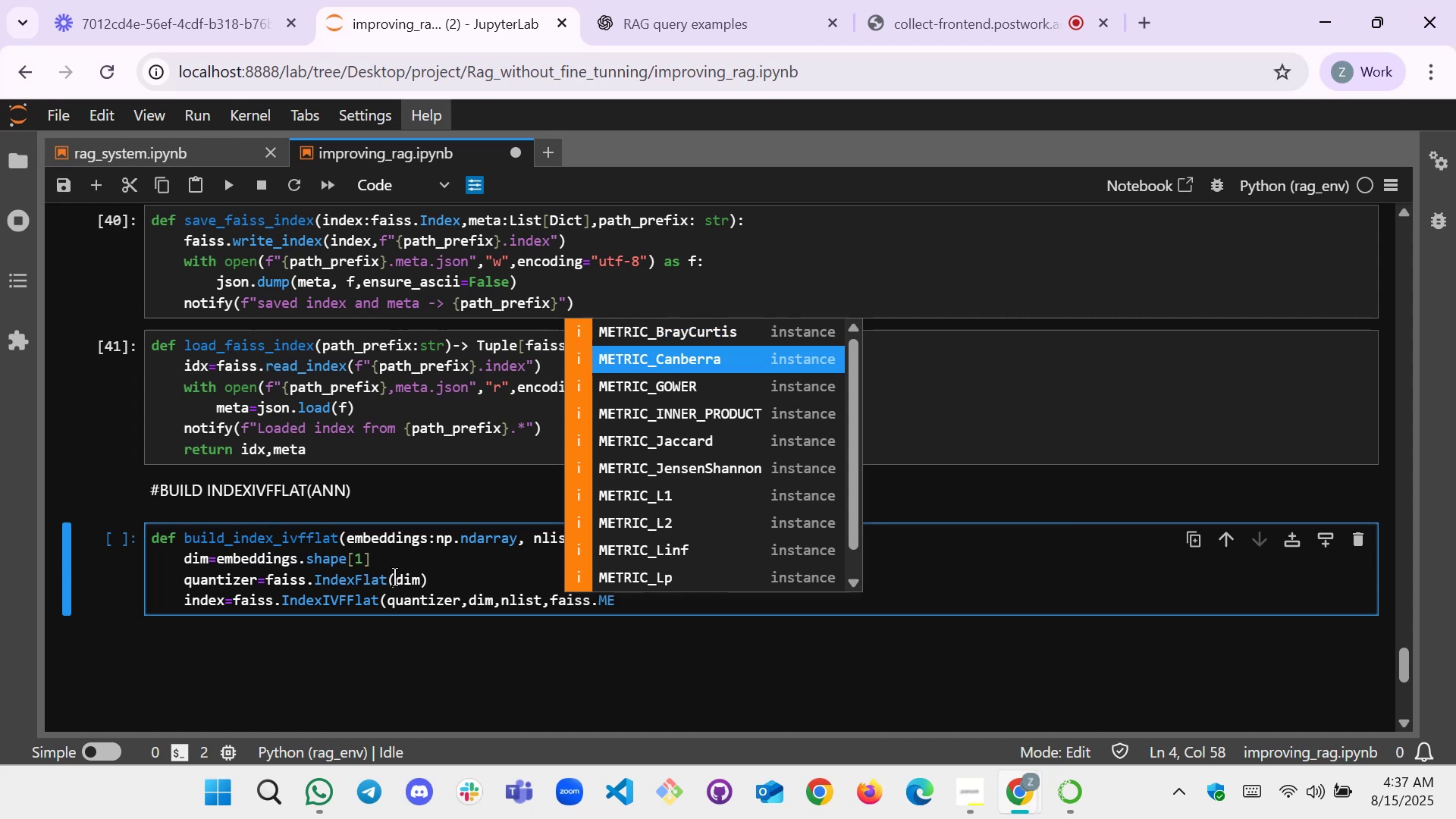 
key(ArrowDown)
 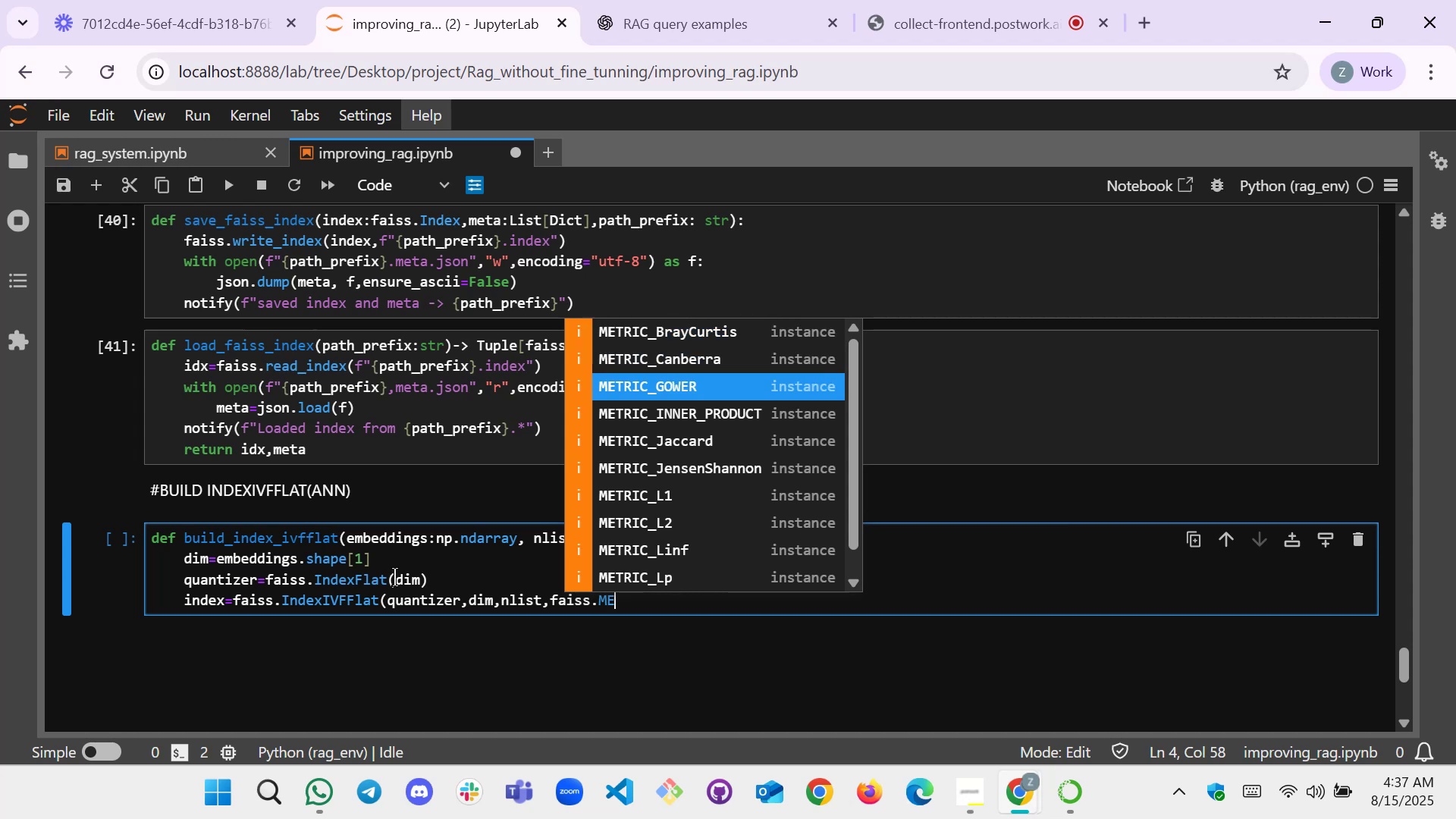 
key(ArrowDown)
 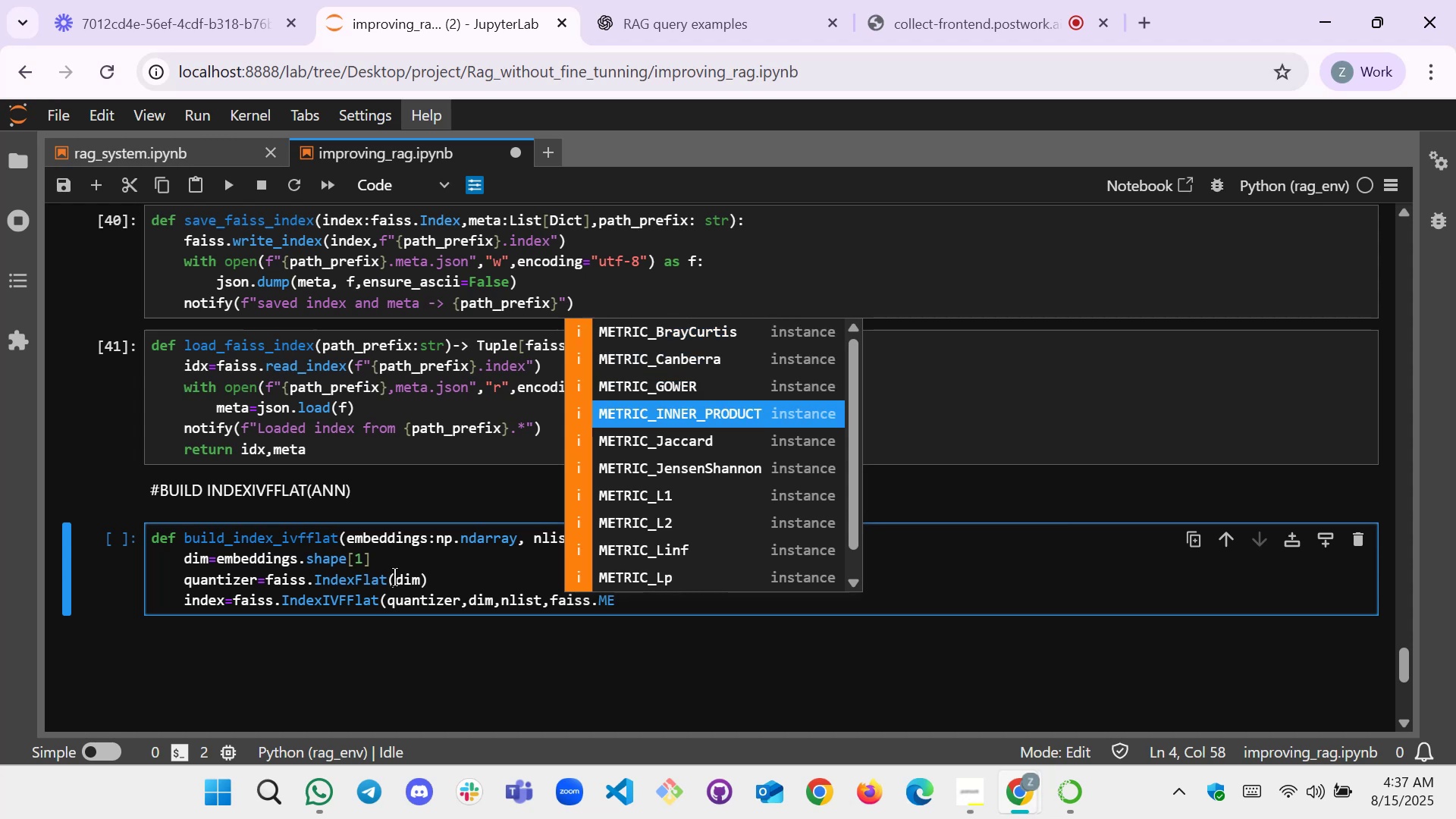 
key(Enter)
 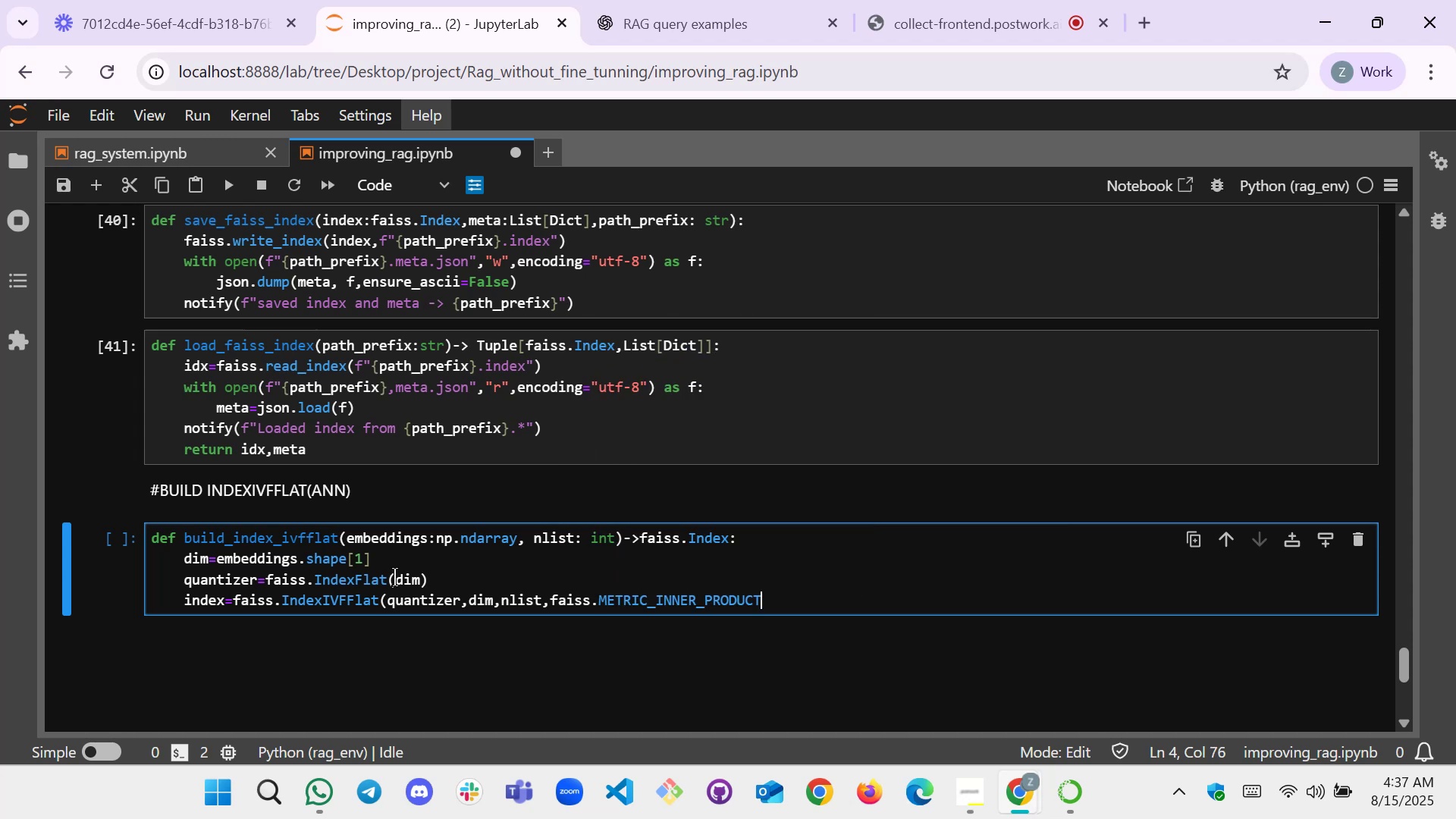 
key(Shift+0)
 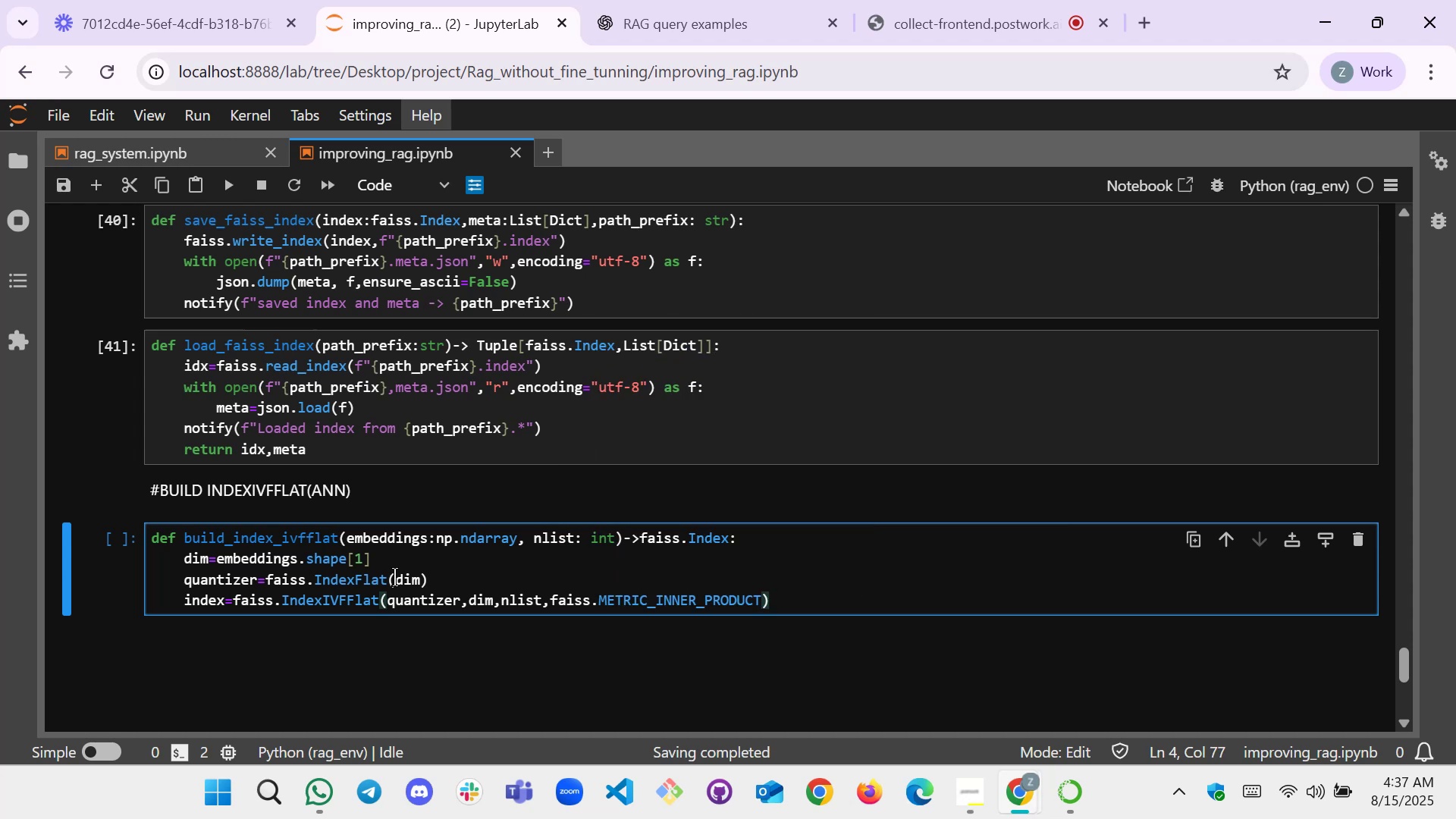 
key(Enter)
 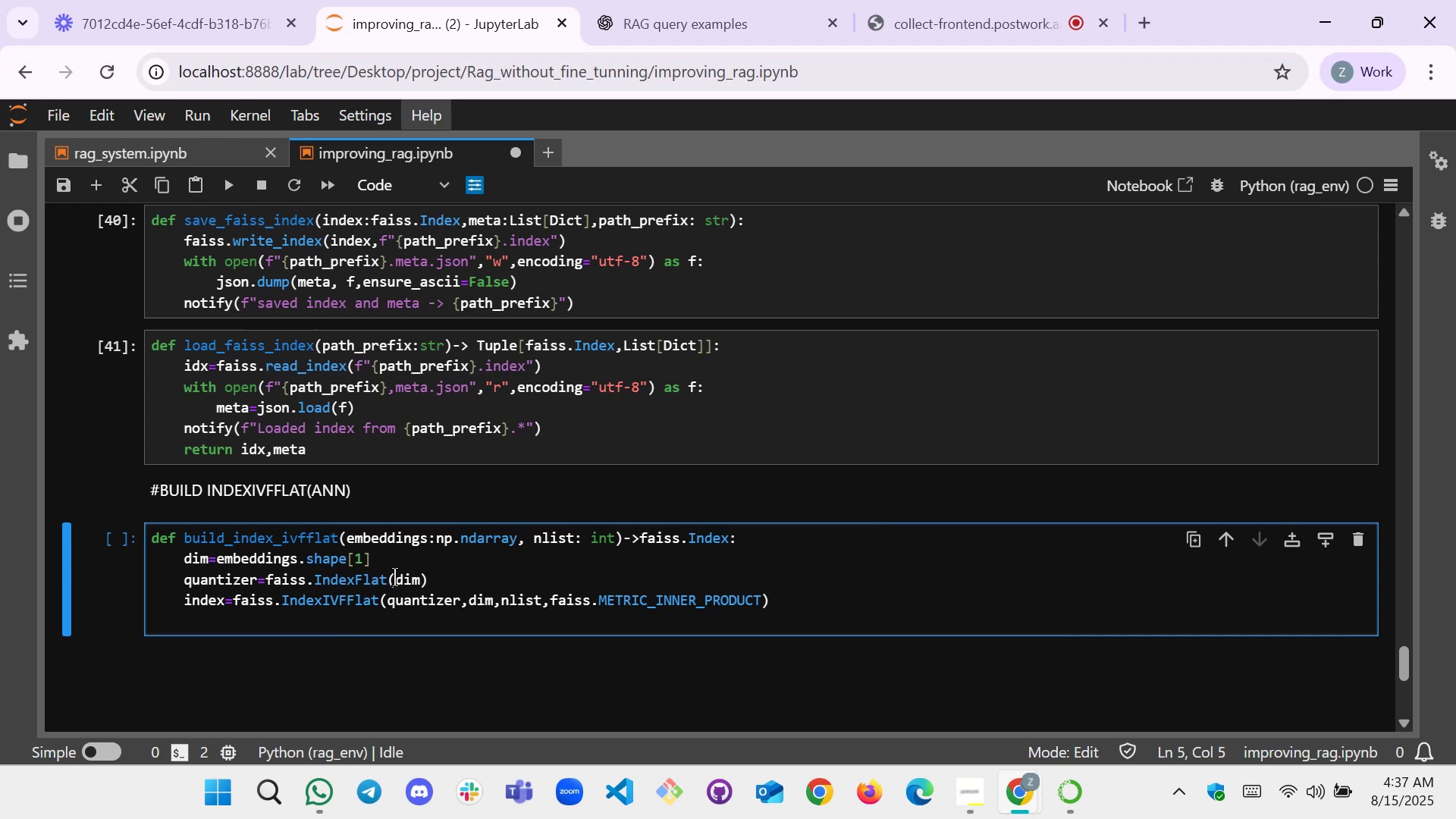 
wait(7.35)
 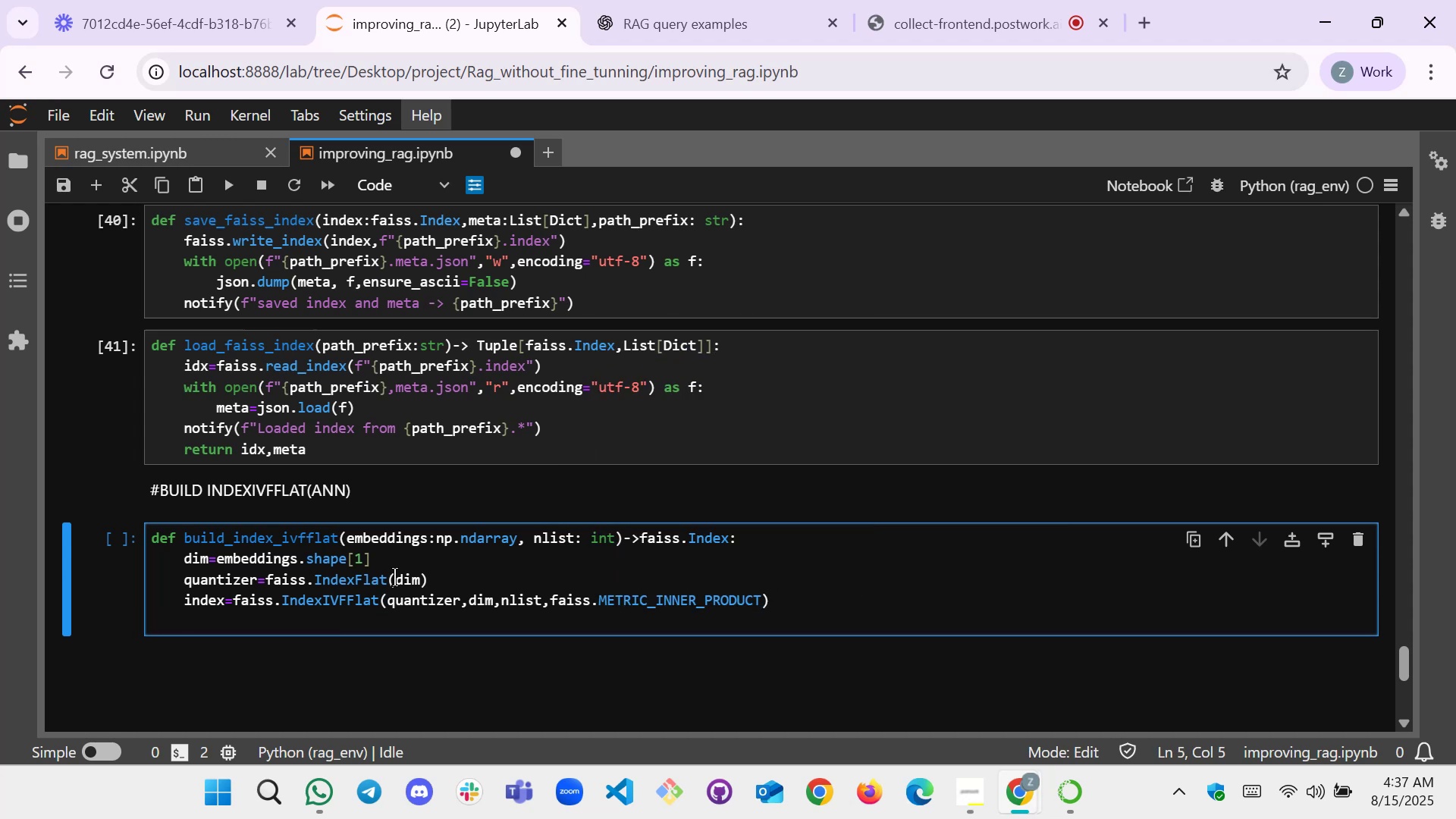 
type(if)
key(Backspace)
key(Backspace)
 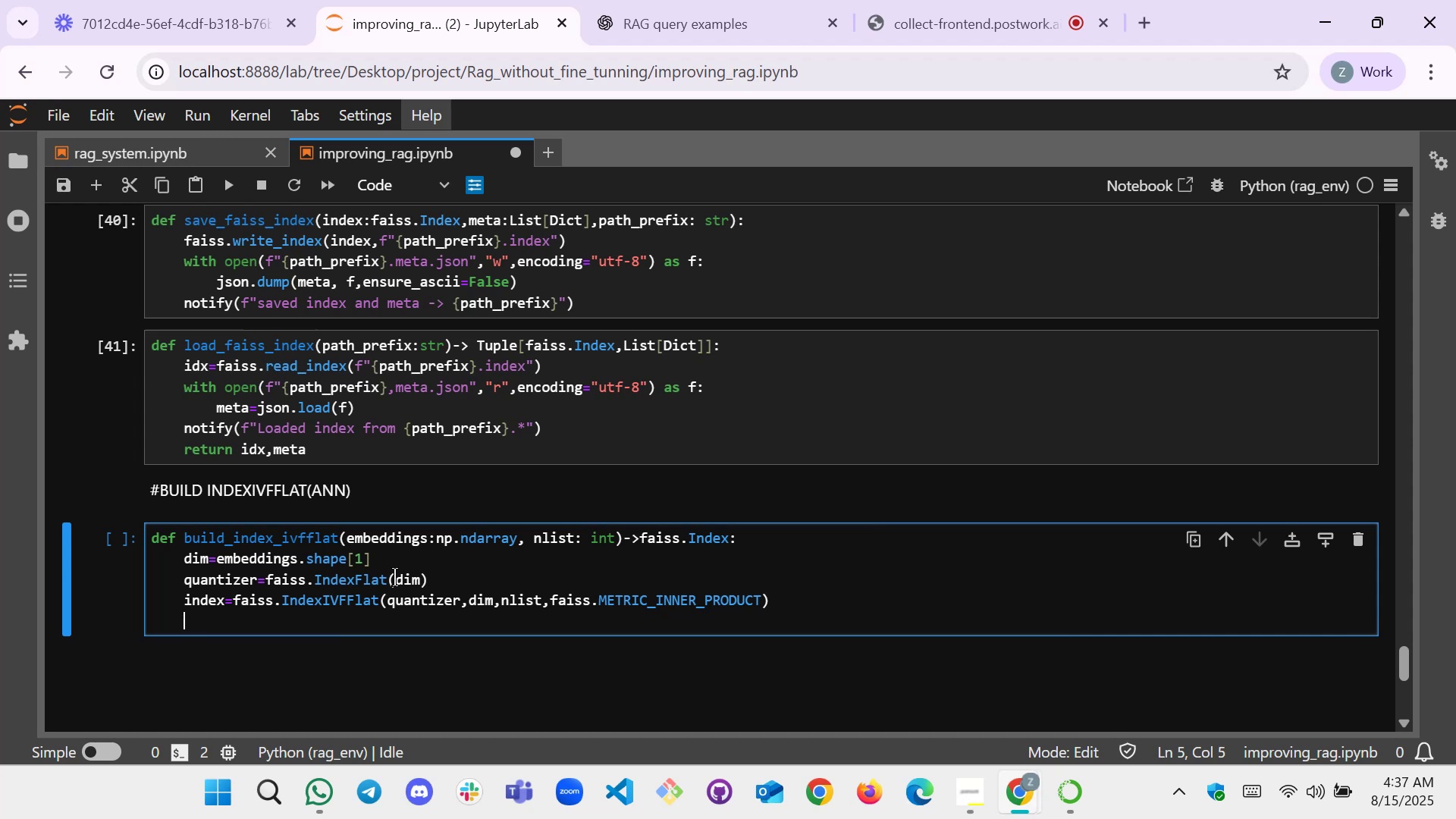 
key(Enter)
 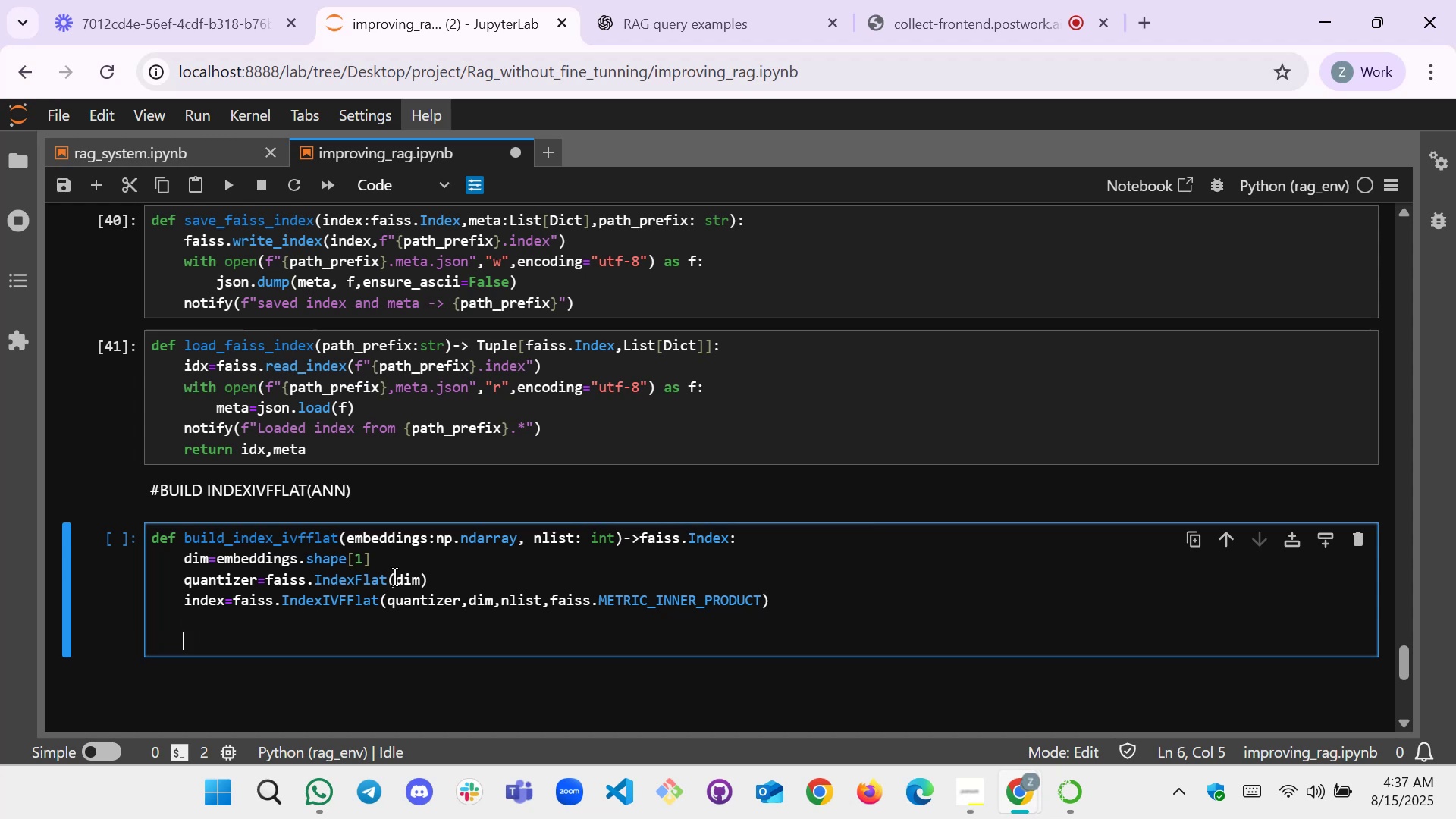 
type(ifno)
key(Backspace)
key(Backspace)
type(no)
key(Backspace)
key(Backspace)
type( no )
key(Backspace)
type(t index.is_trained:)
 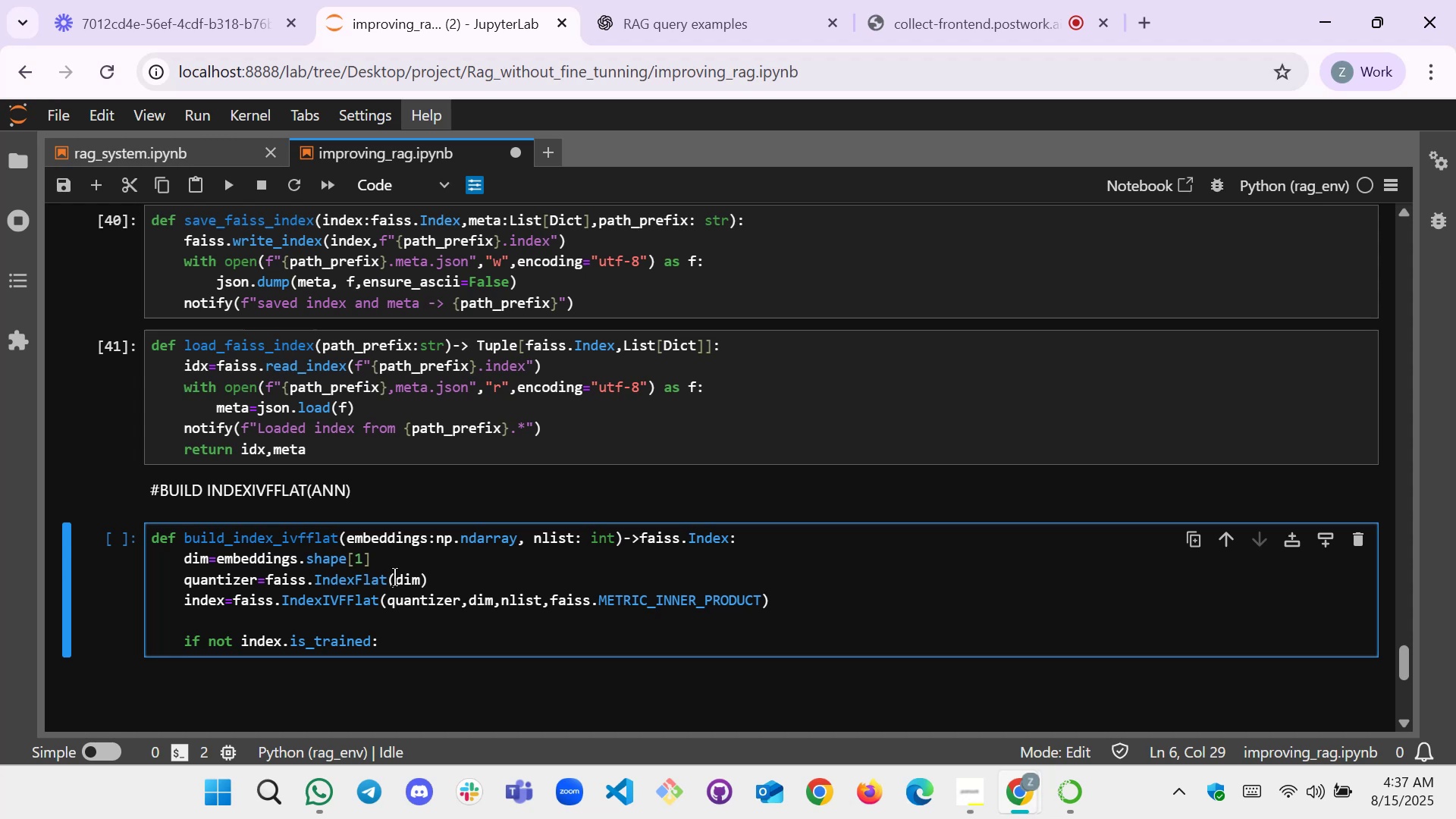 
key(Enter)
 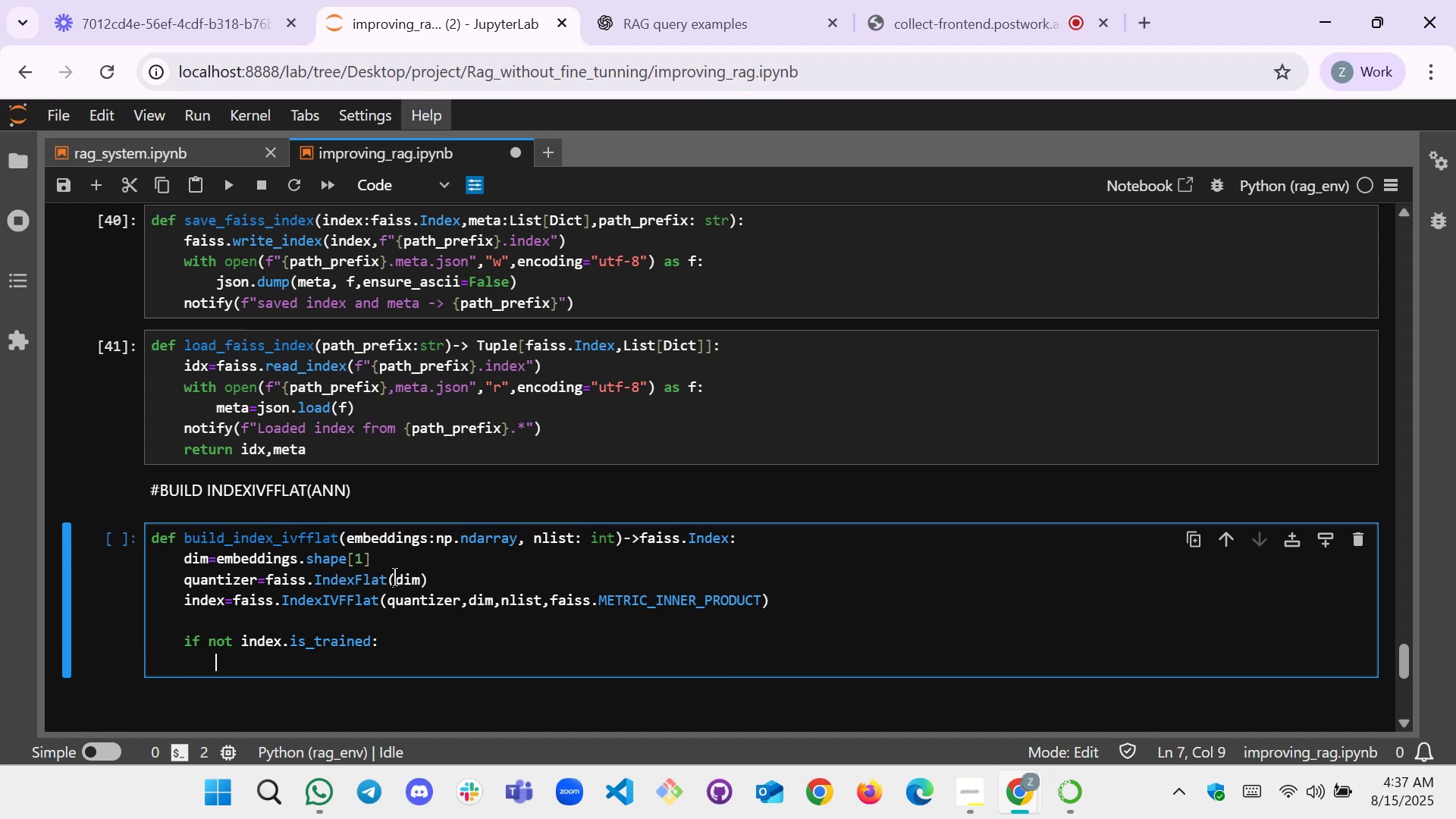 
wait(7.14)
 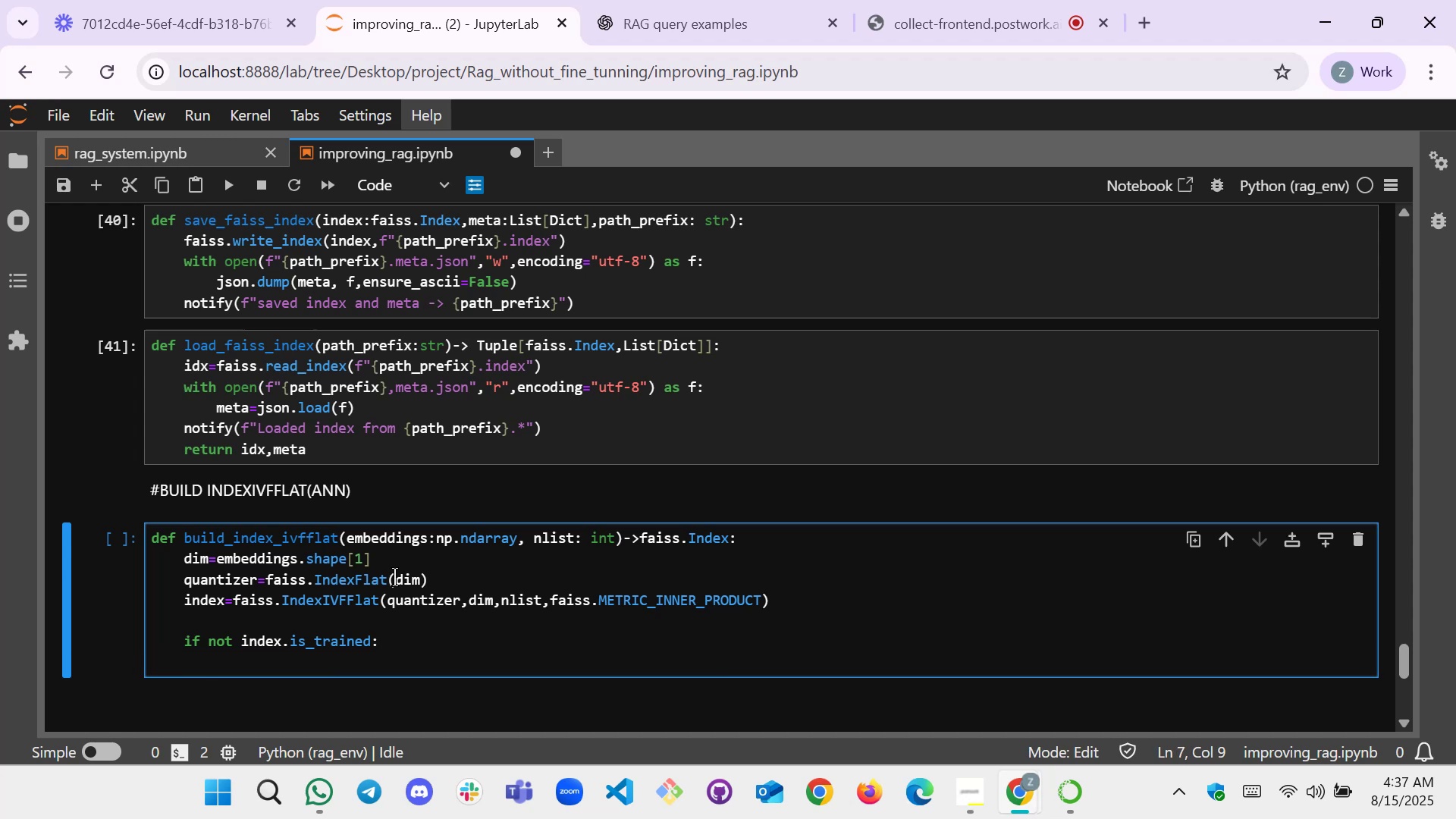 
type(if embedd)
key(Tab)
 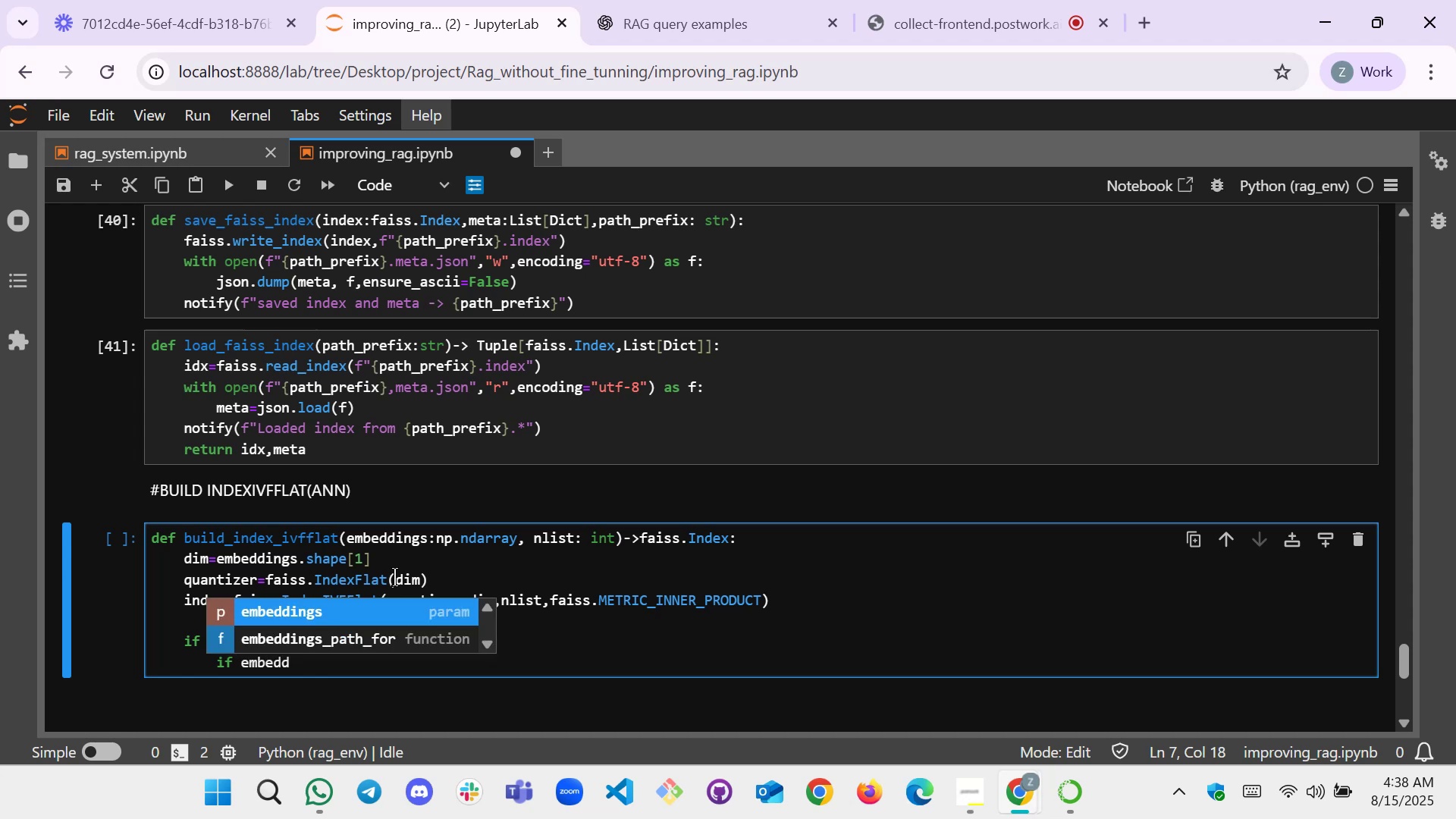 
key(Enter)
 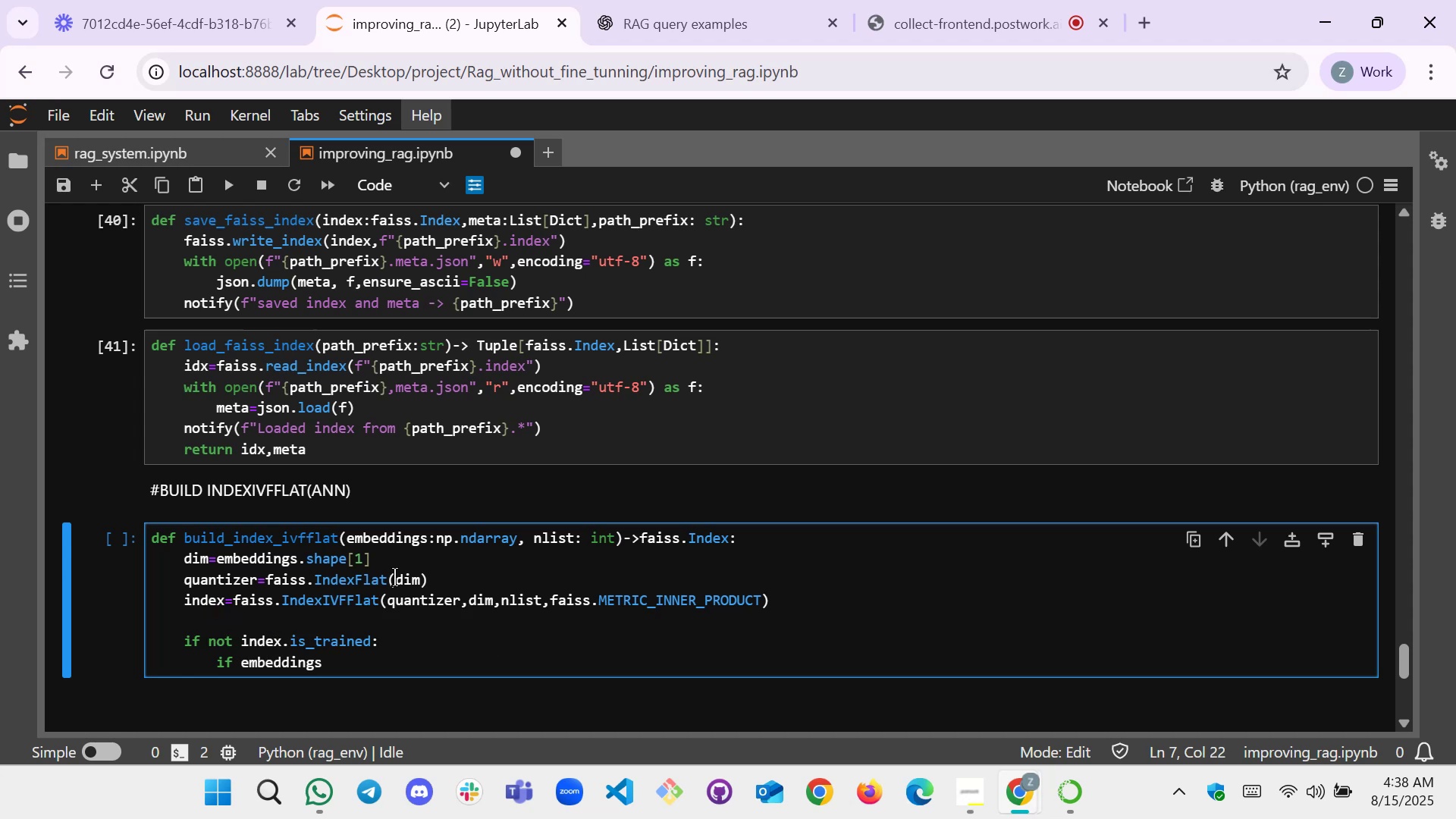 
type(.shape[0]<)
key(Backspace)
type(<max(2,nlist))
 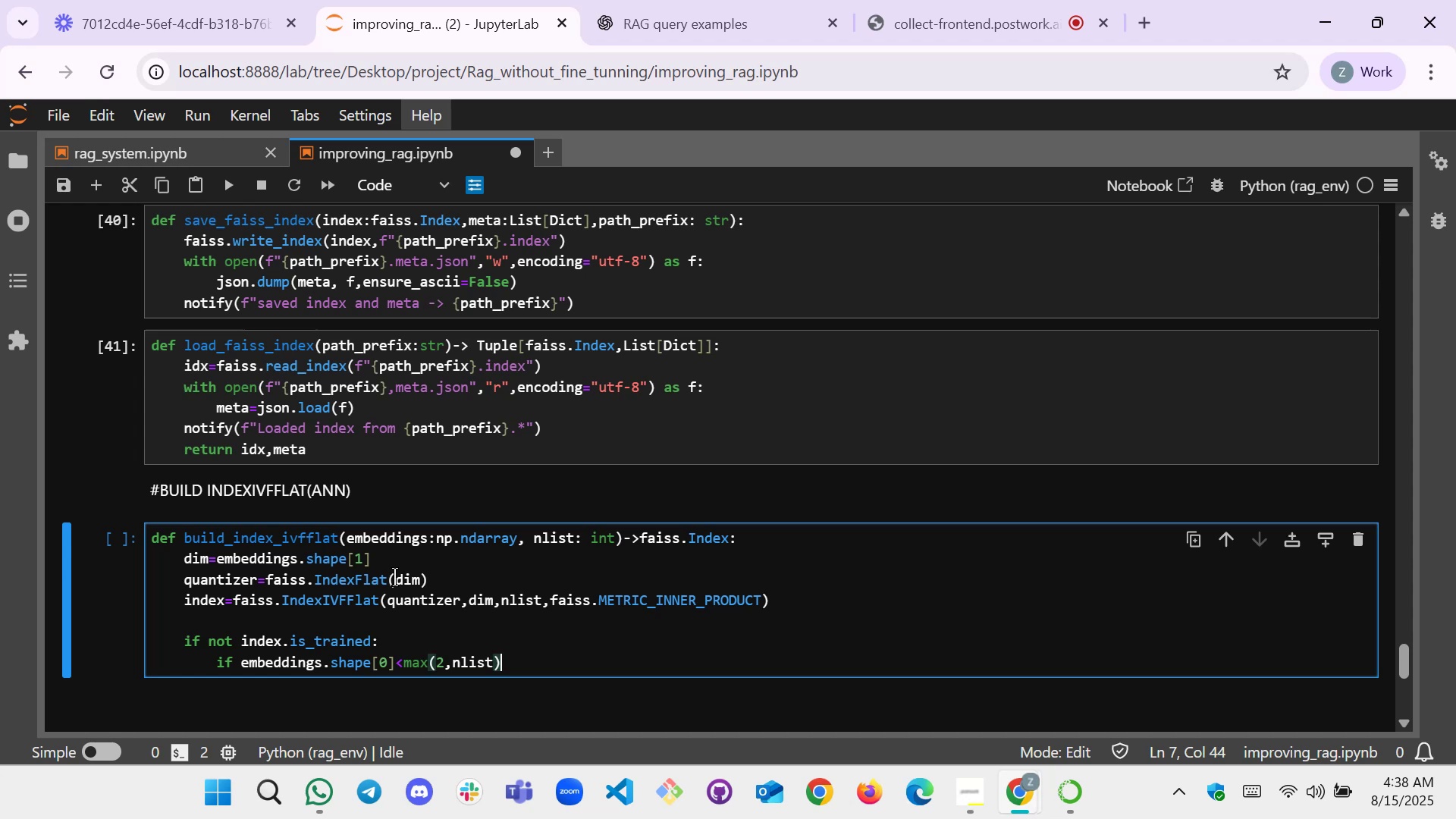 
key(Shift+Semicolon)
 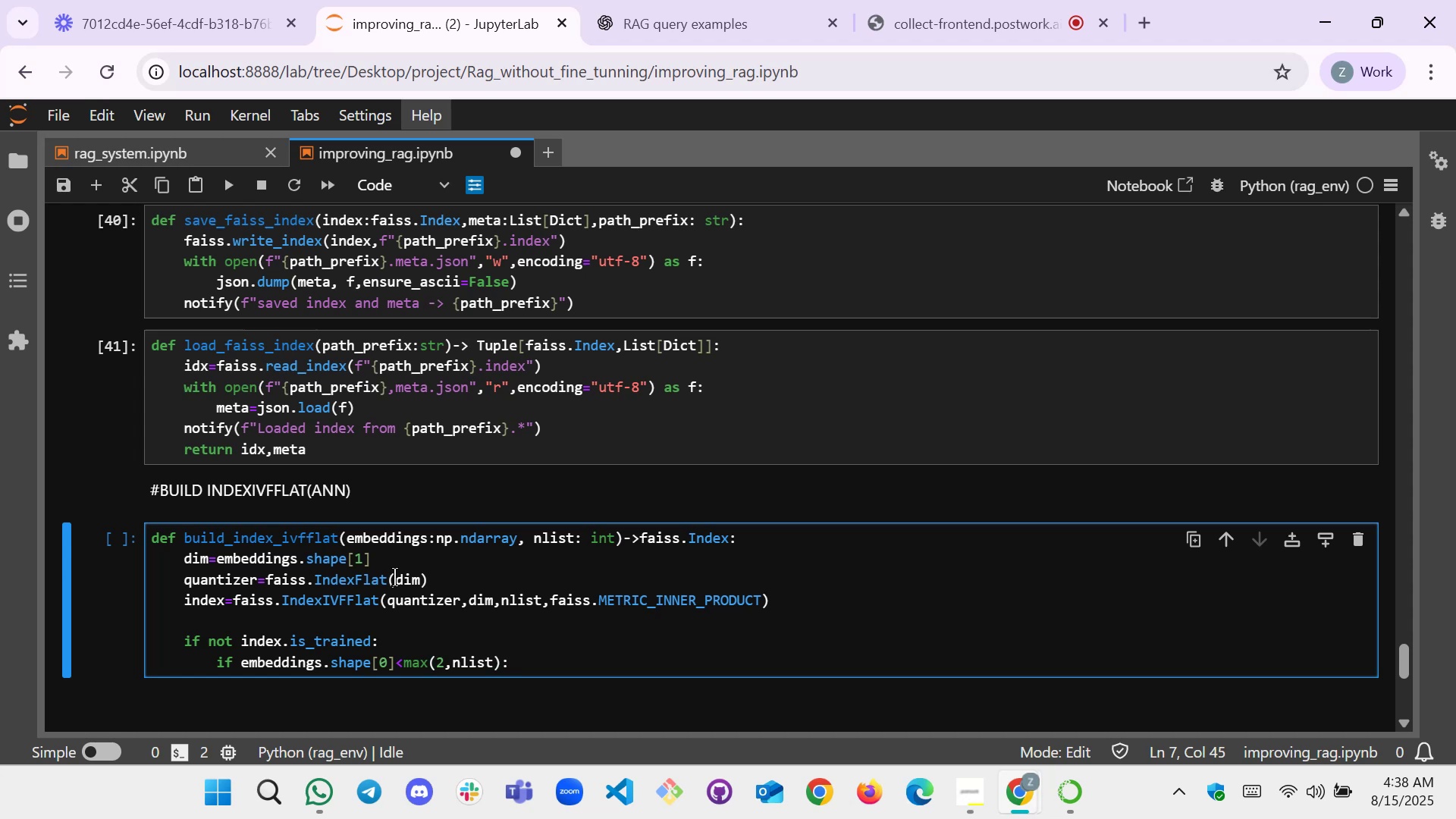 
key(Enter)
 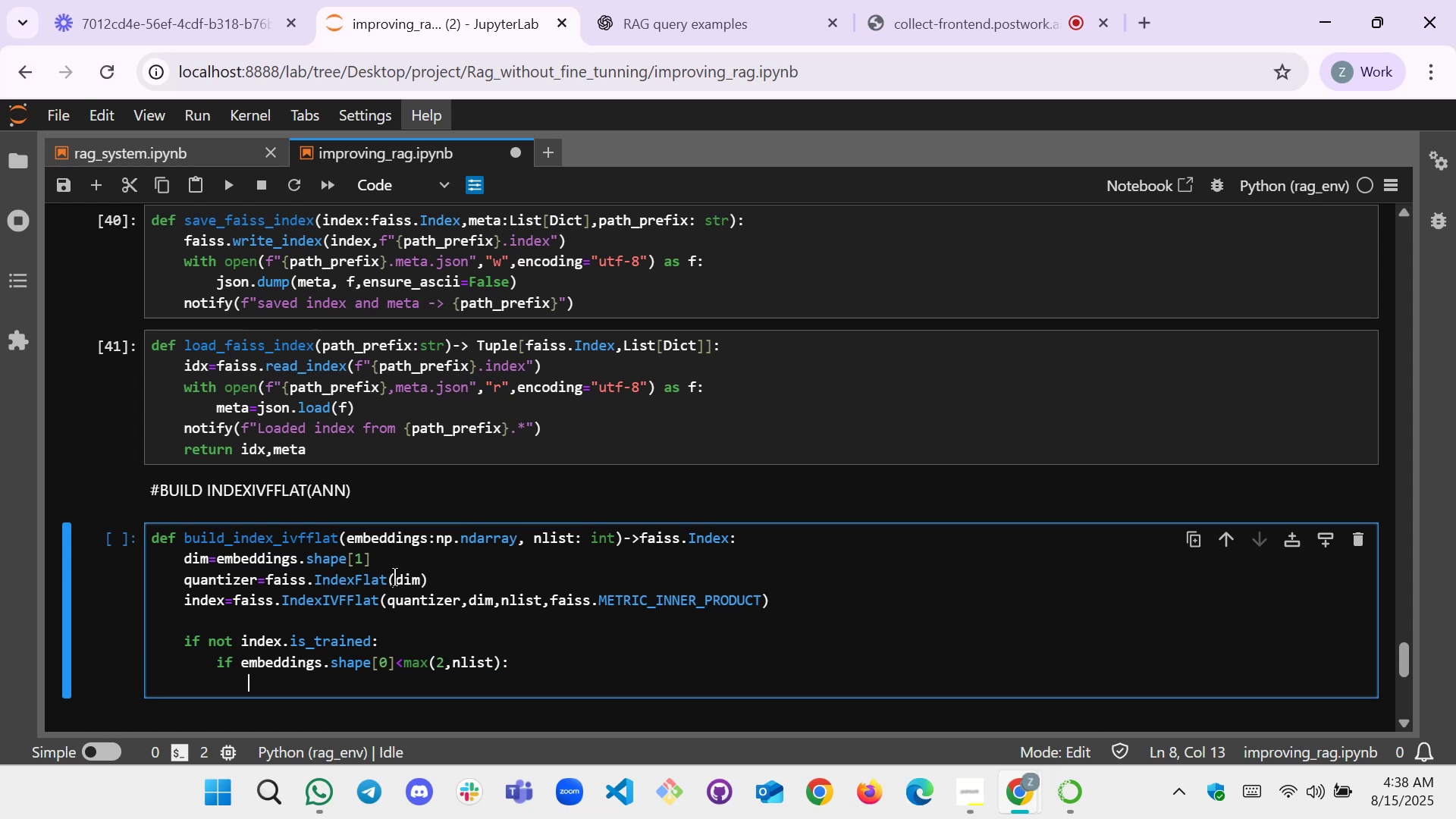 
type(notify(f"")
 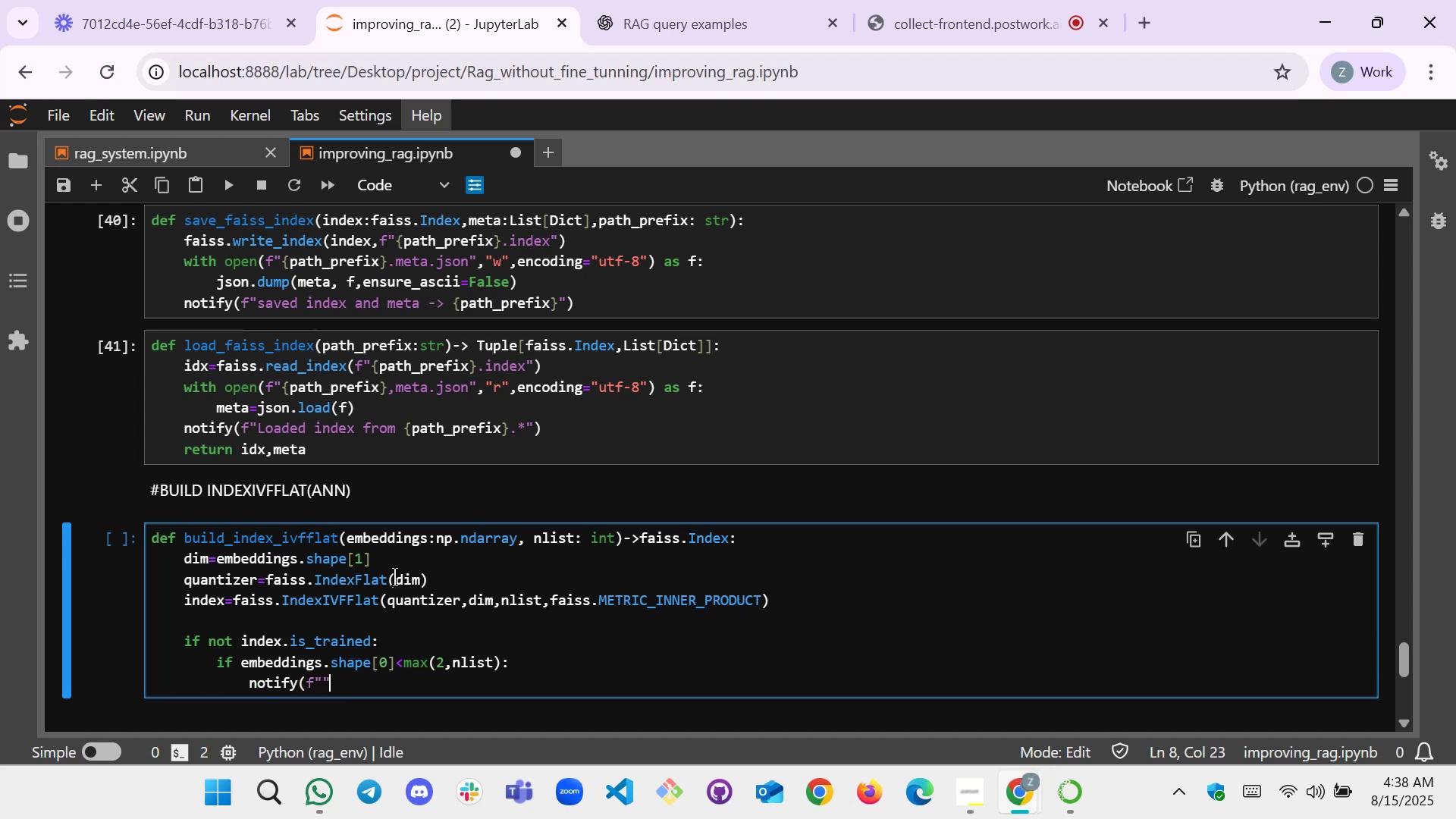 
key(ArrowLeft)
 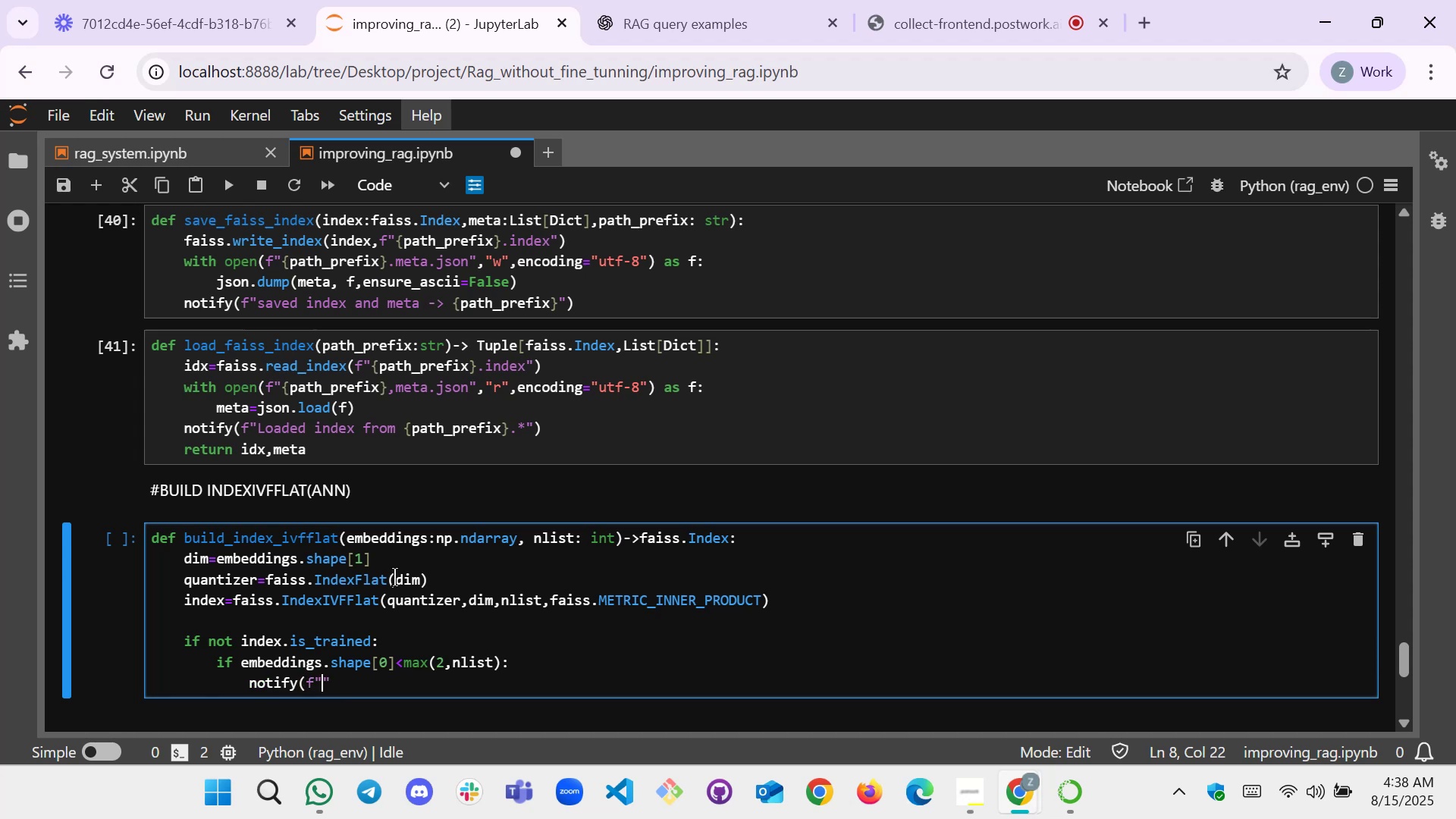 
type(too)
key(Backspace)
key(Backspace)
key(Backspace)
type(Too few vectors )
key(Backspace)
type( {e)
 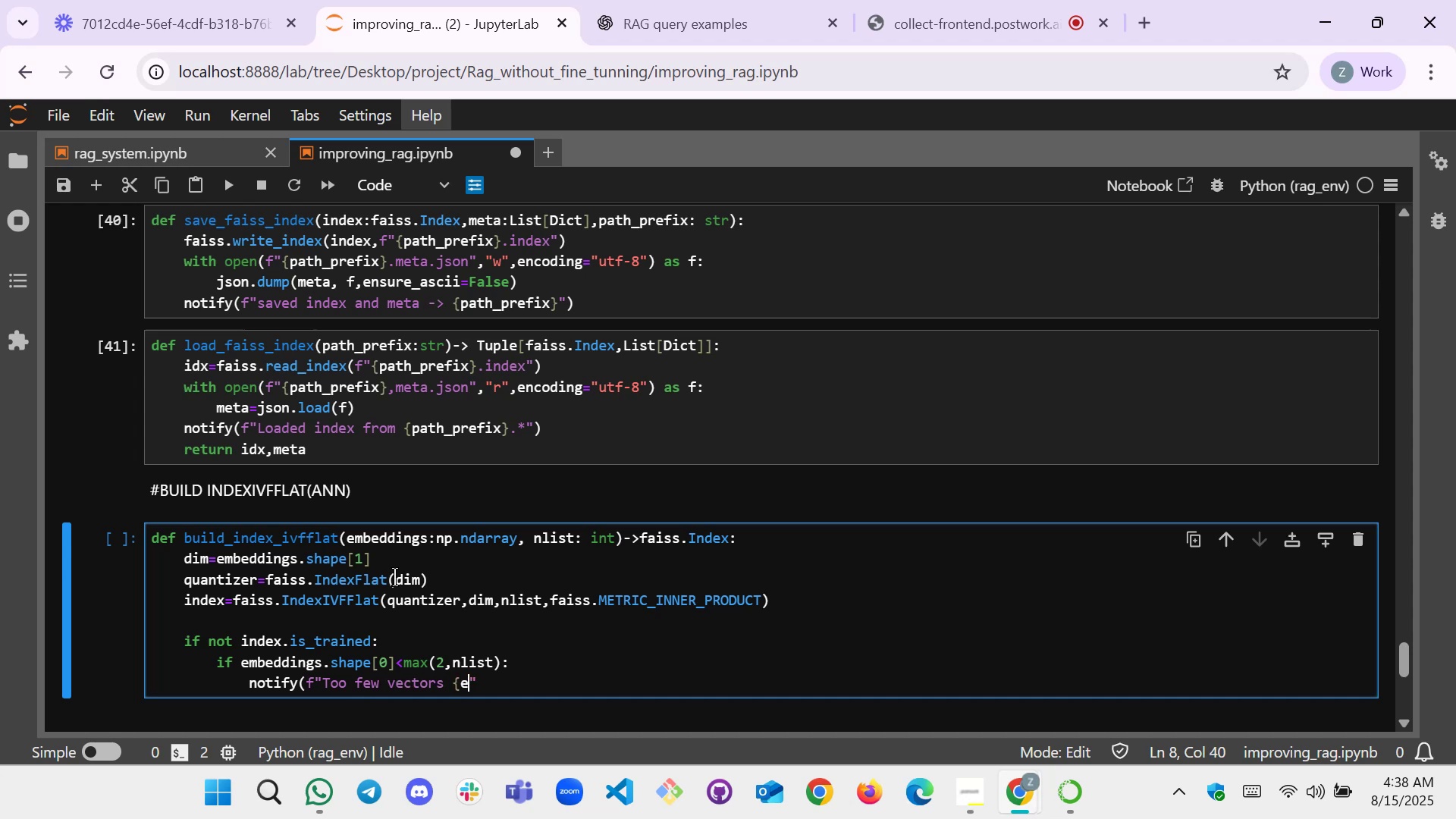 
type(mbeddings.shp)
key(Backspace)
type(ape[0])
 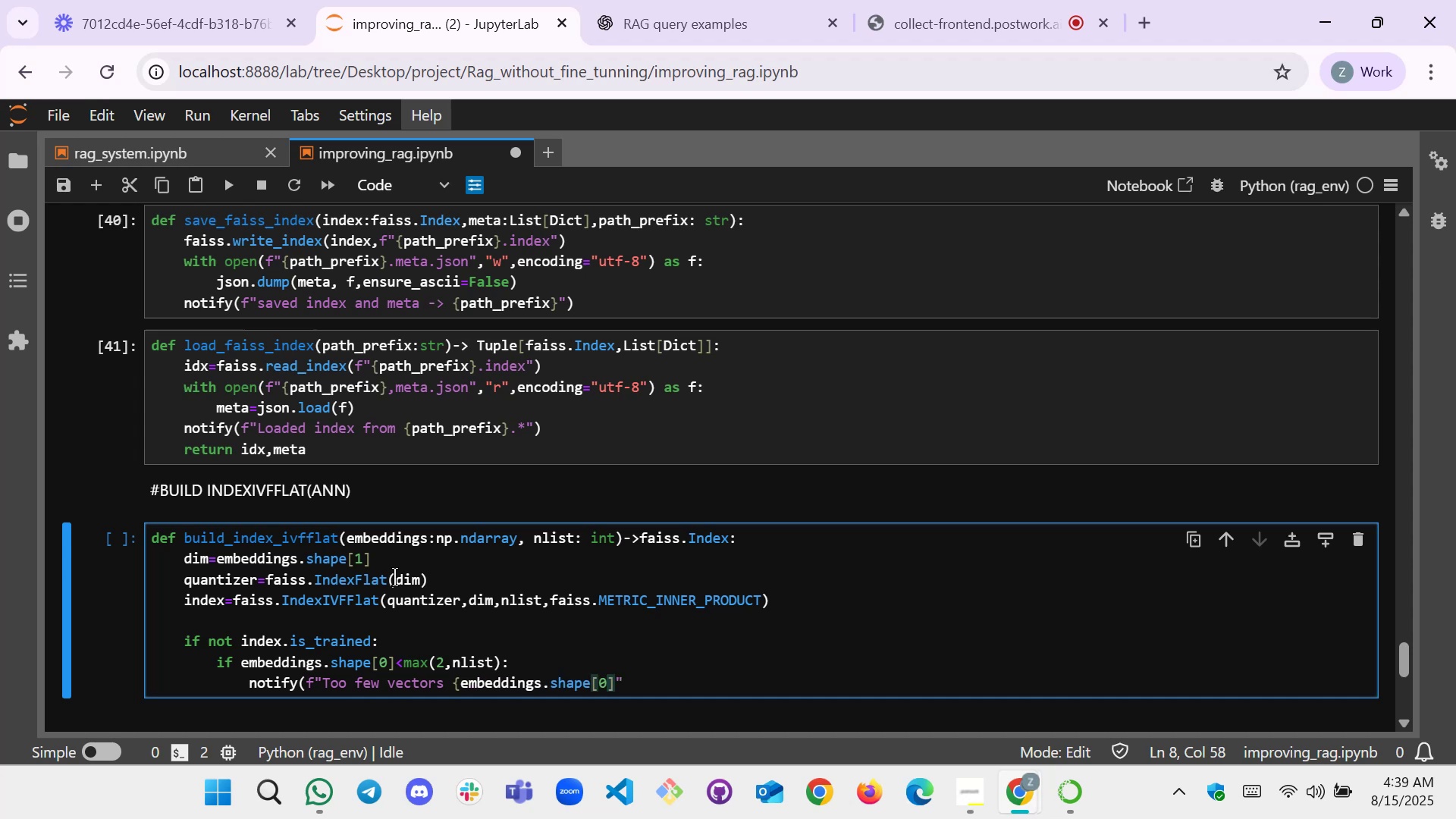 
type(} to train Ivf)
key(Backspace)
key(Backspace)
type(VF wiht)
key(Backspace)
key(Backspace)
type(th nlist = {})
 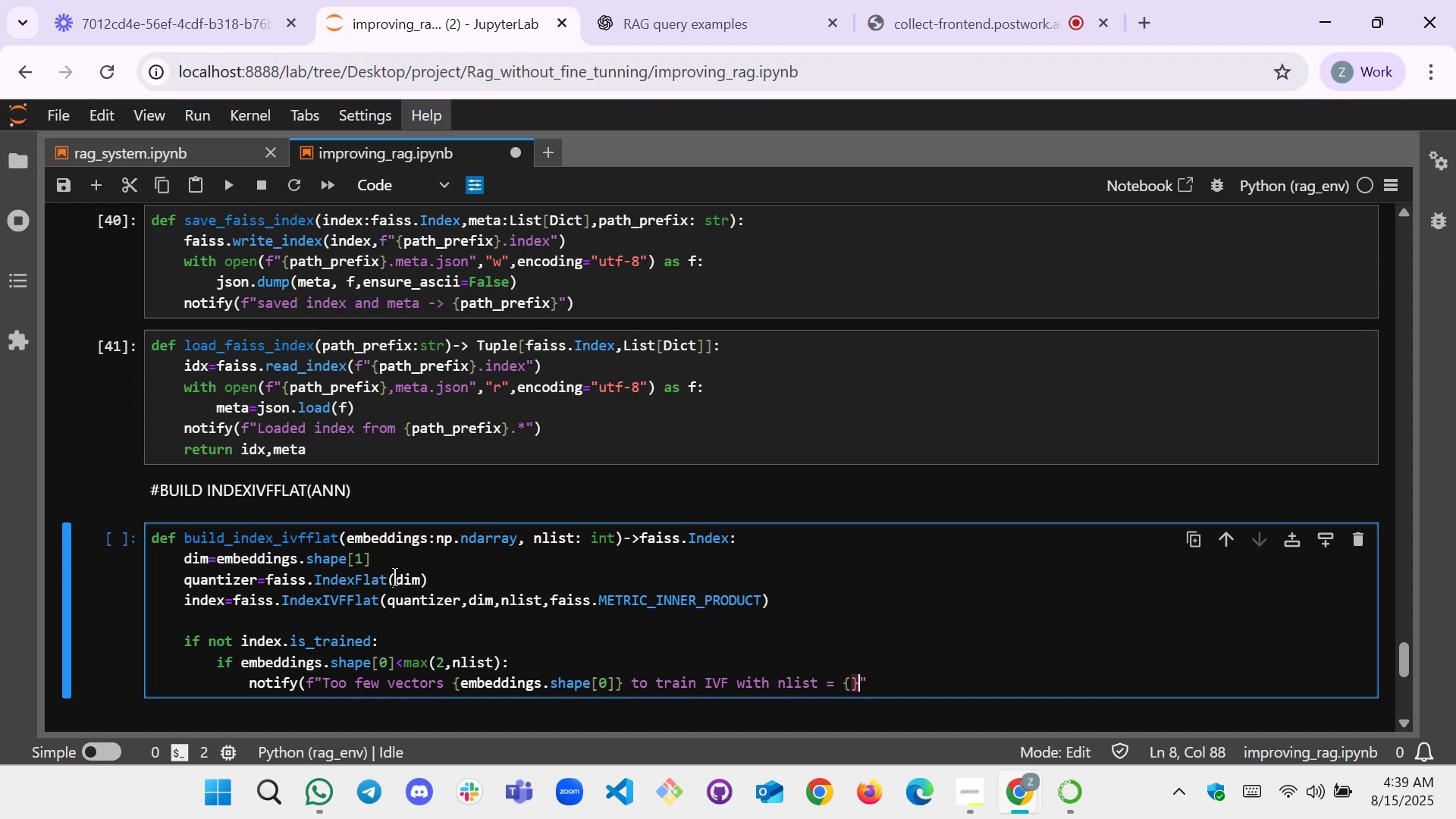 
key(ArrowLeft)
 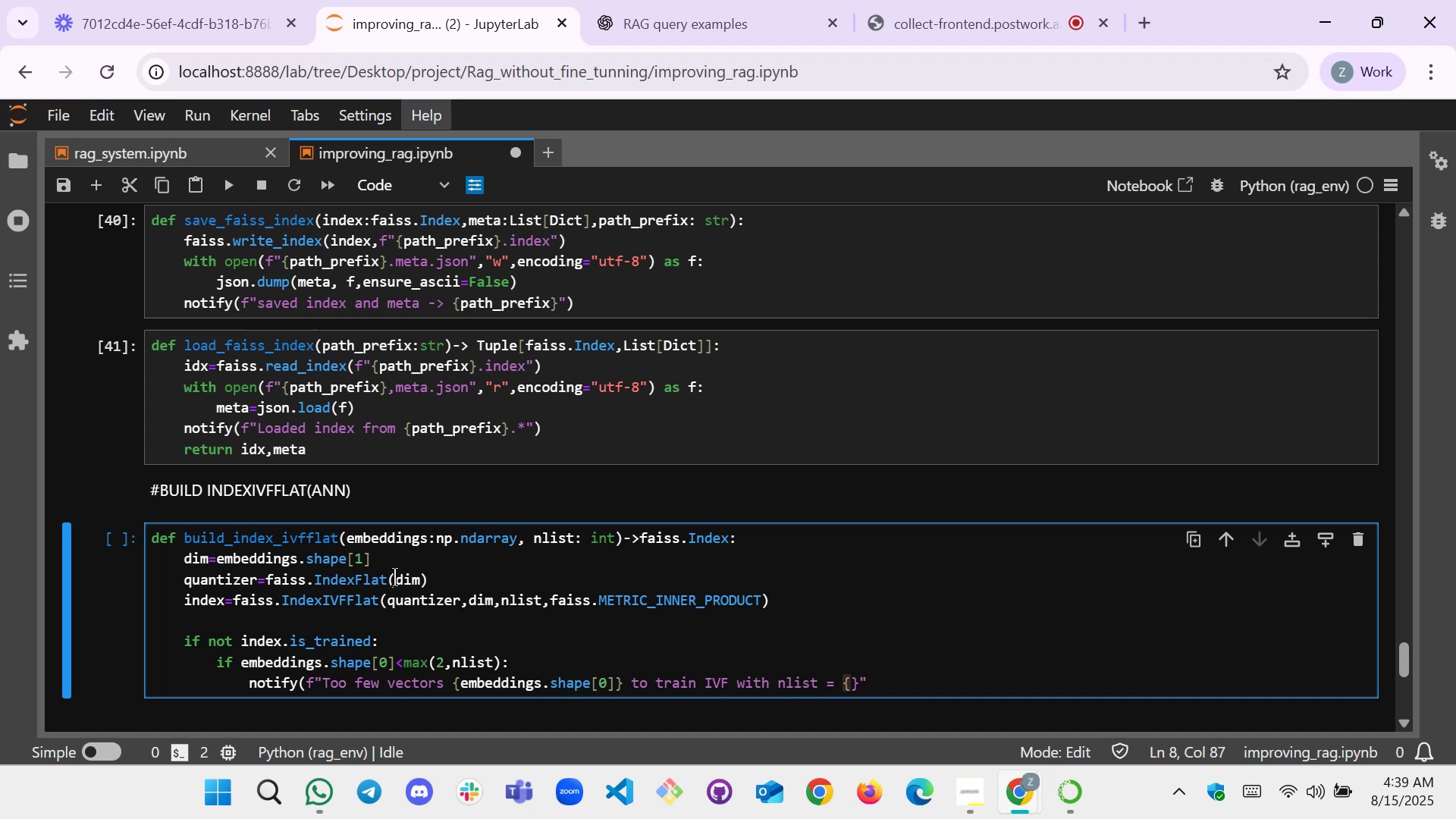 
type(nlist)
 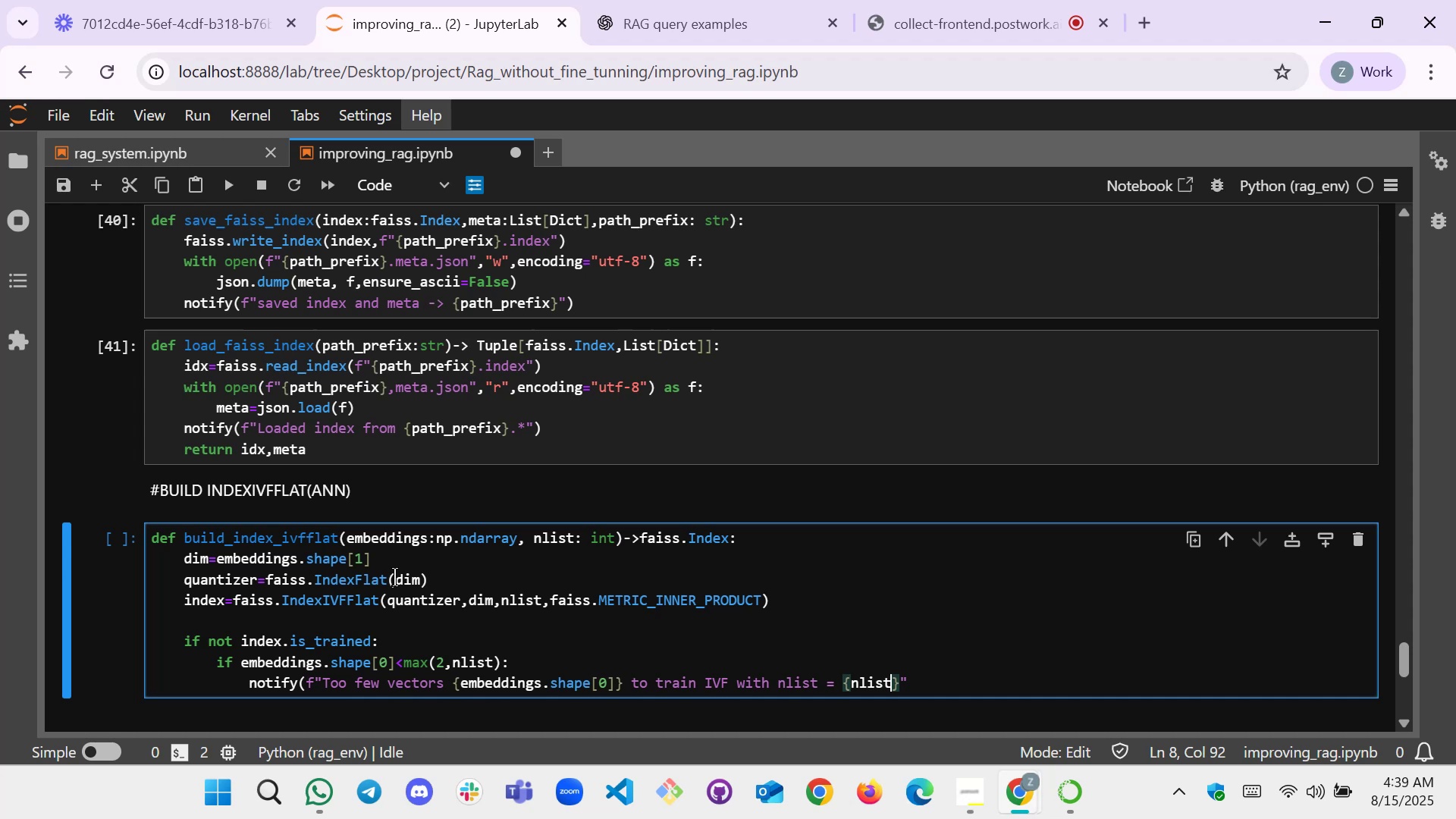 
key(ArrowRight)
 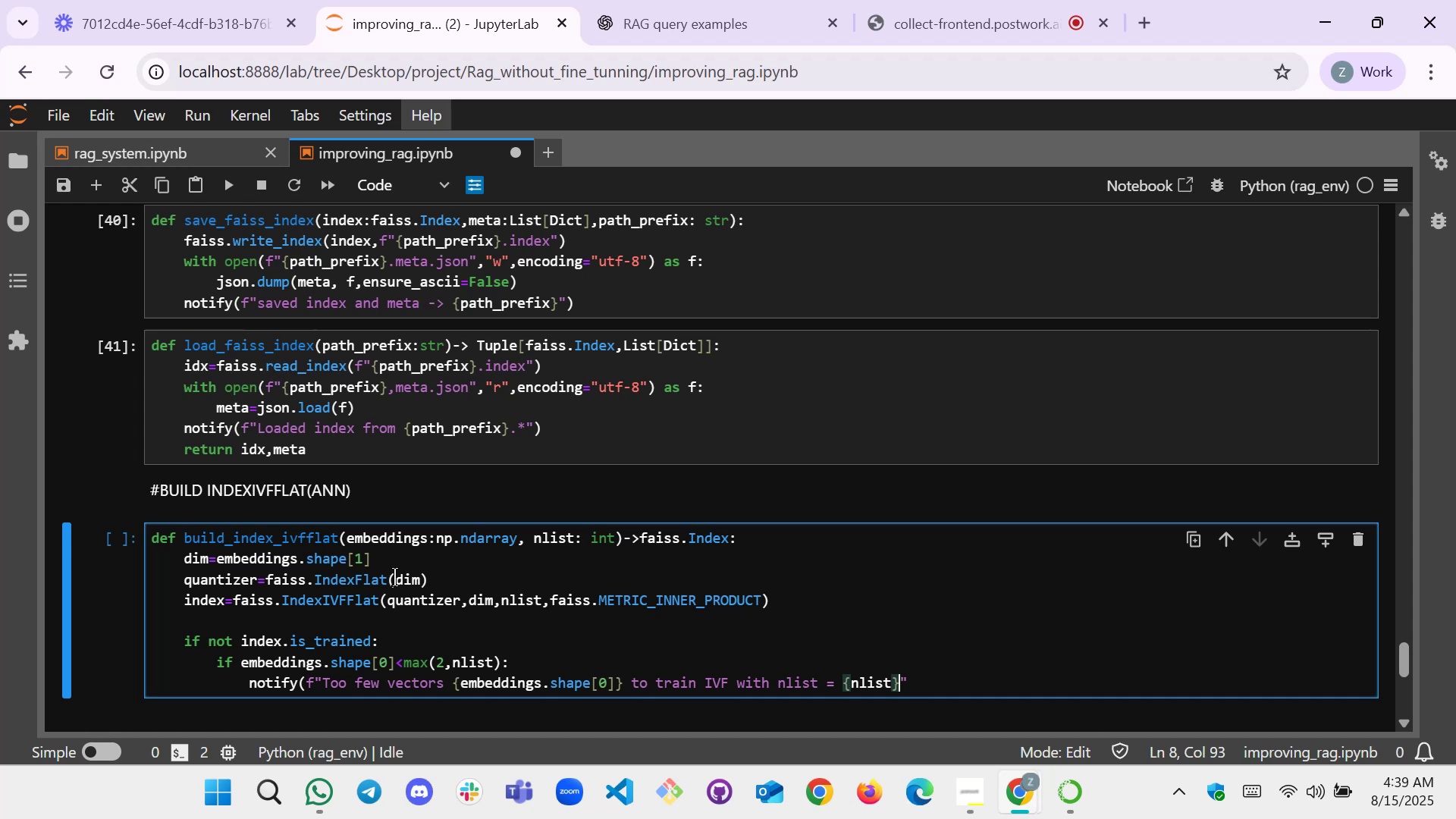 
type( )
key(Backspace)
type(: )
key(Backspace)
key(Backspace)
type(; using IndexFlatIp)
key(Backspace)
type(P instead)
 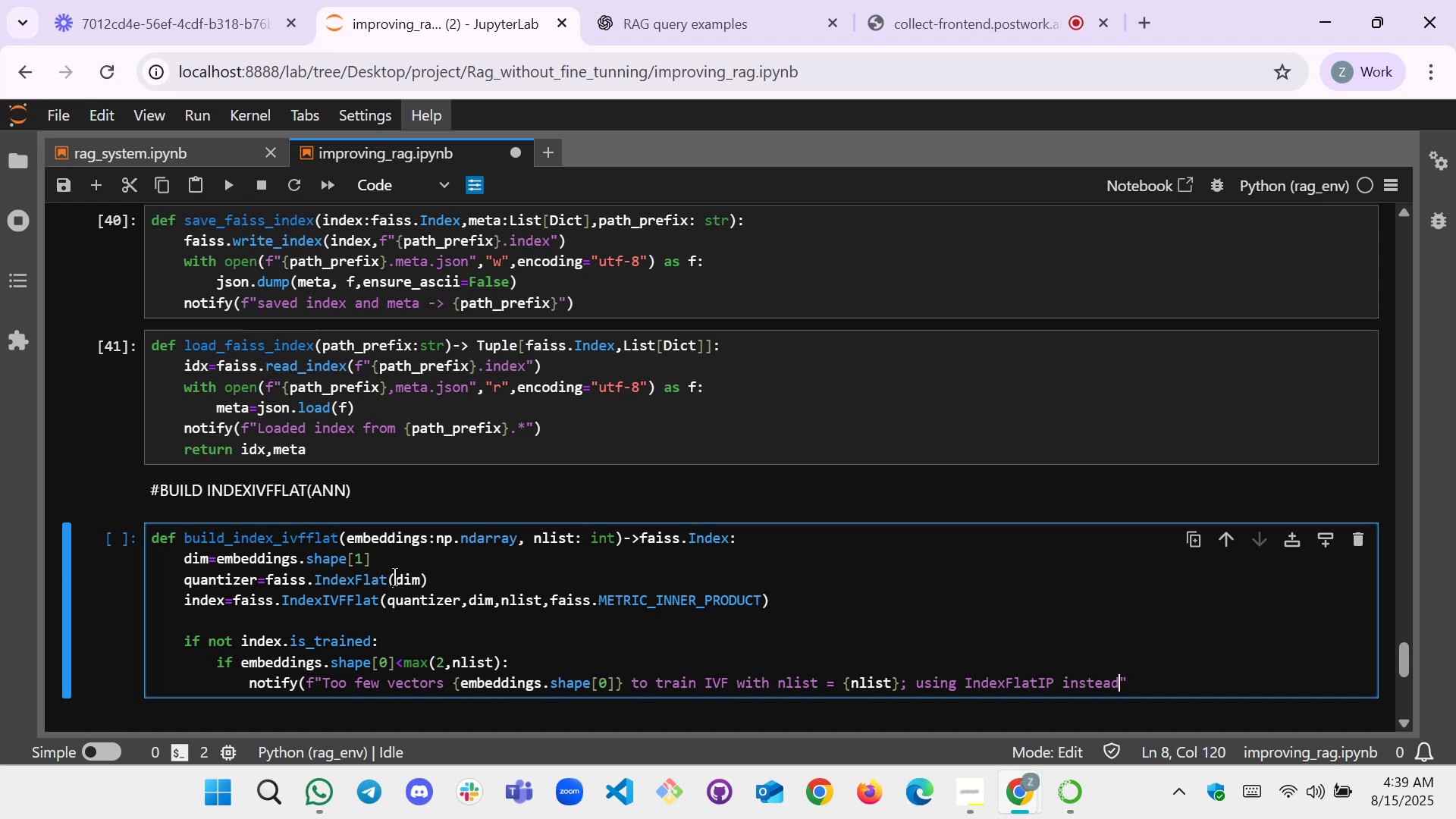 
key(End)
 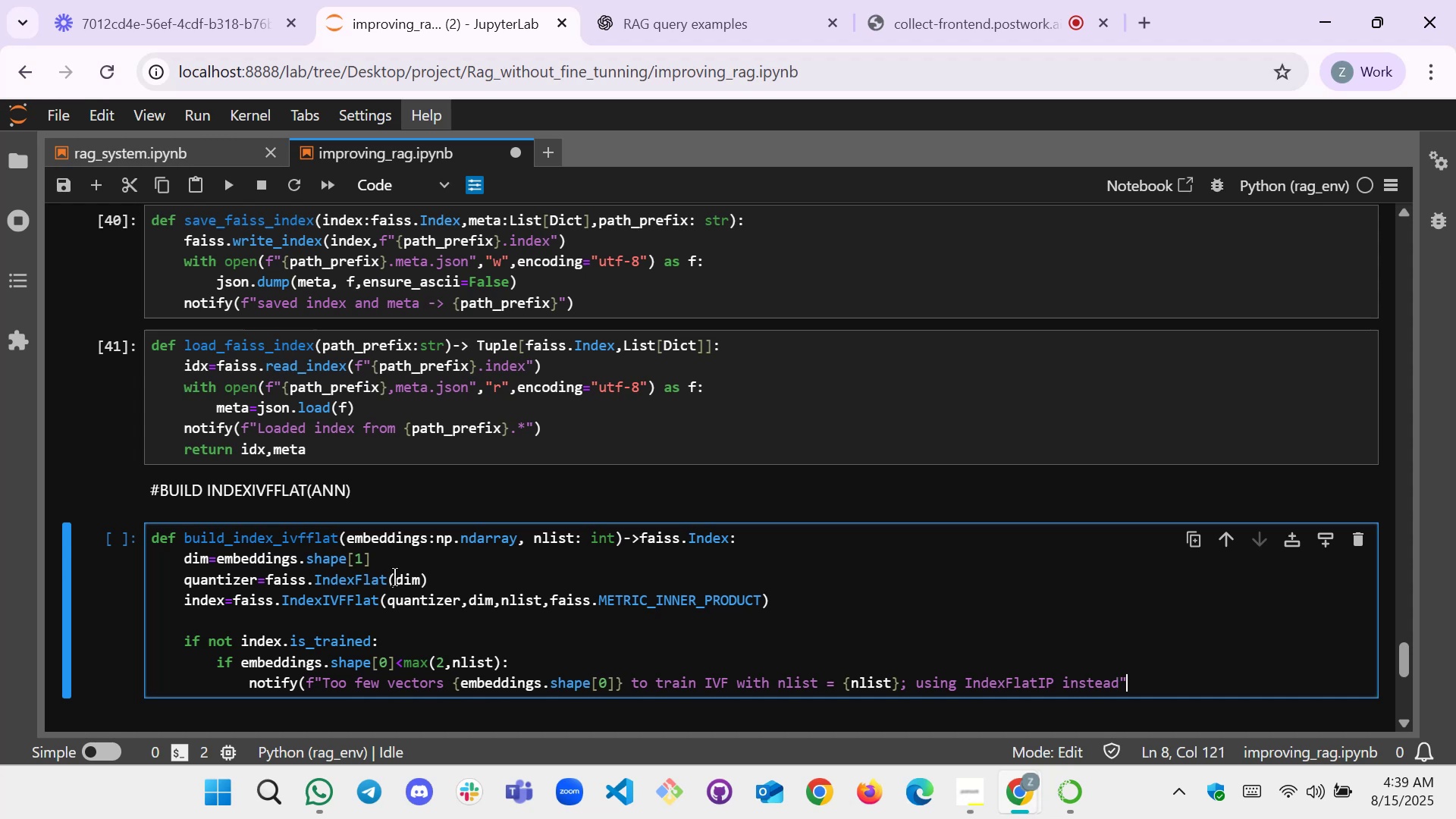 
key(Shift+0)
 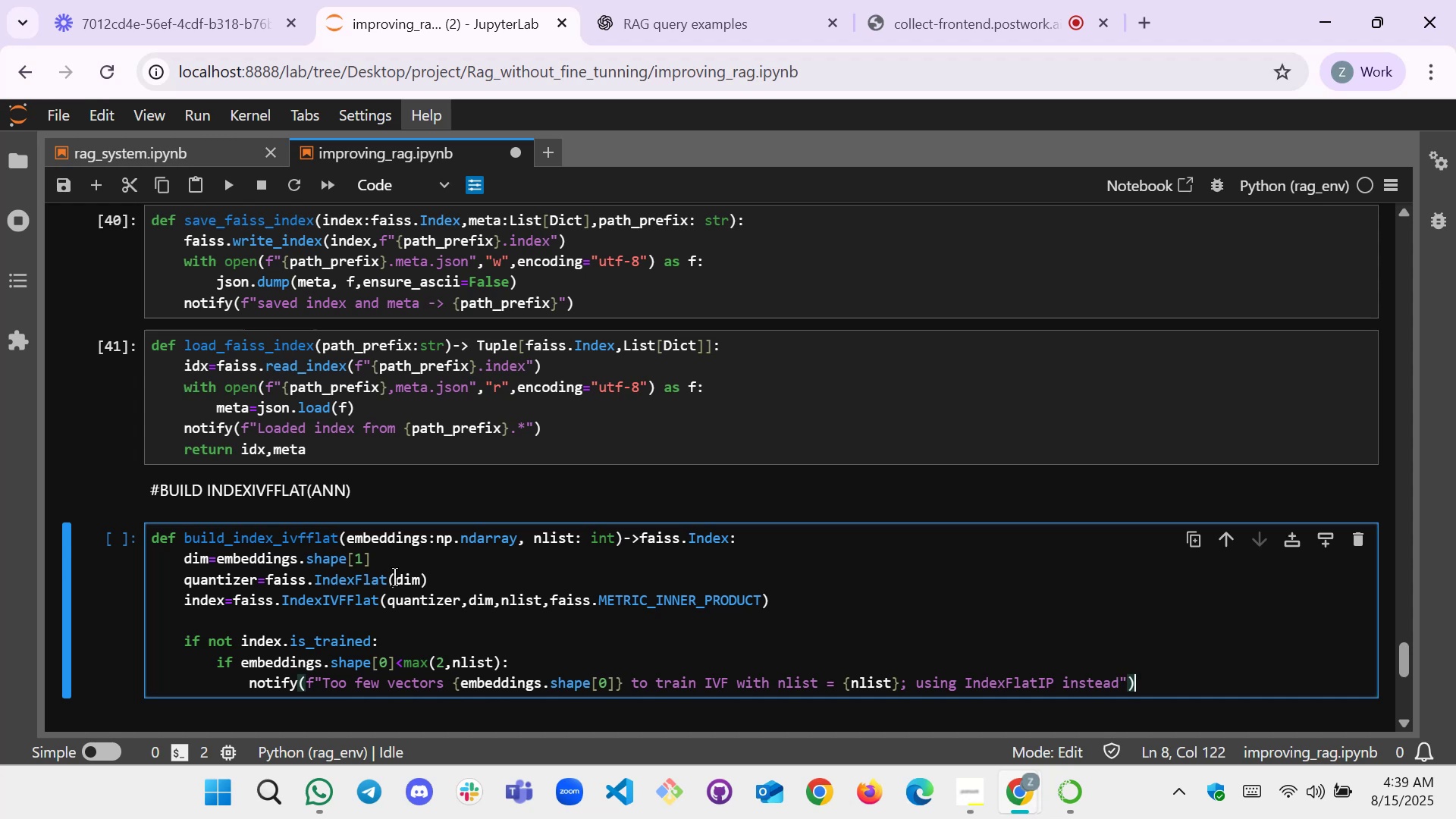 
key(Enter)
 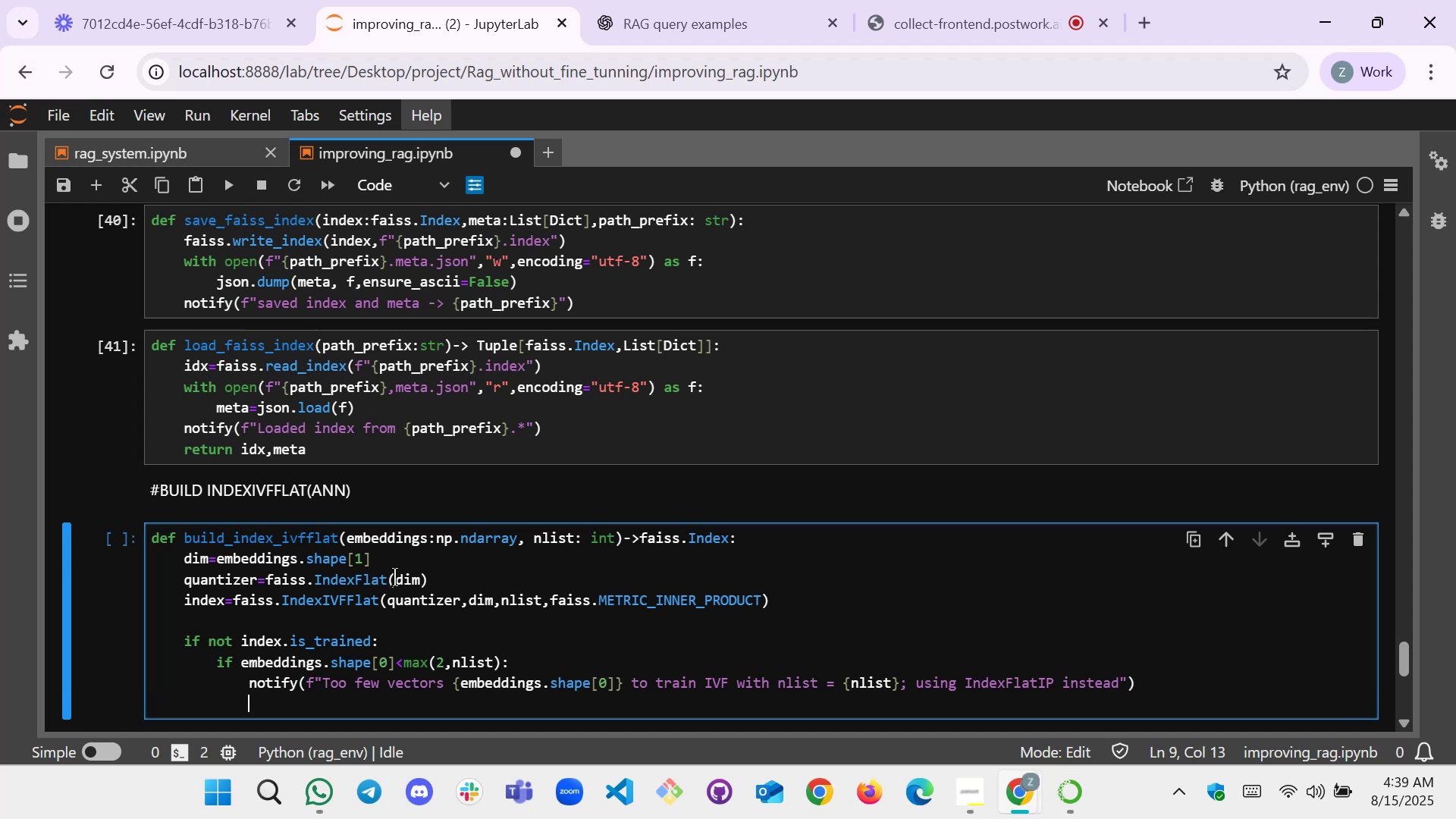 
wait(6.76)
 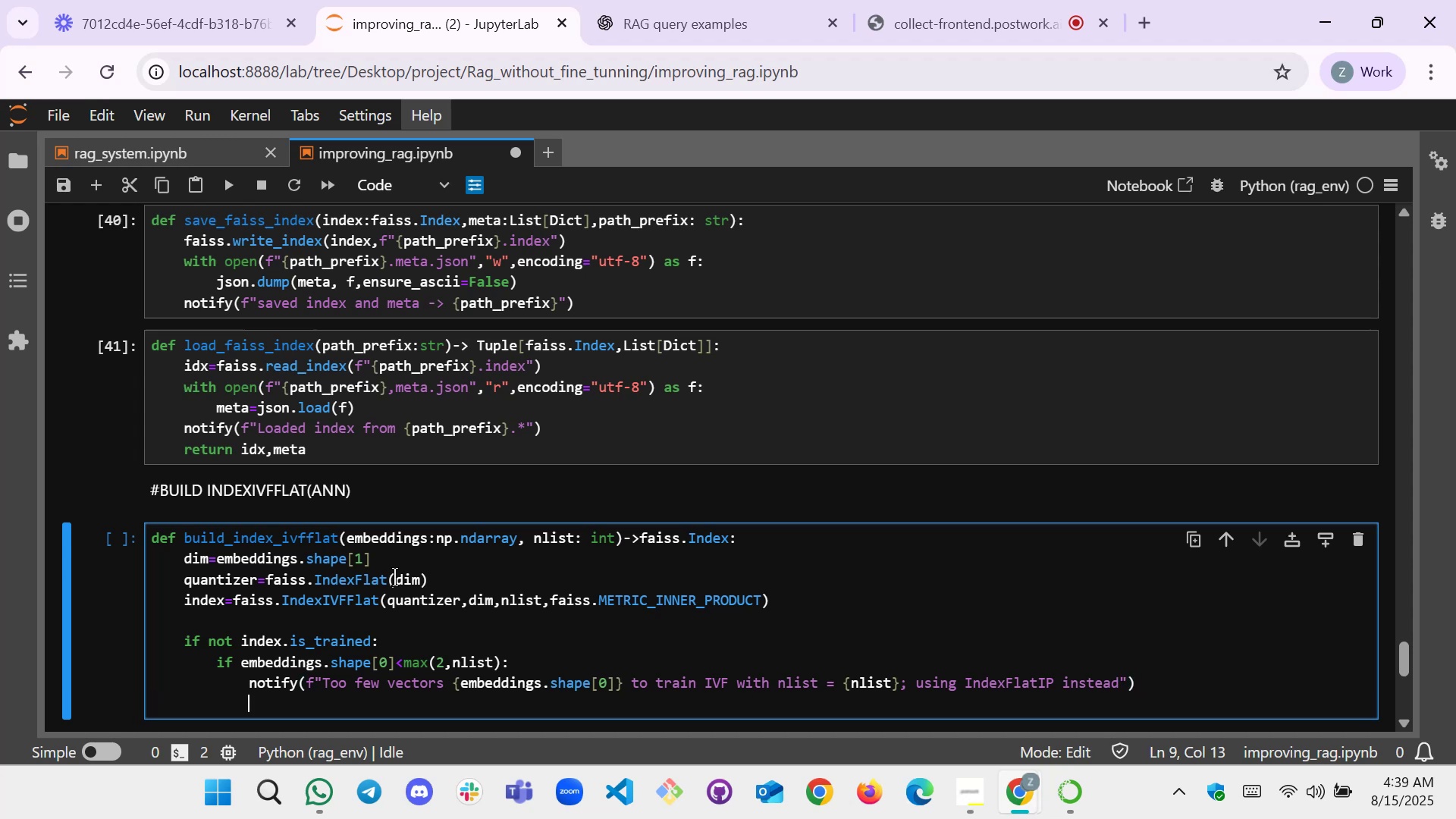 
type(return build_)
key(Tab)
 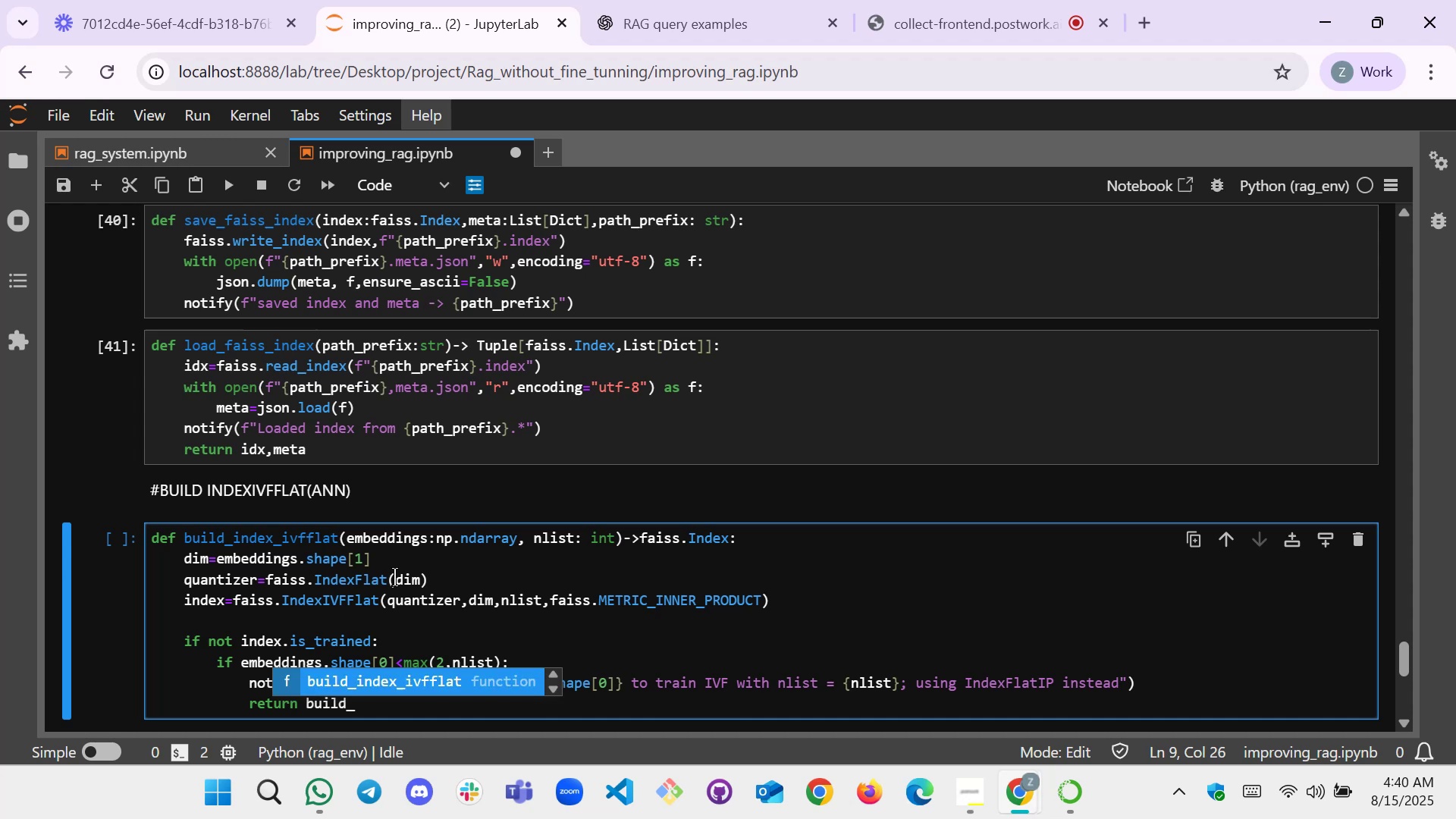 
wait(16.48)
 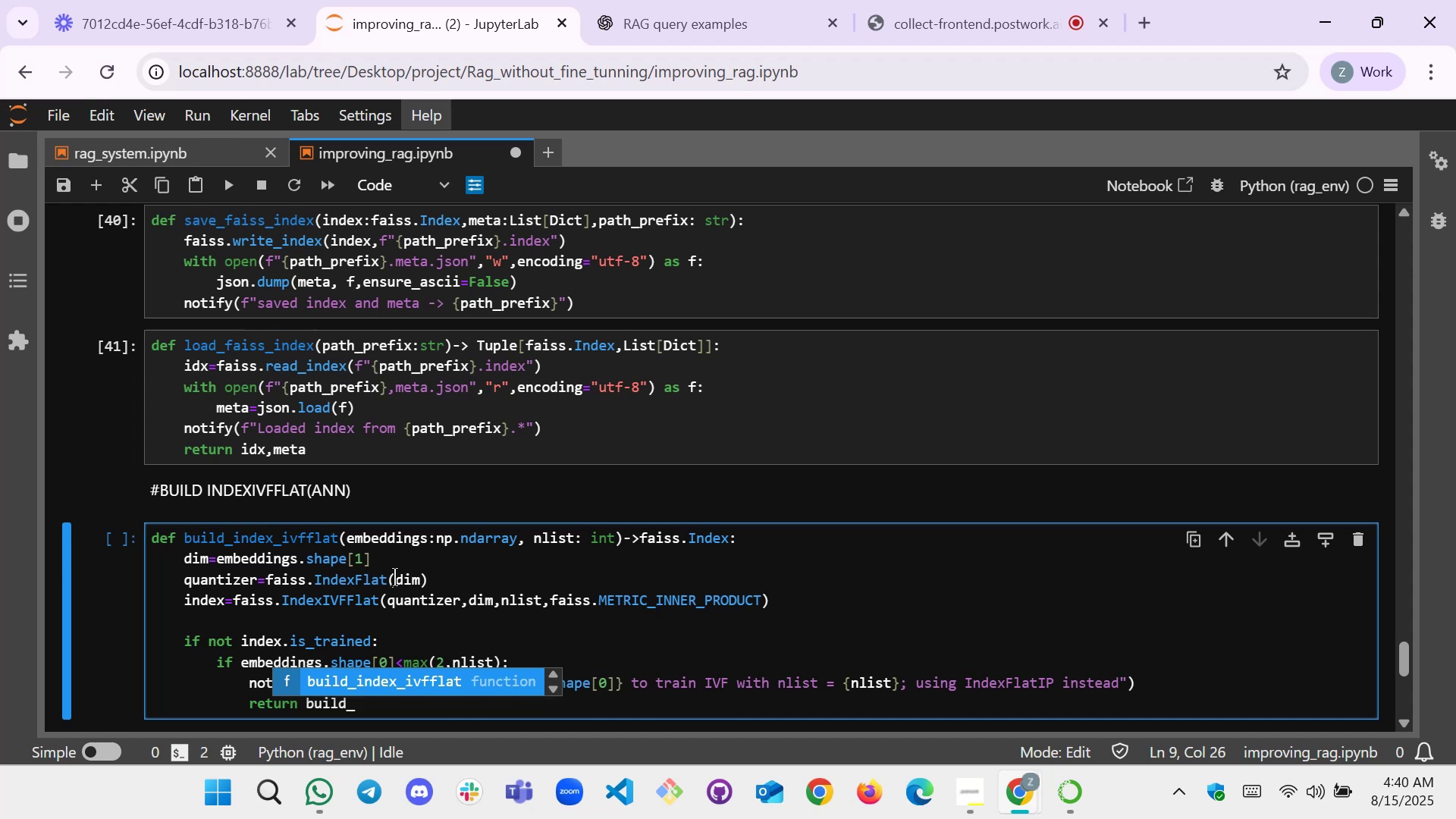 
scroll: coordinate [221, 384], scroll_direction: down, amount: 1.0
 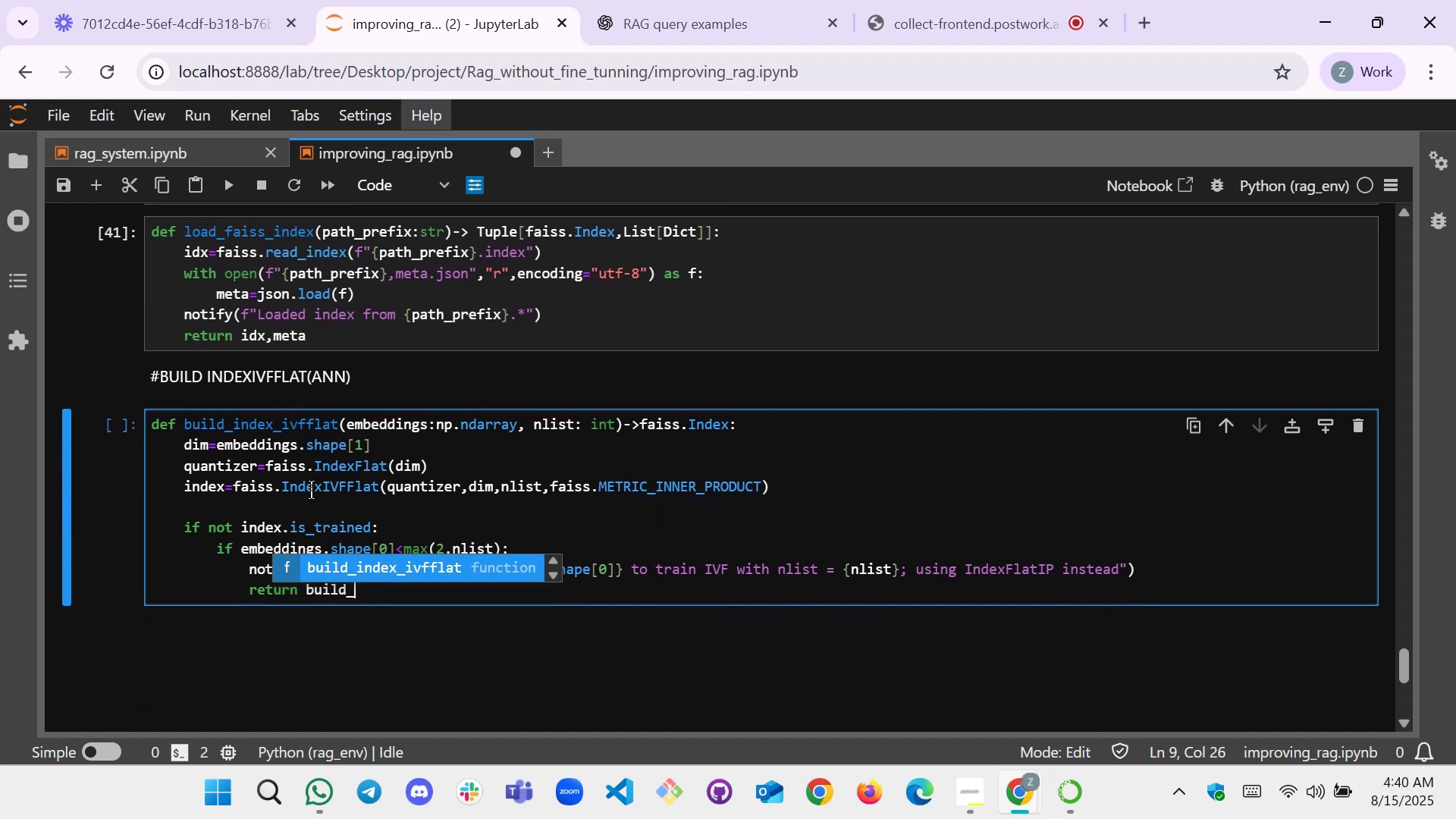 
scroll: coordinate [406, 482], scroll_direction: up, amount: 1.0
 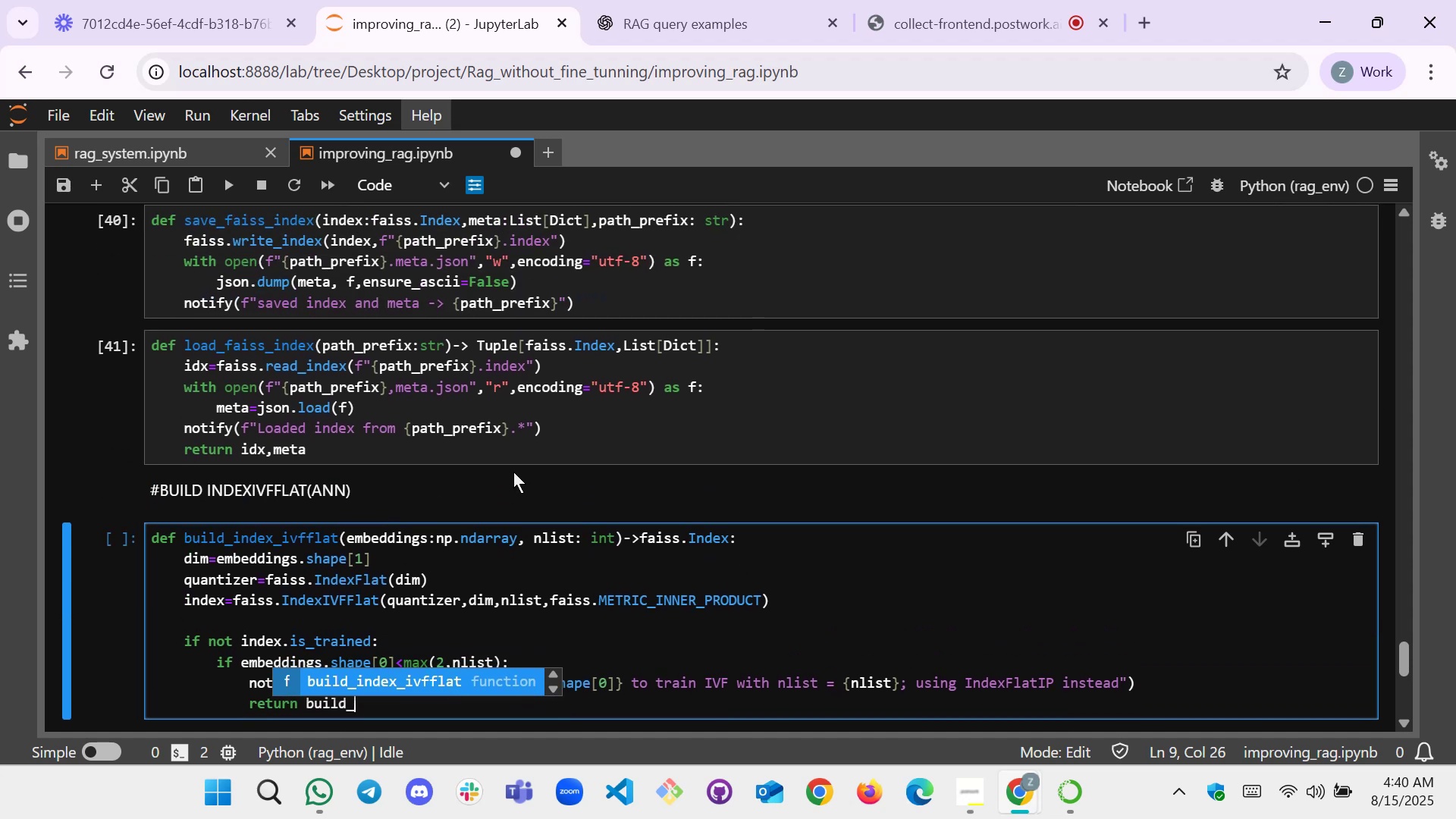 
left_click([511, 485])
 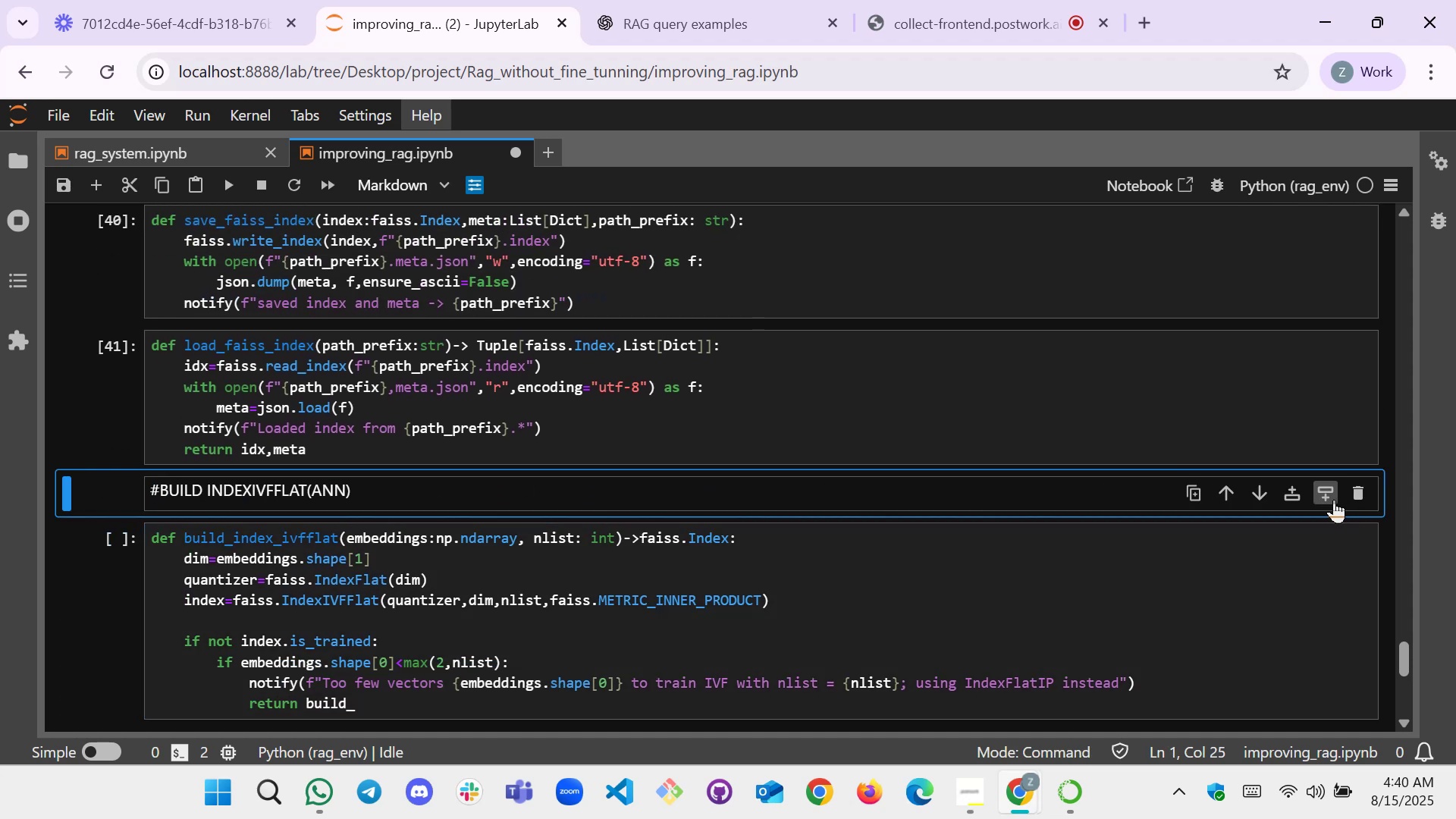 
left_click([1326, 497])
 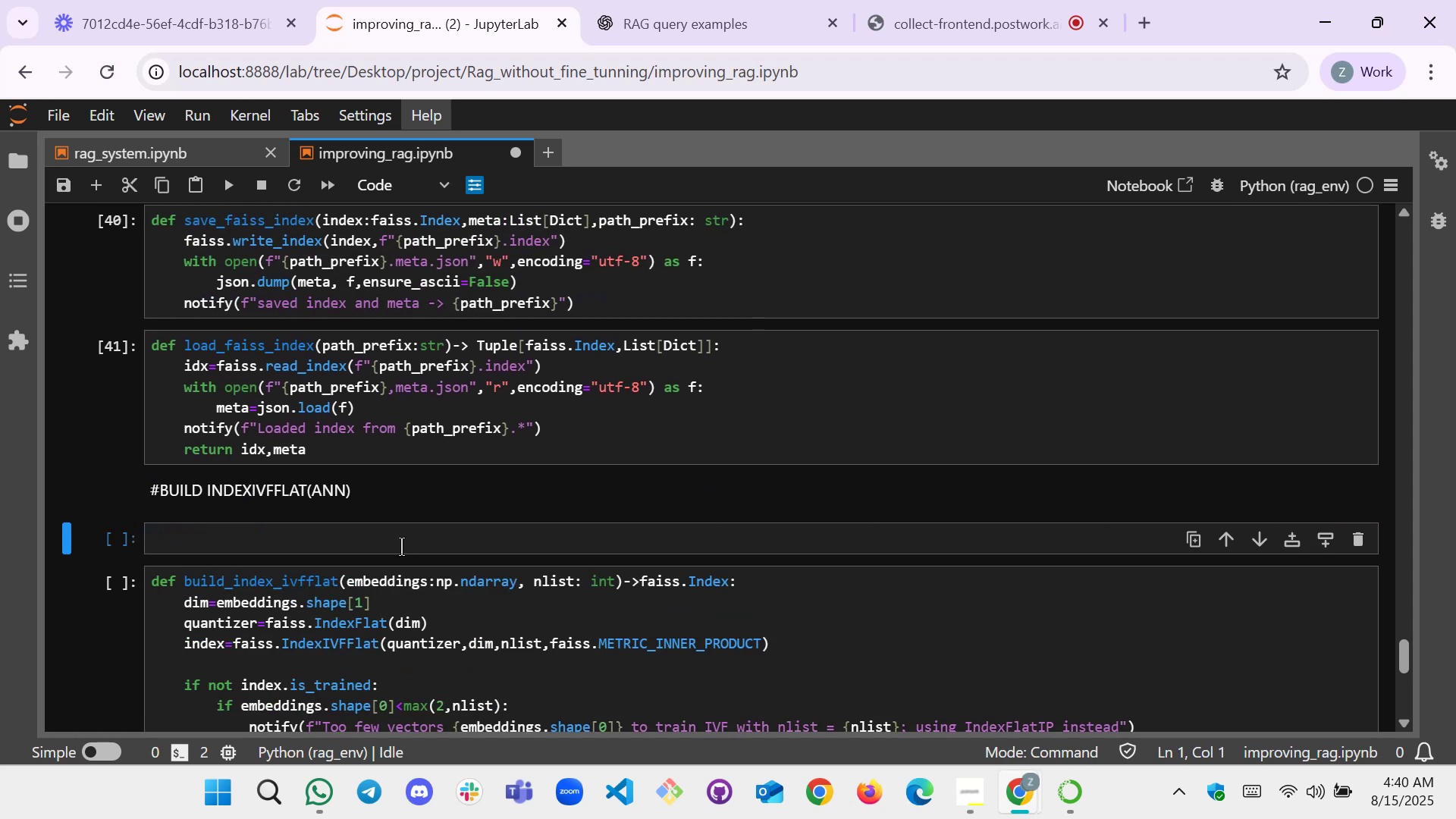 
left_click([374, 551])
 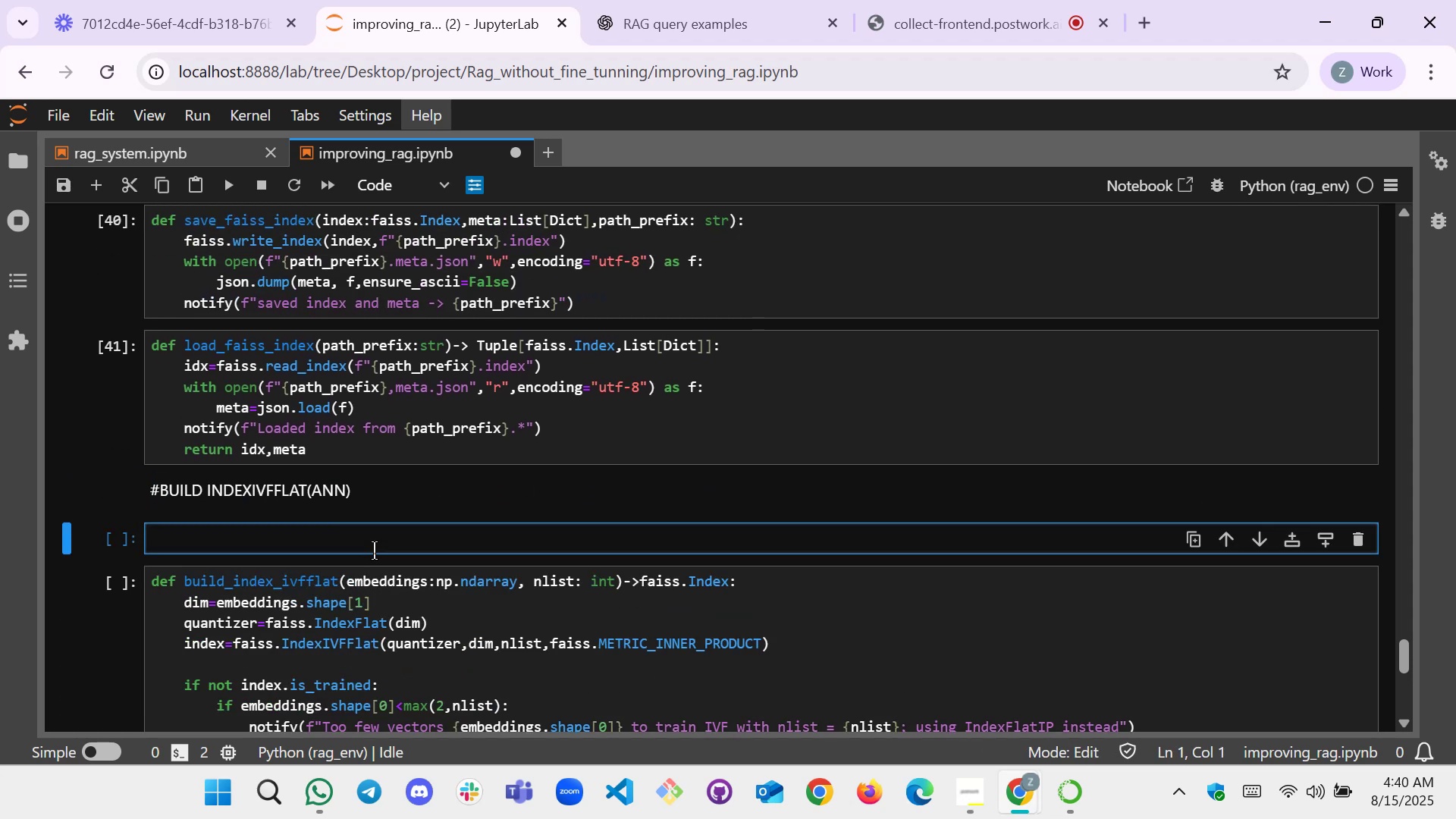 
scroll: coordinate [374, 551], scroll_direction: up, amount: 1.0
 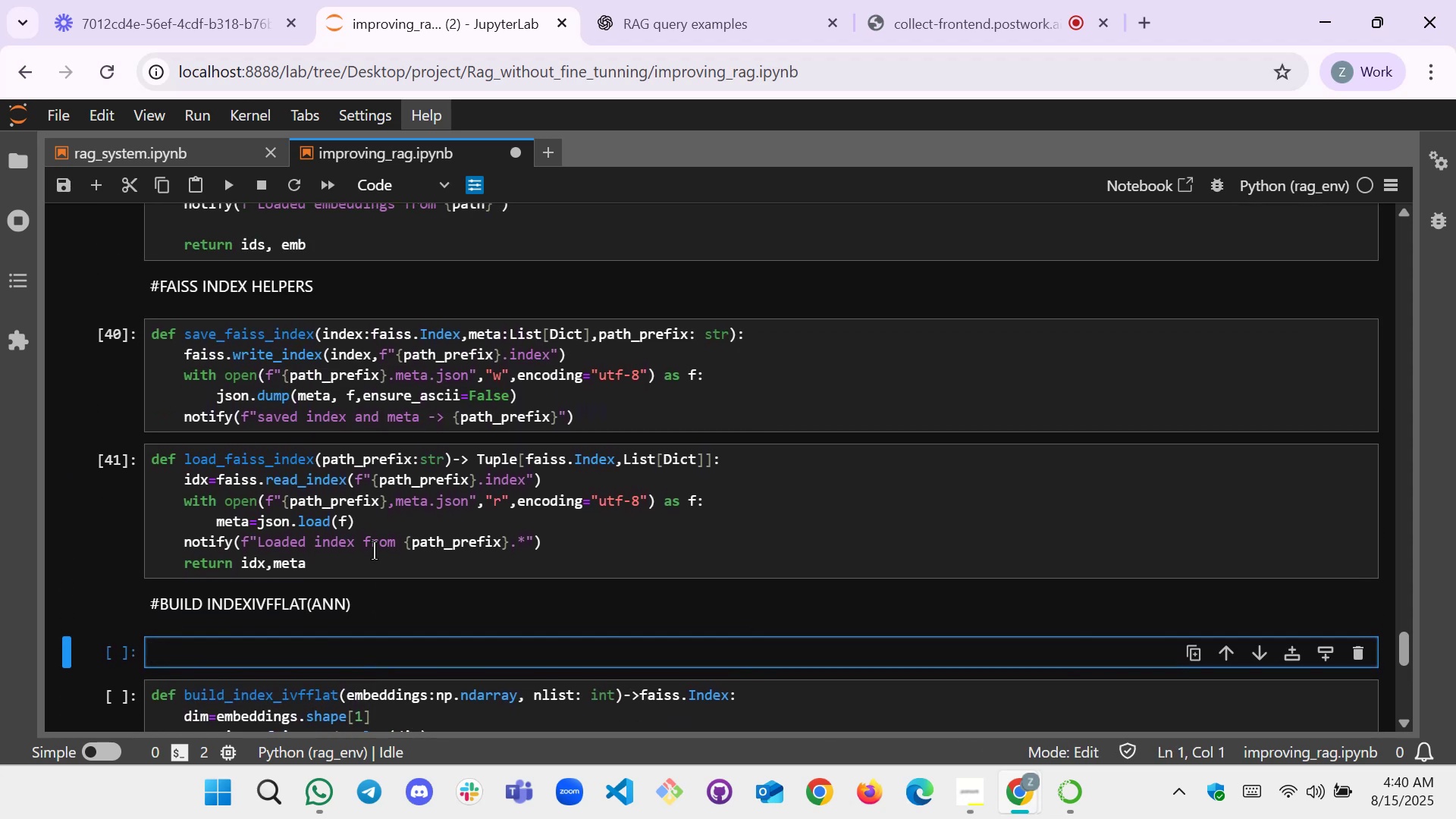 
scroll: coordinate [374, 551], scroll_direction: none, amount: 0.0
 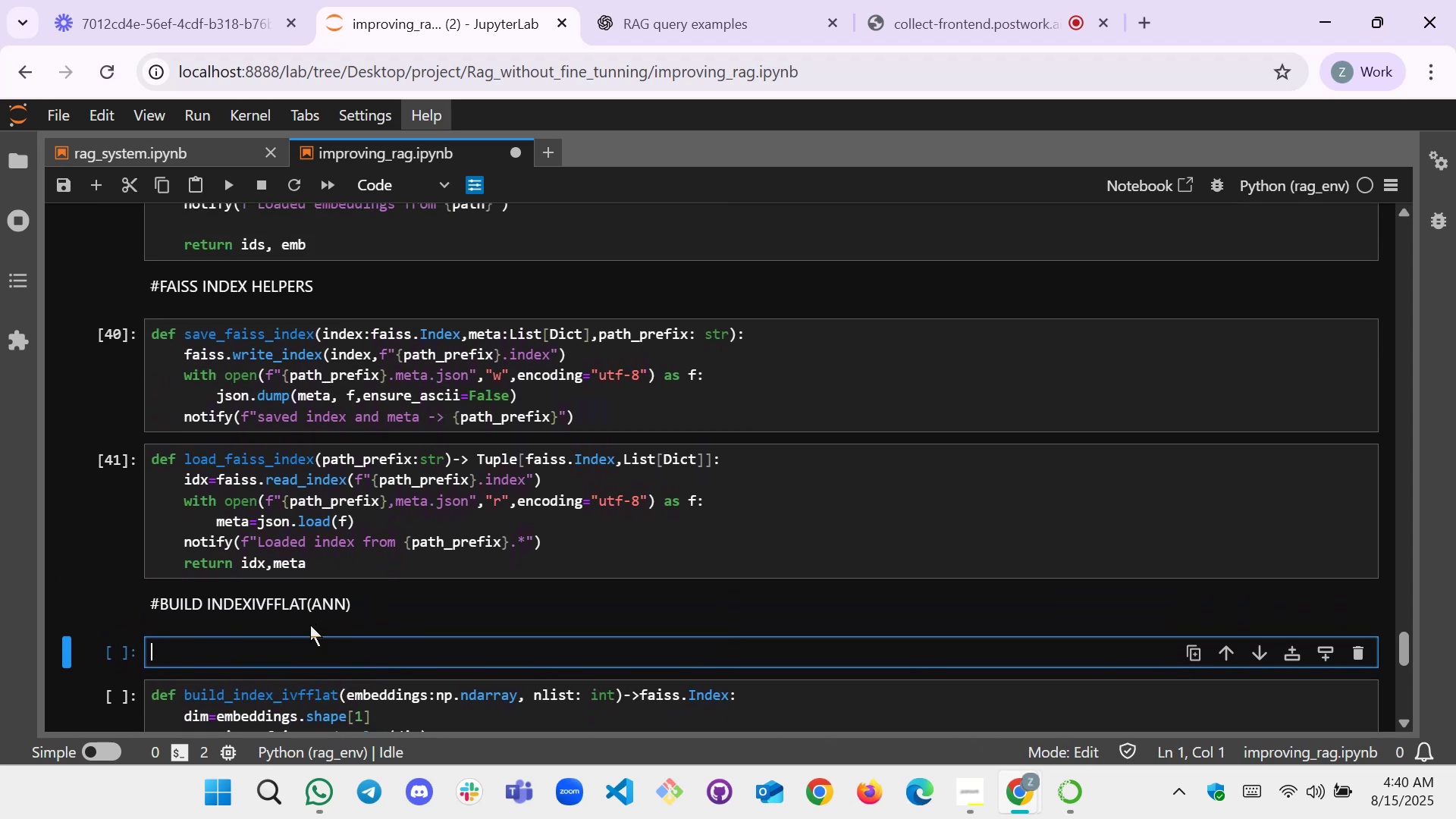 
left_click([306, 642])
 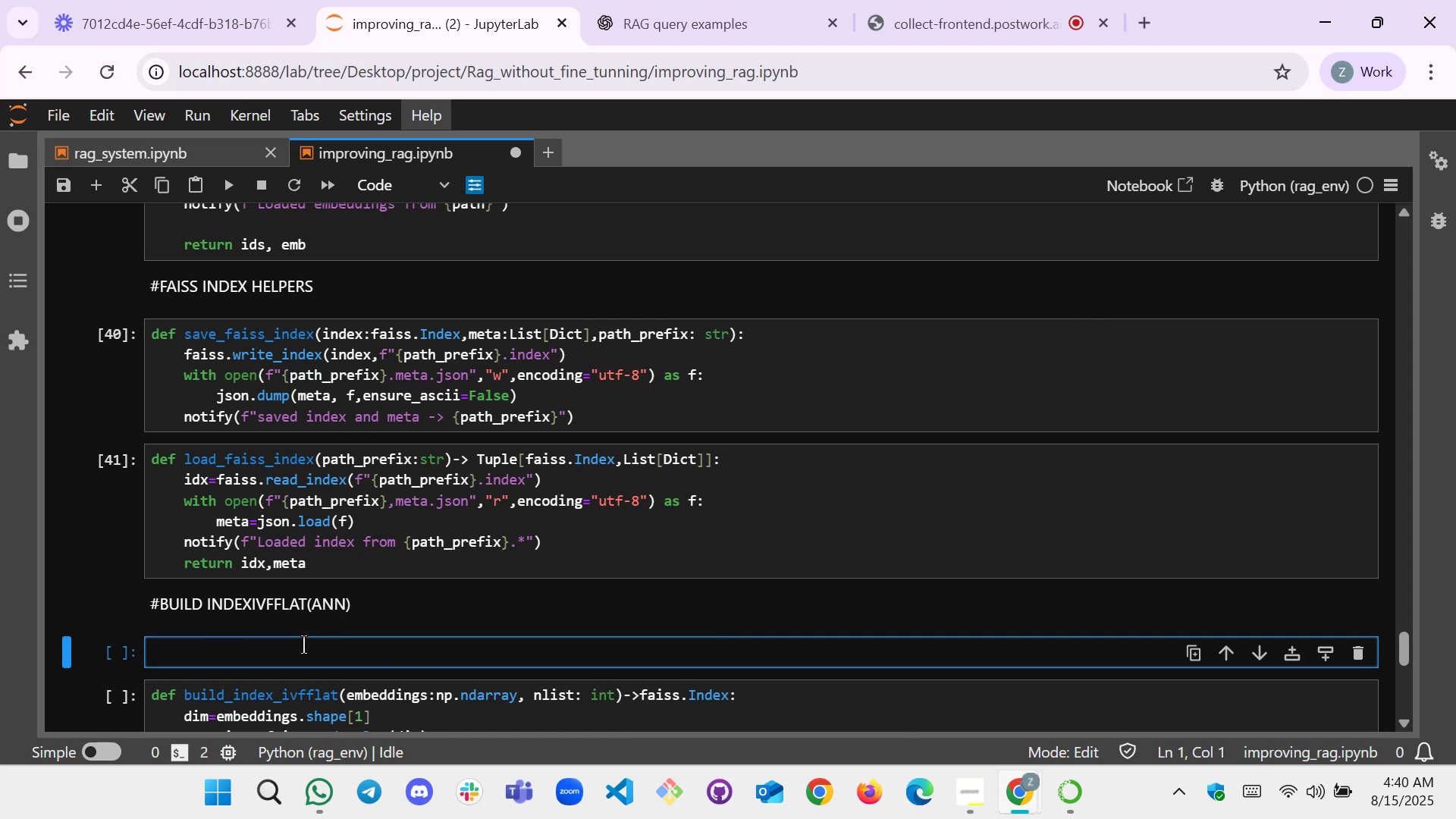 
wait(5.7)
 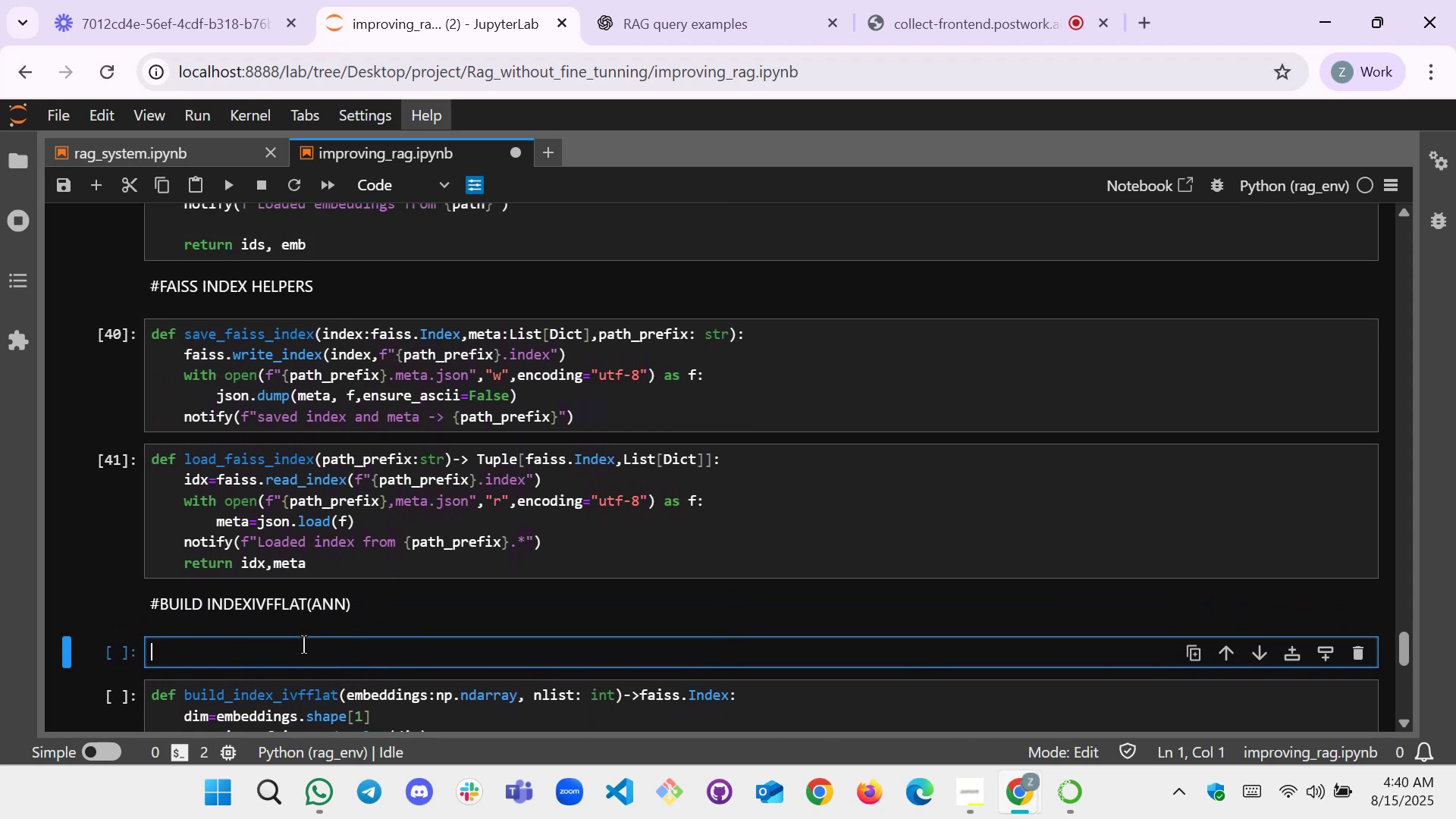 
scroll: coordinate [272, 569], scroll_direction: down, amount: 2.0
 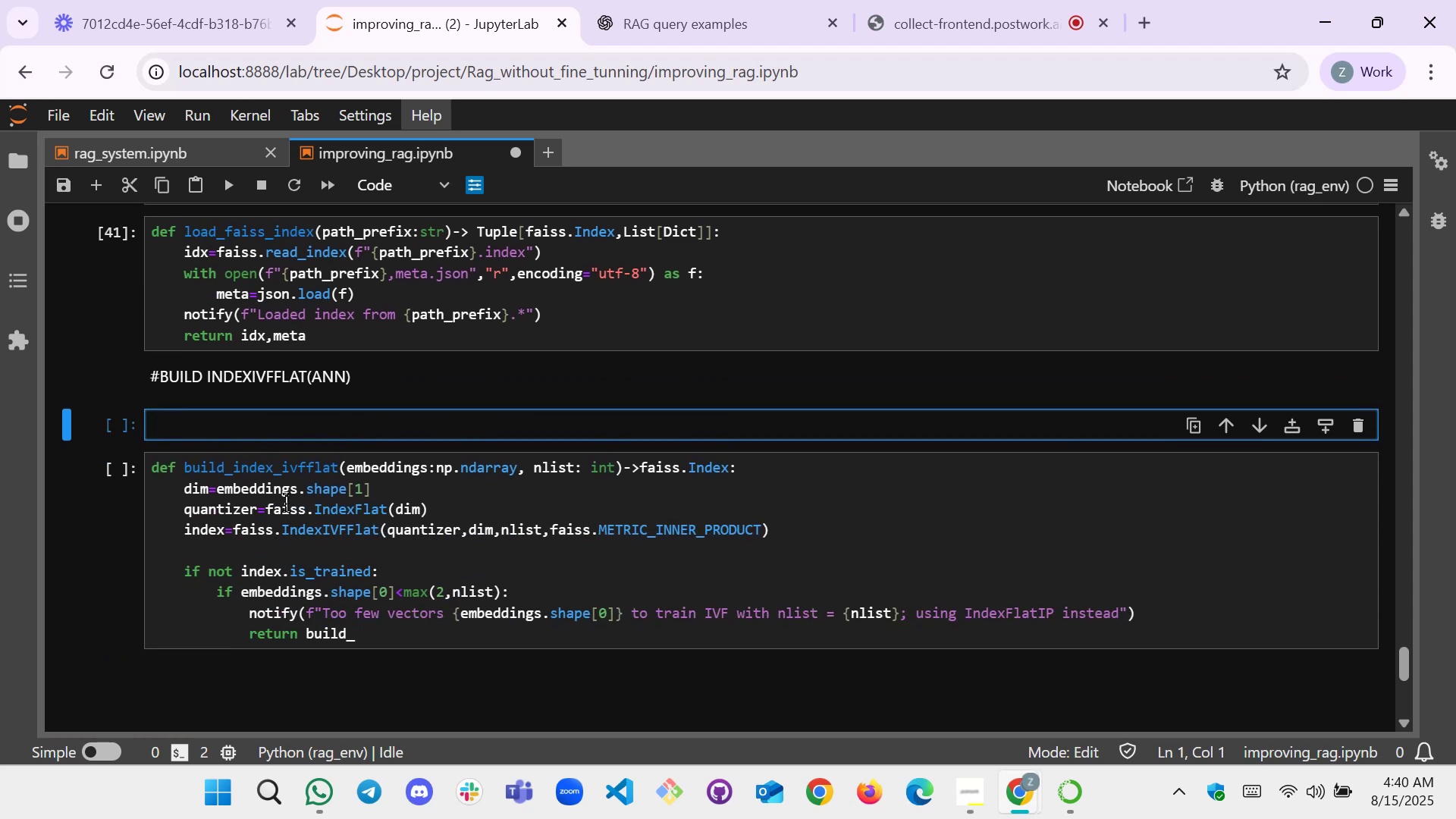 
scroll: coordinate [391, 532], scroll_direction: up, amount: 1.0
 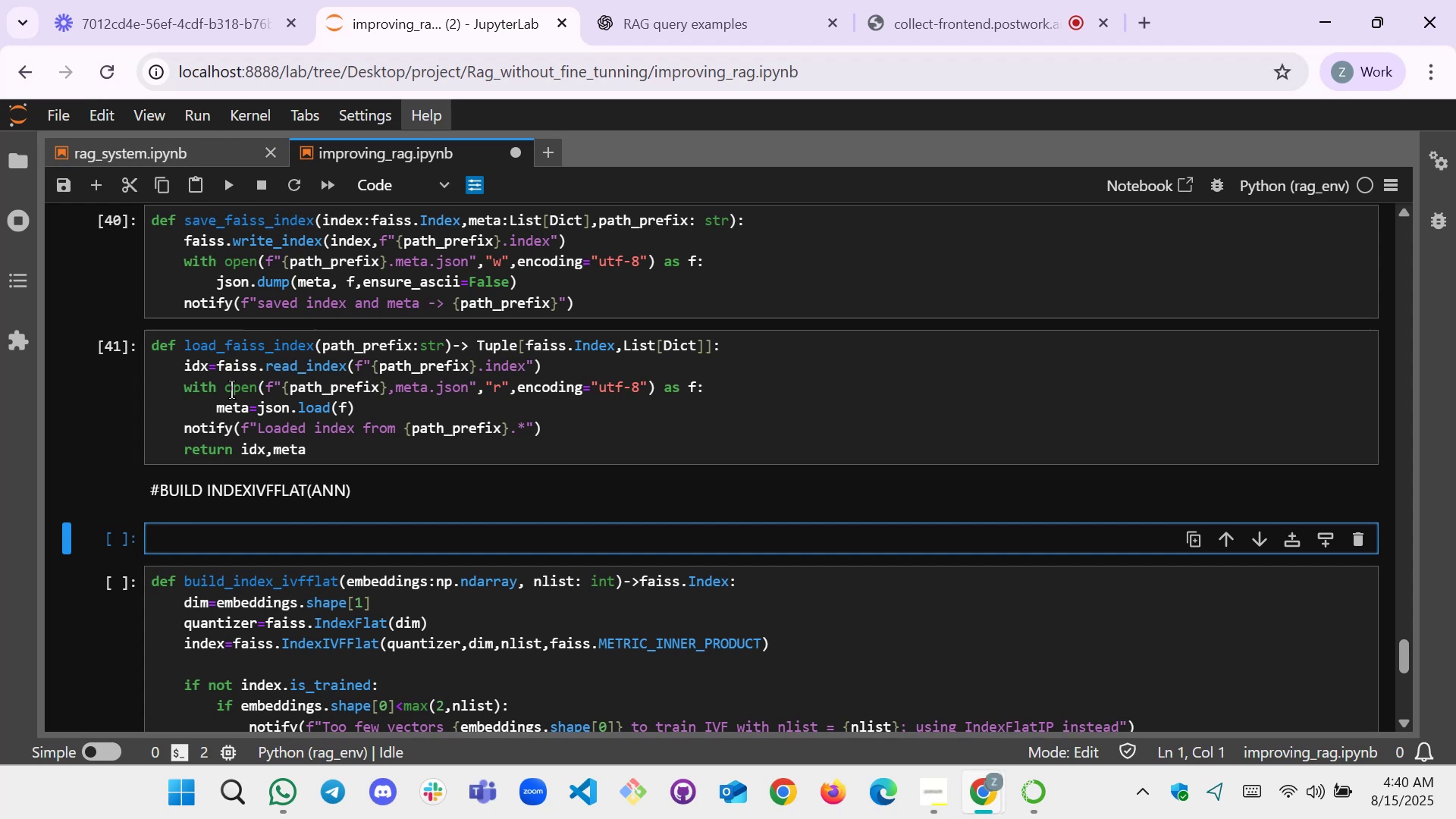 
wait(5.85)
 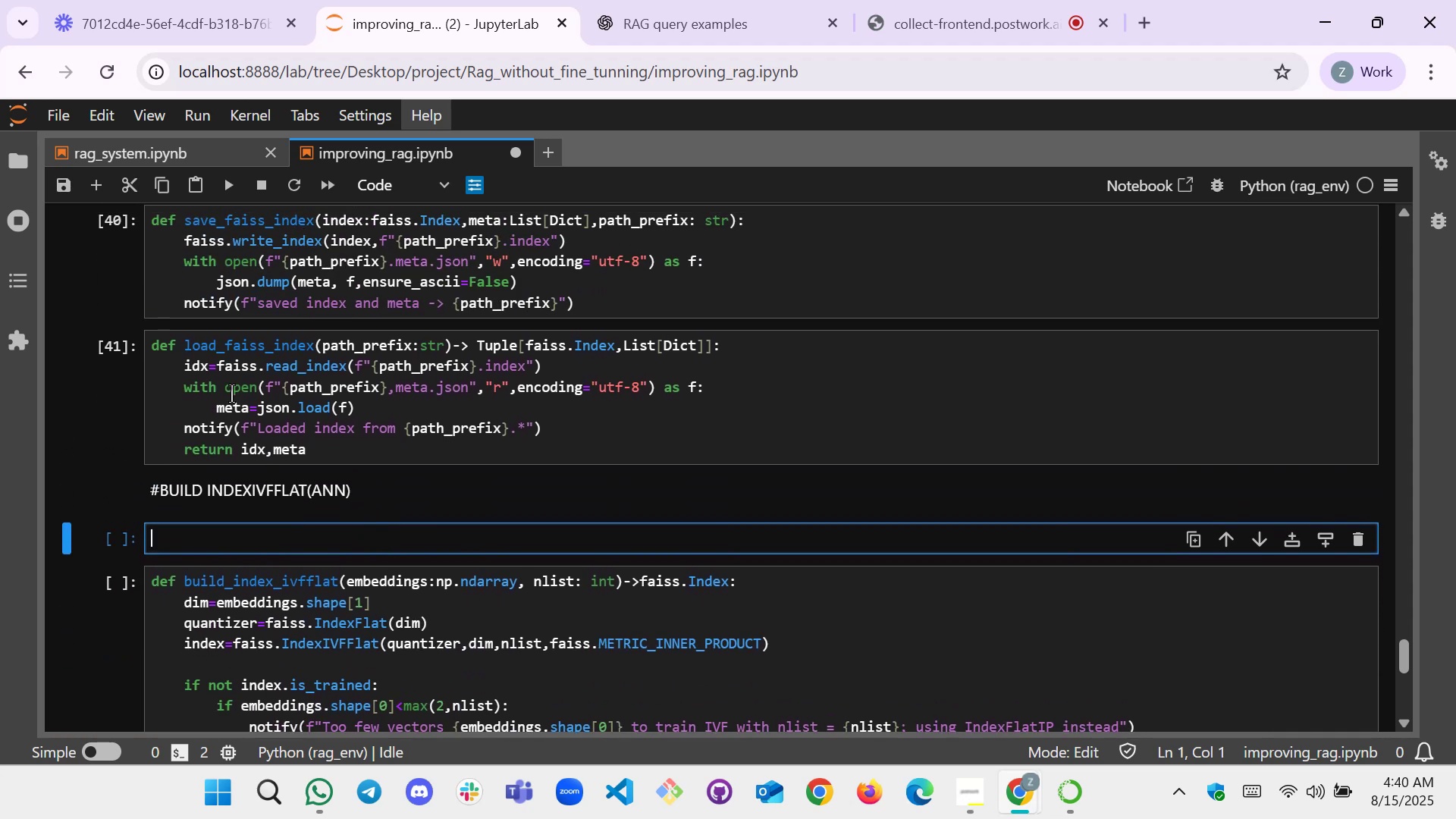 
scroll: coordinate [290, 442], scroll_direction: down, amount: 1.0
 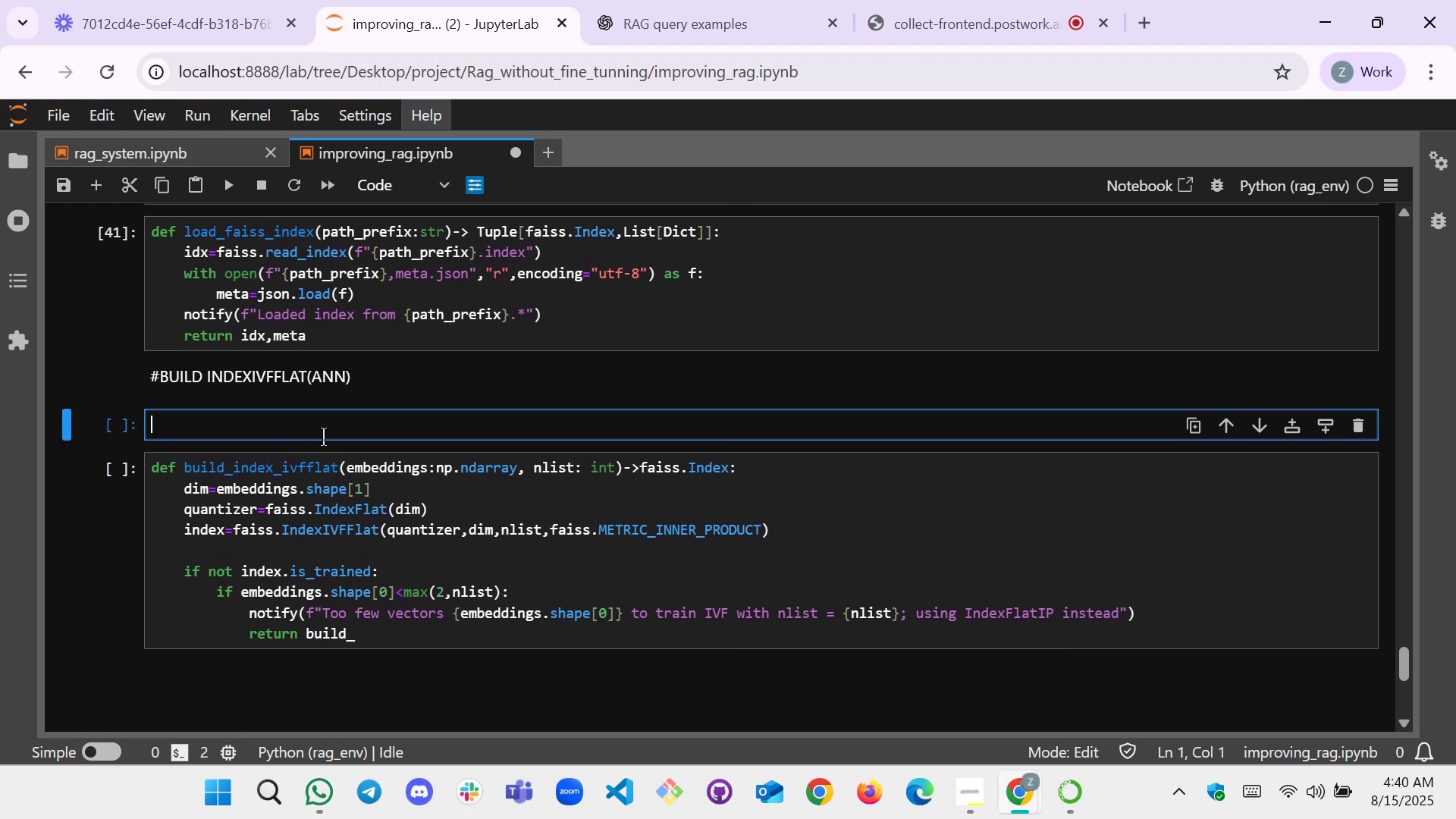 
left_click([251, 417])
 